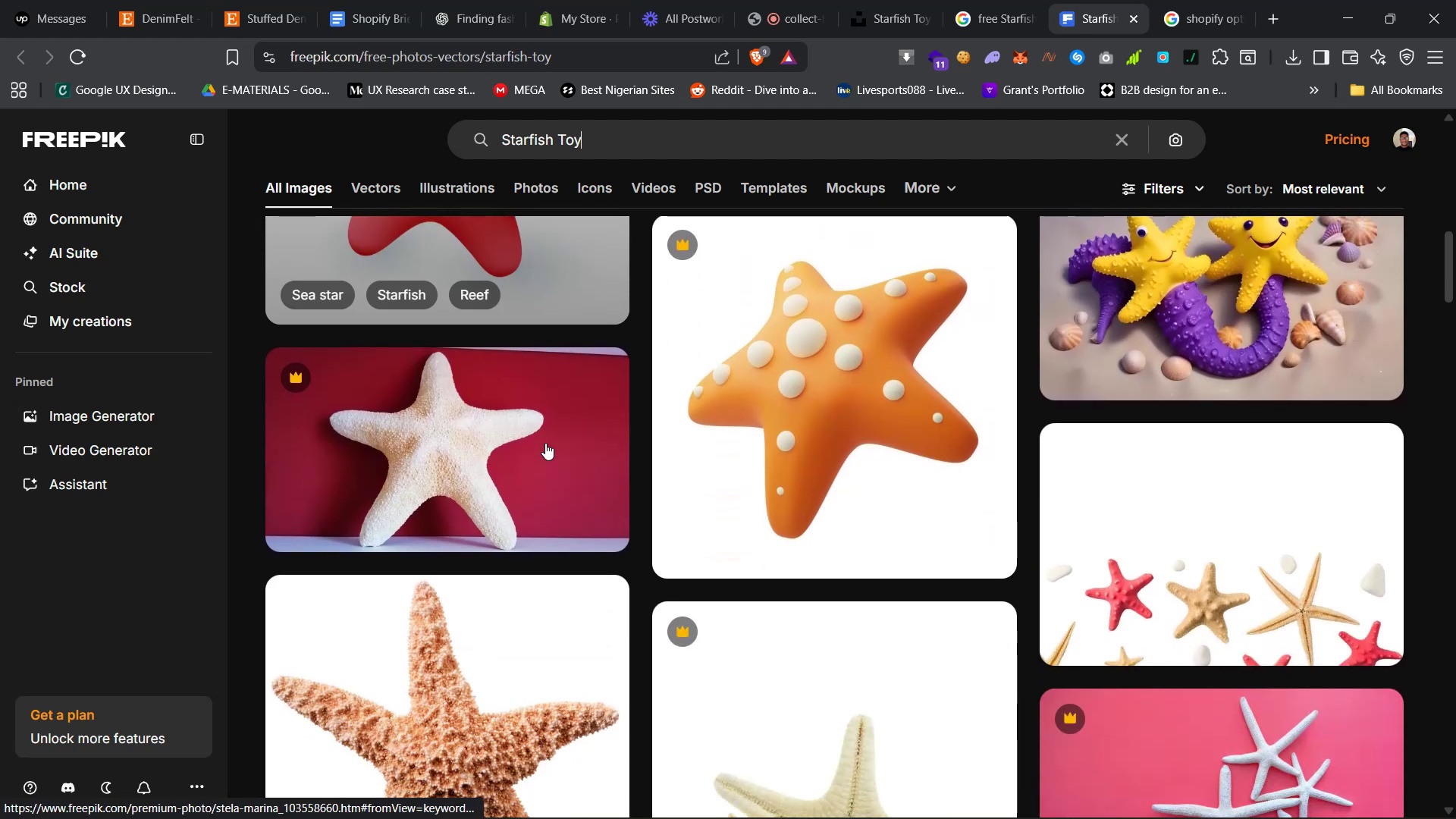 
scroll: coordinate [545, 443], scroll_direction: up, amount: 52.0
 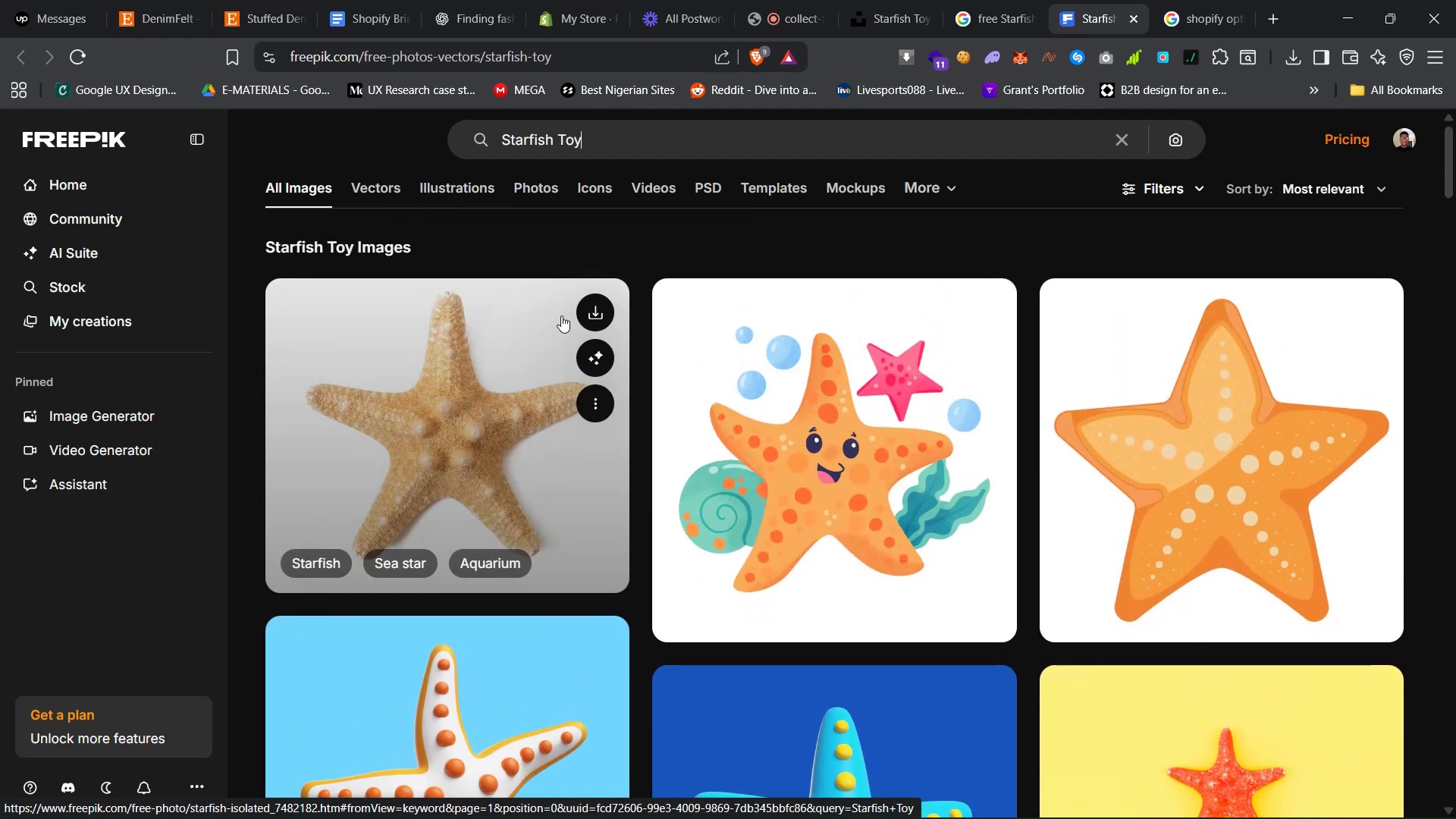 
left_click([600, 311])
 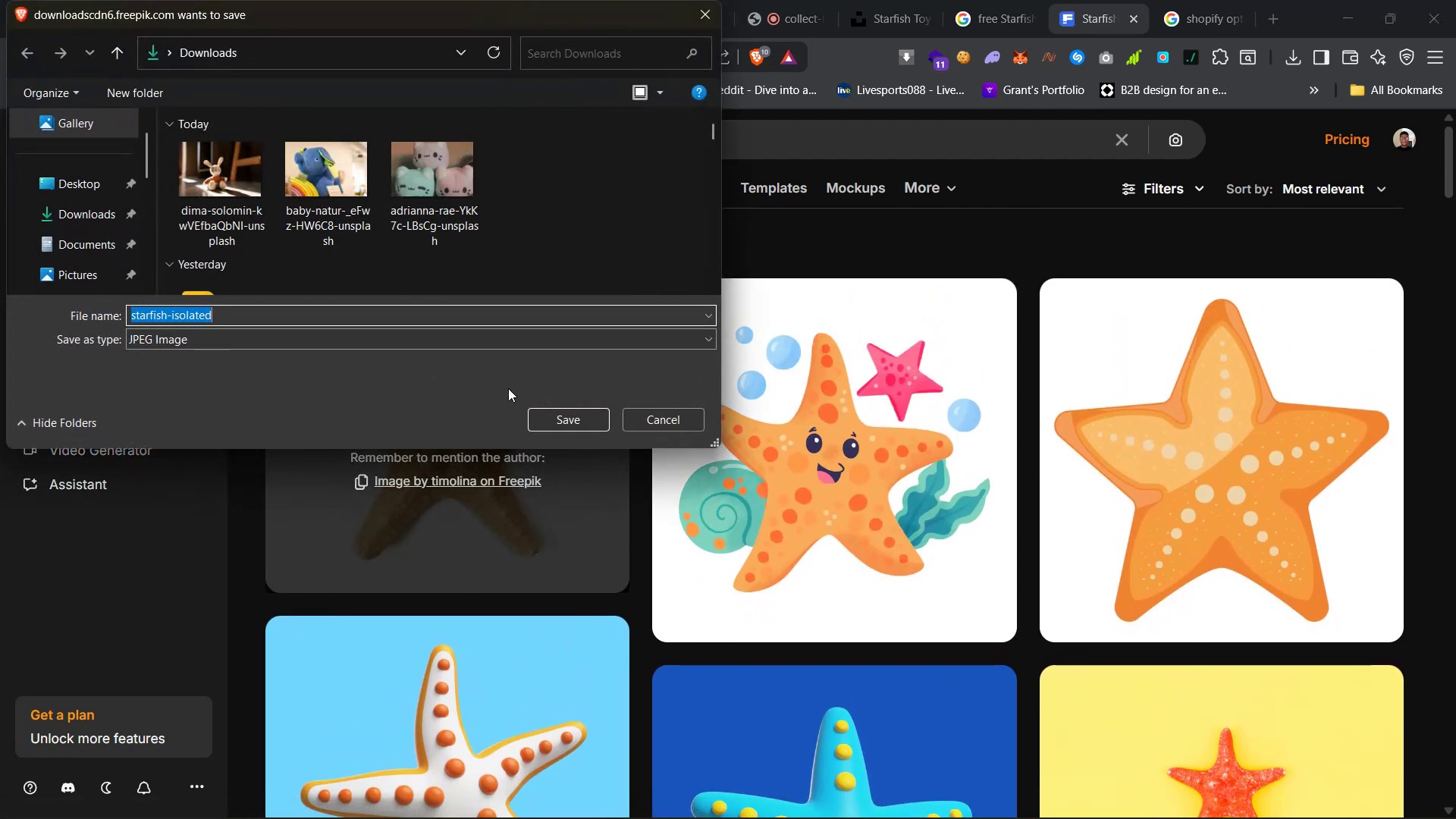 
left_click([568, 415])
 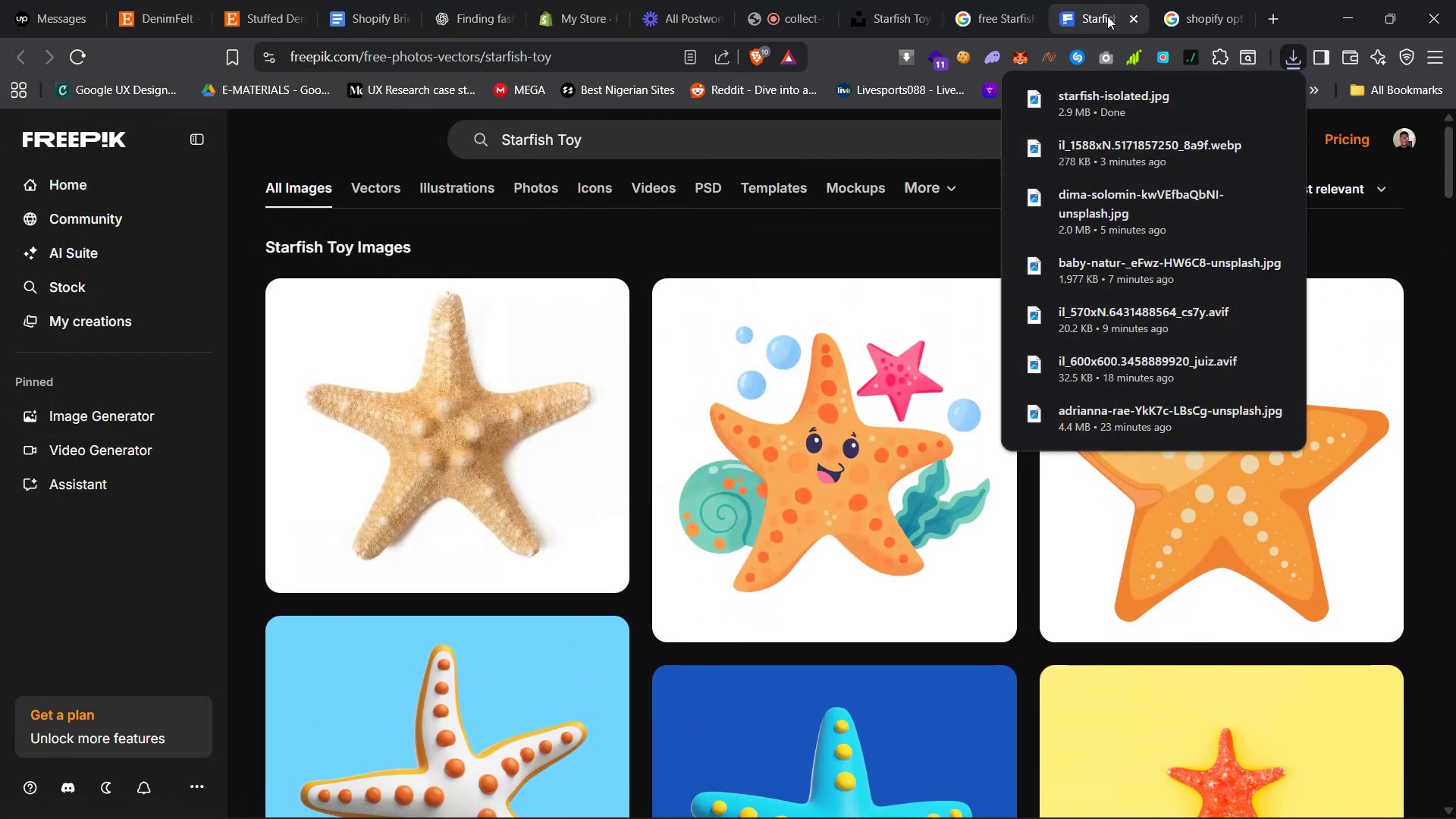 
left_click([1135, 17])
 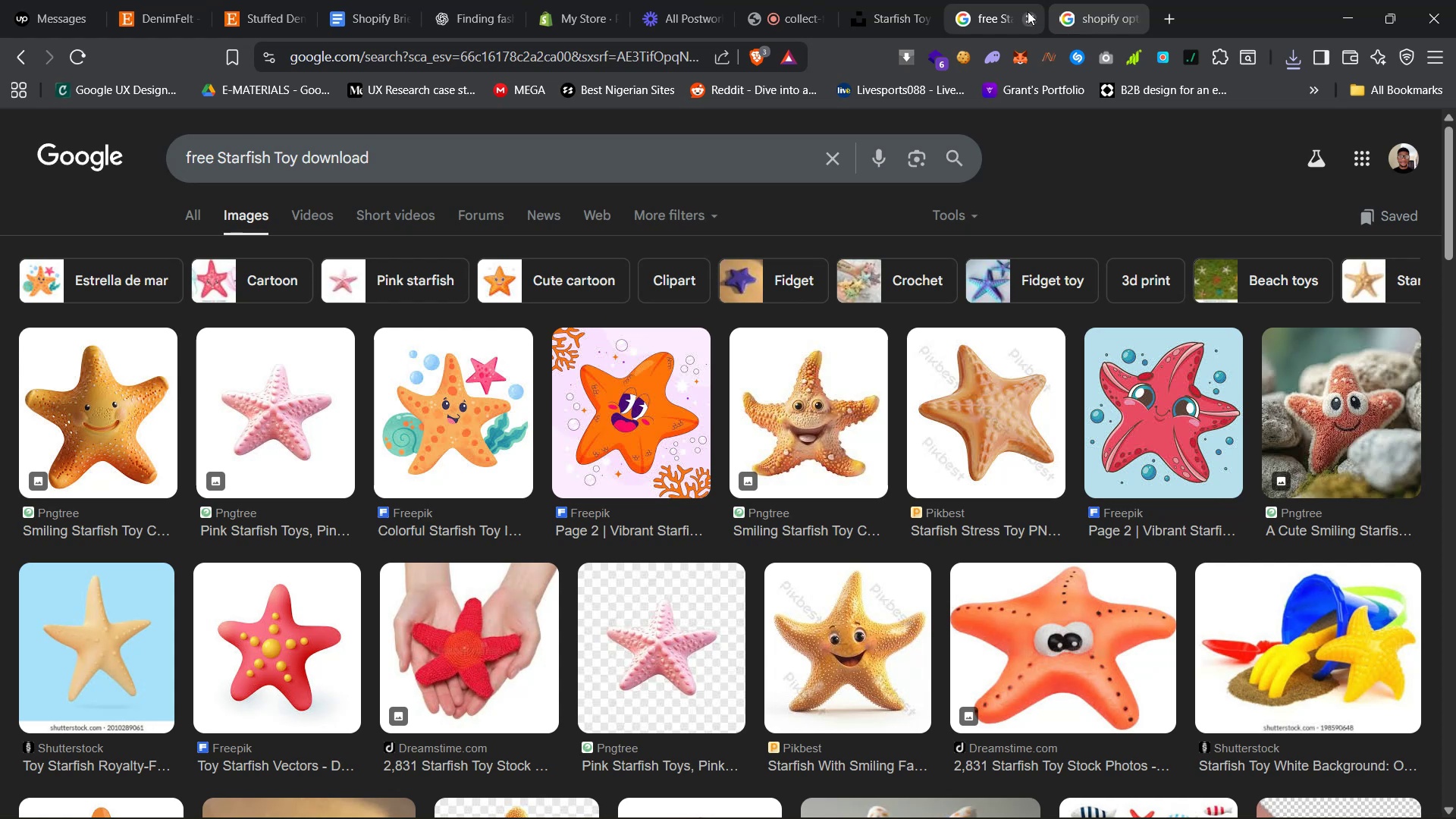 
left_click([1028, 17])
 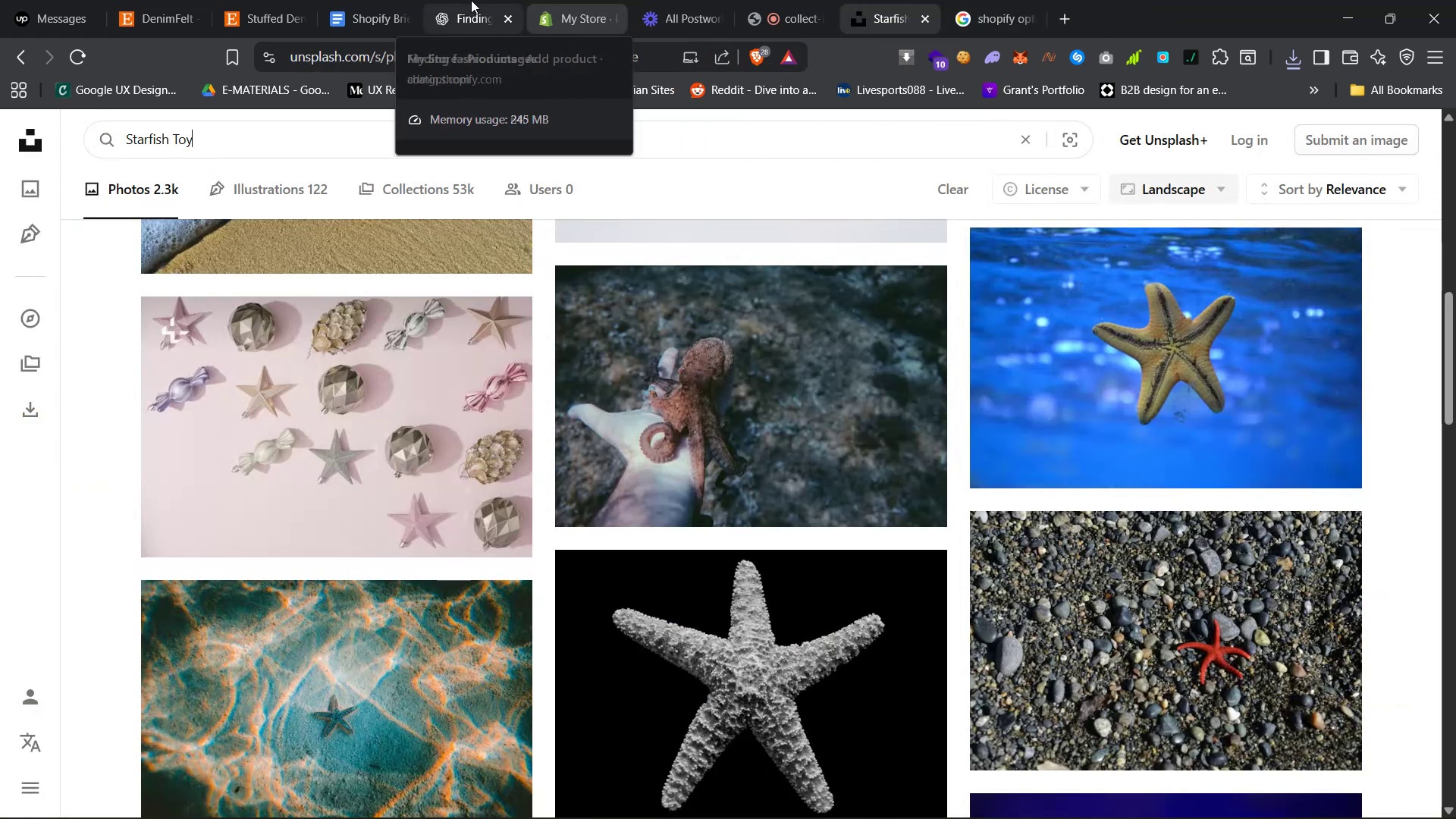 
left_click([562, 0])
 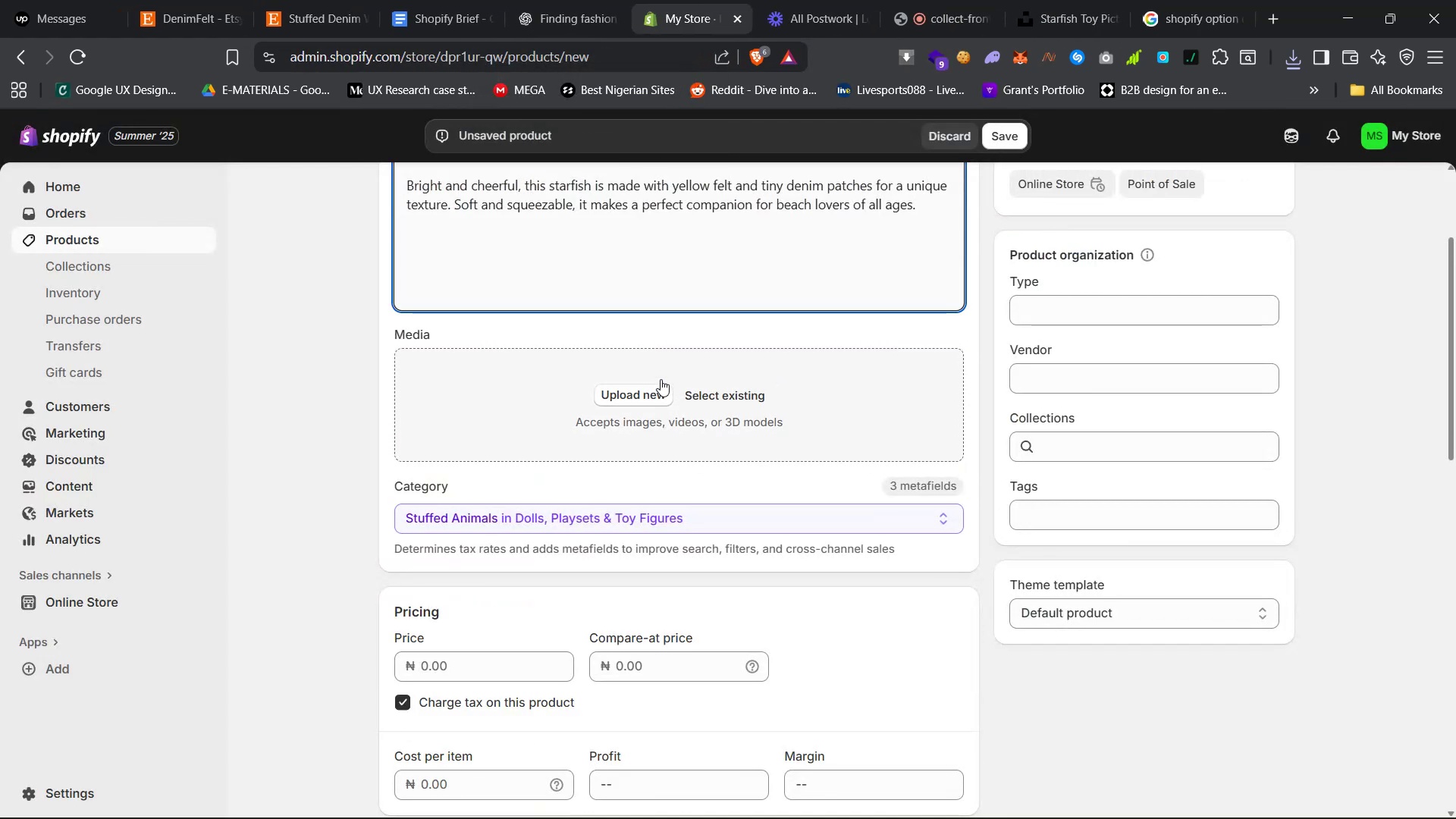 
left_click([648, 398])
 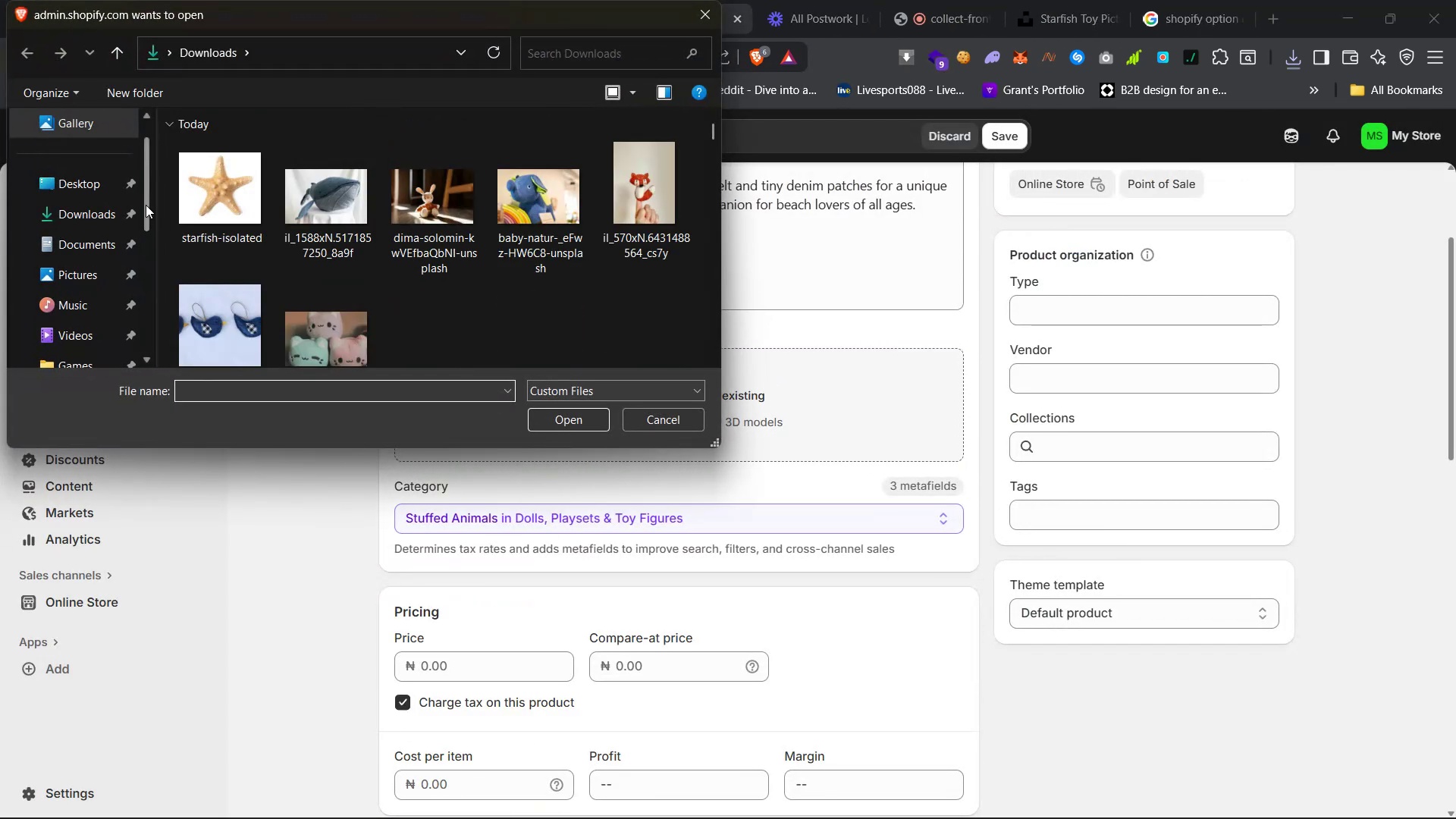 
double_click([205, 187])
 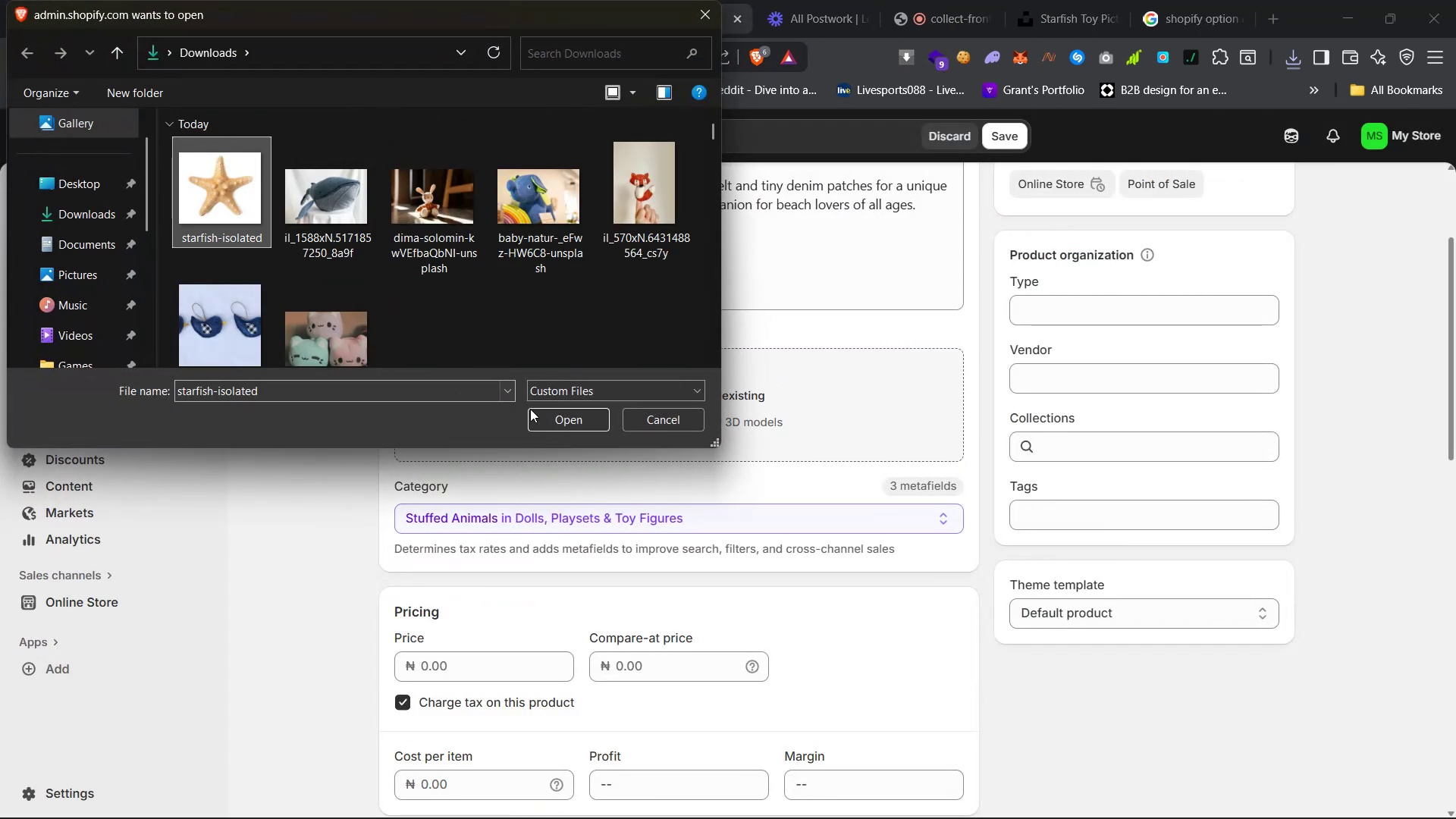 
left_click([563, 417])
 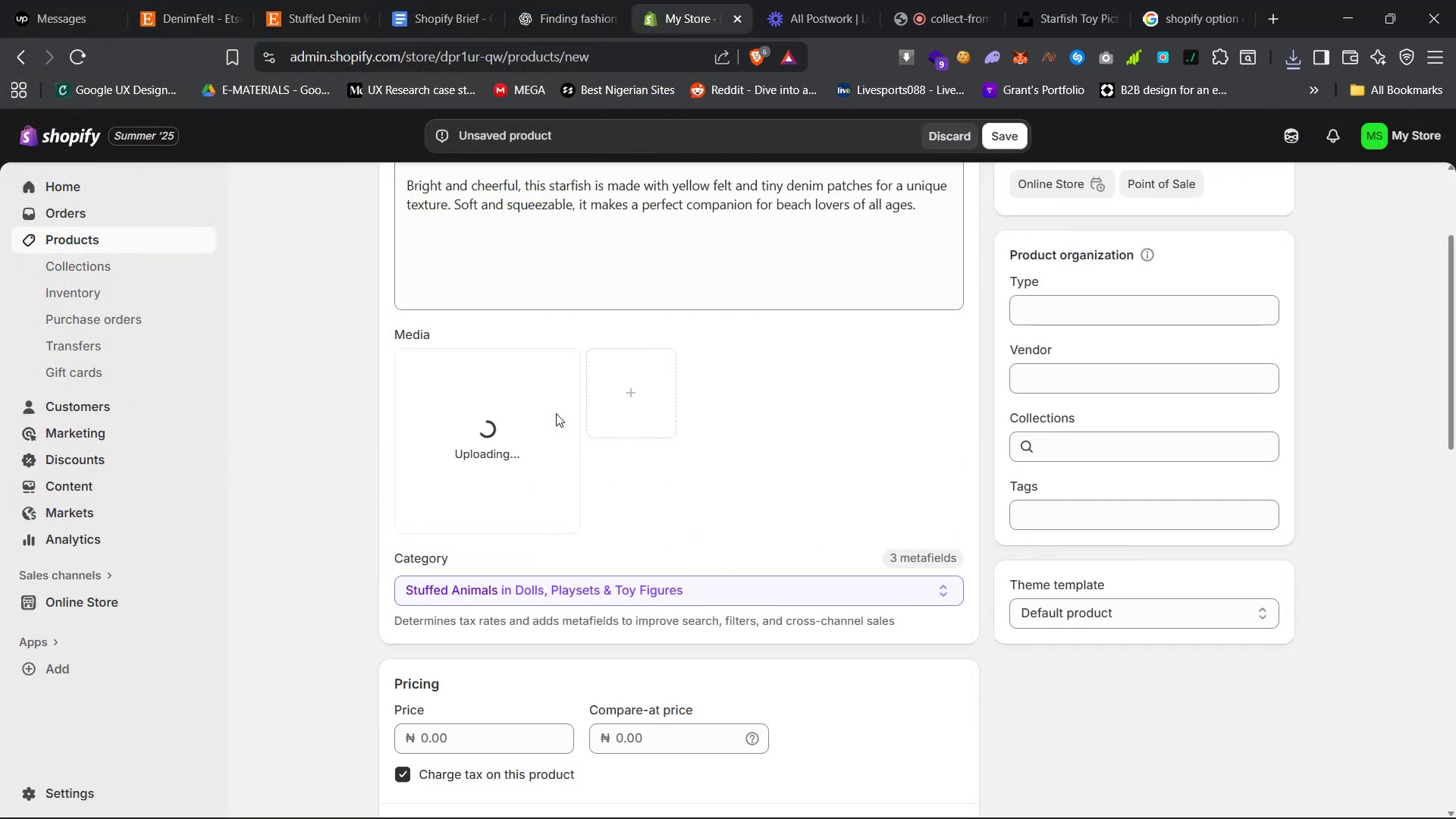 
scroll: coordinate [545, 425], scroll_direction: down, amount: 12.0
 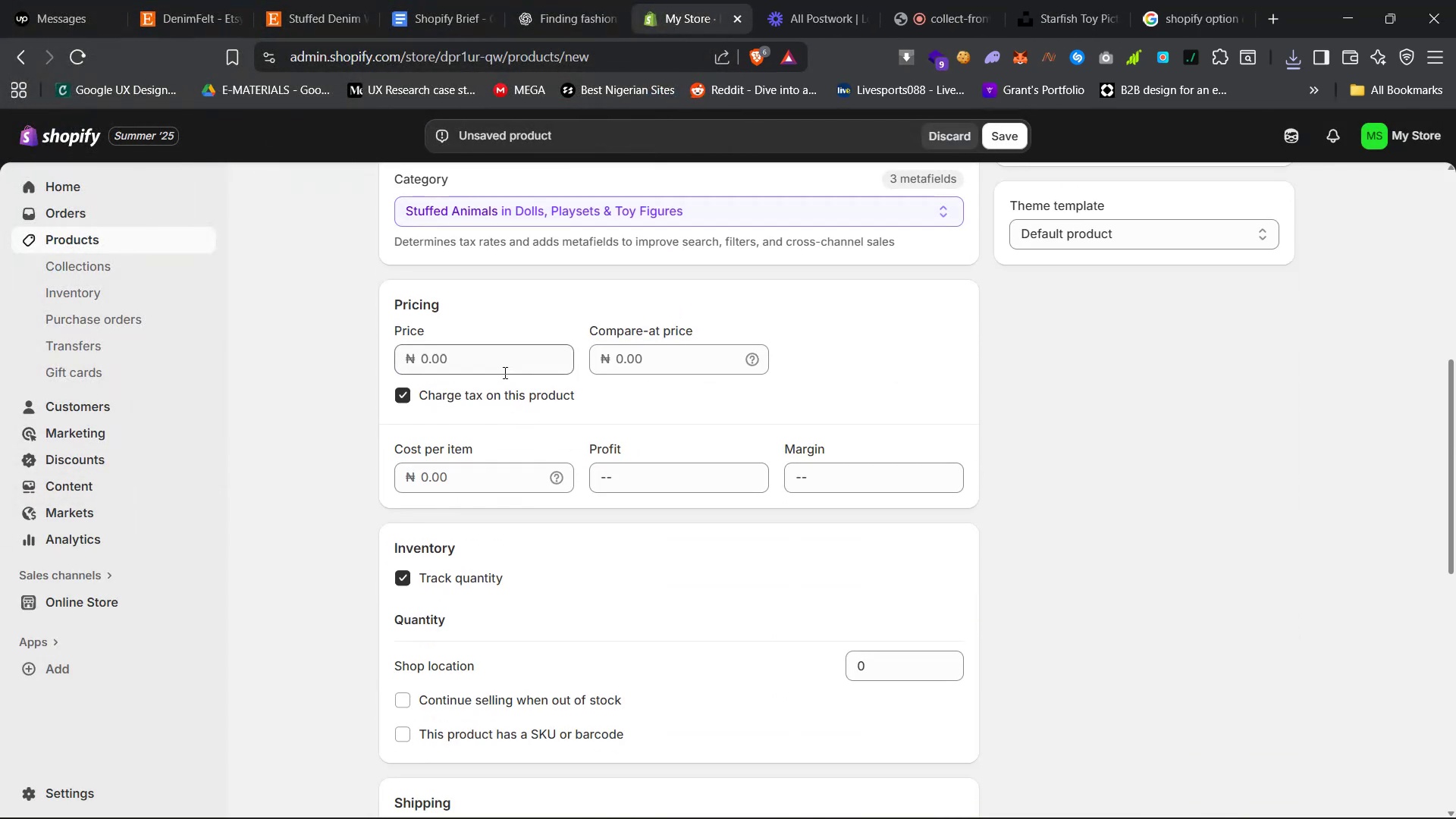 
left_click([505, 357])
 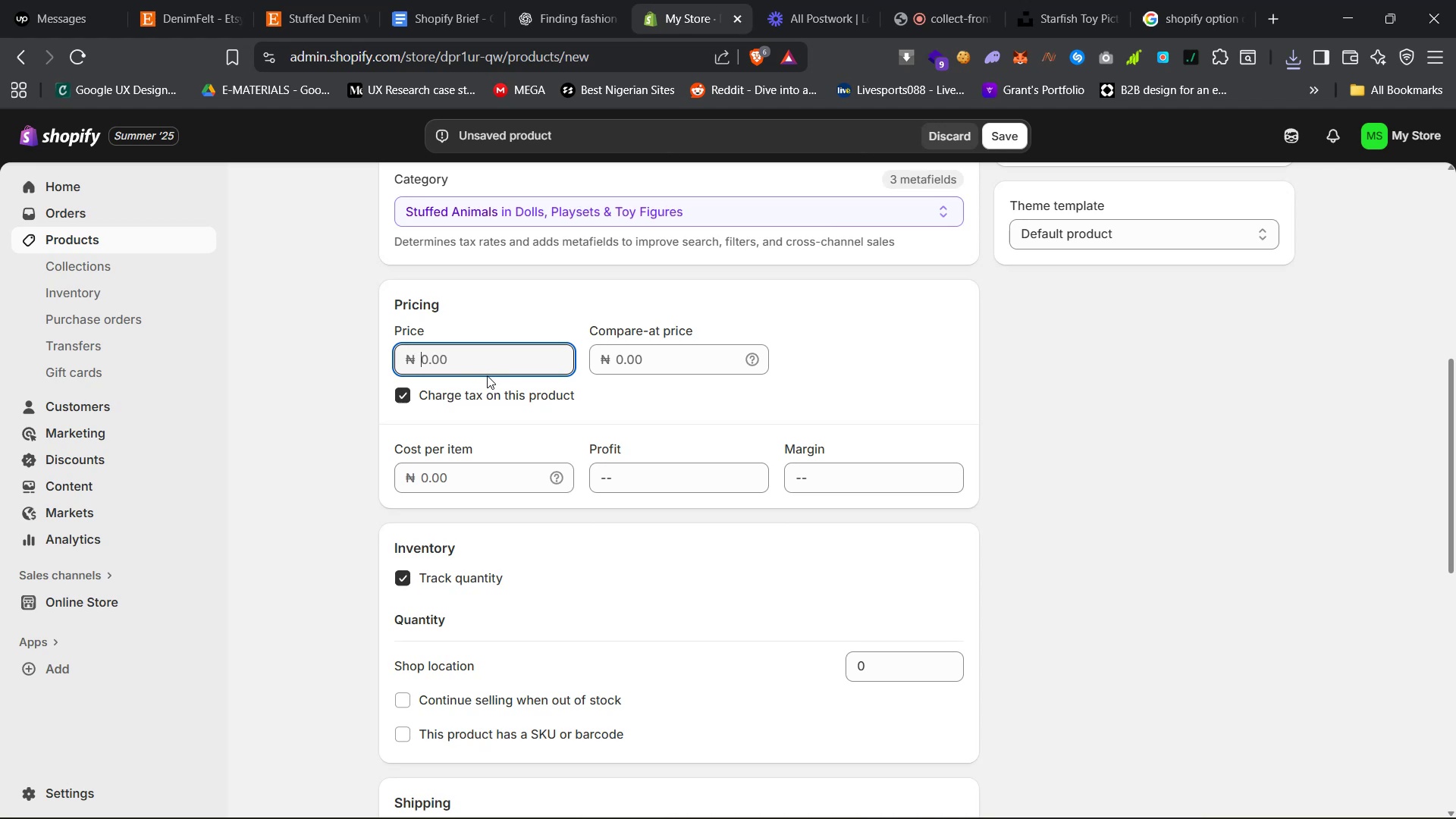 
type(50000)
 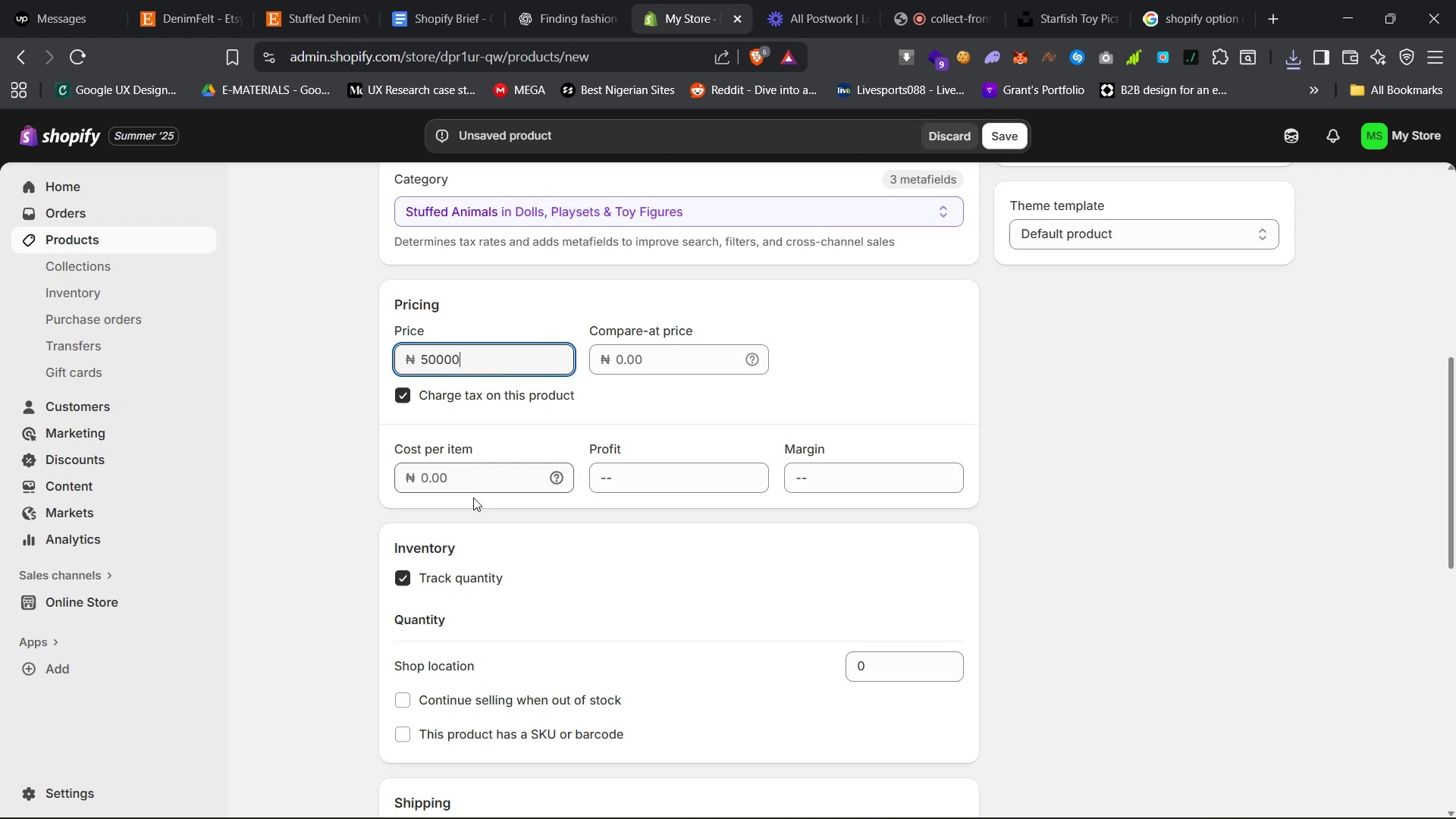 
left_click([457, 575])
 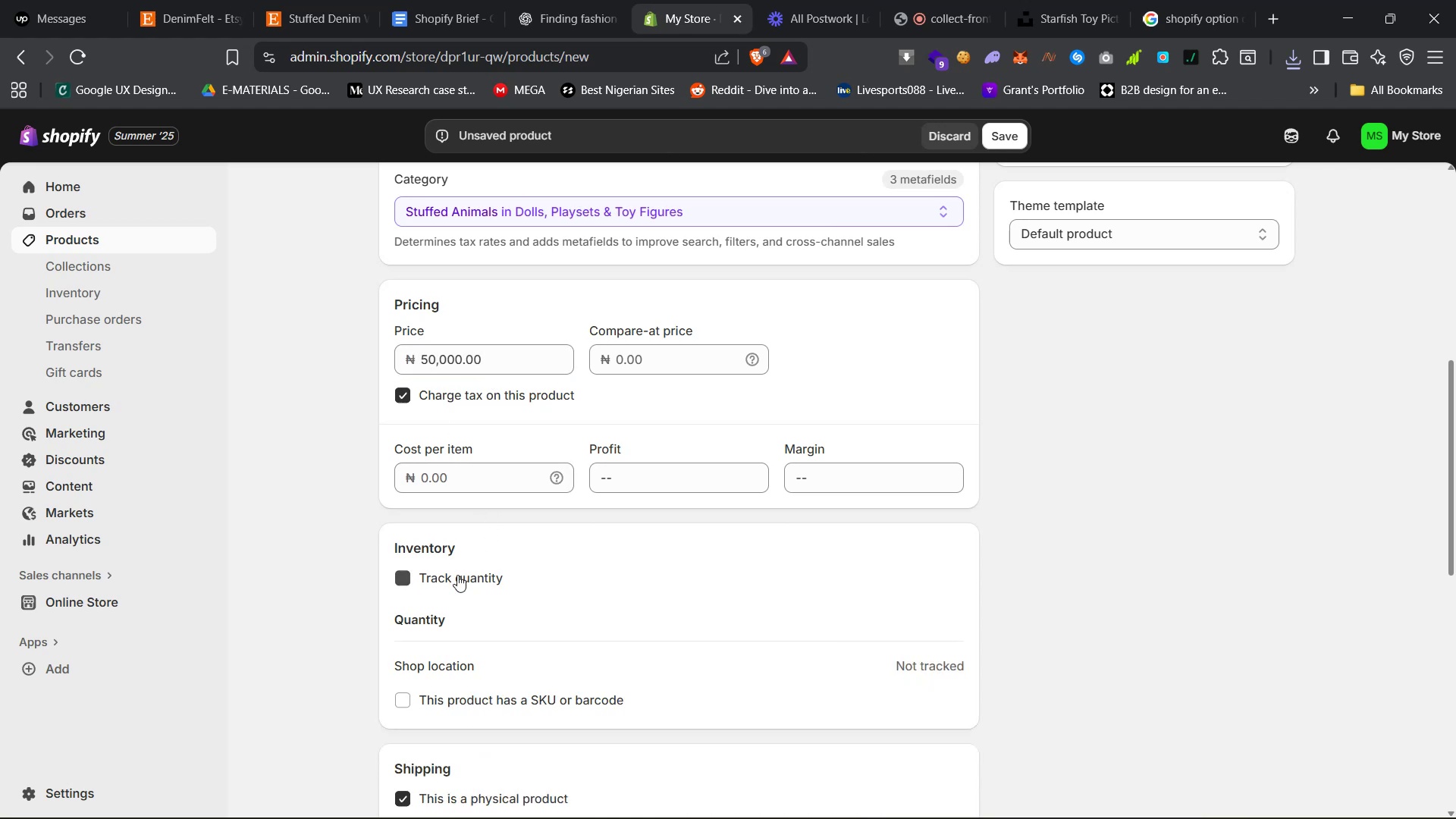 
scroll: coordinate [456, 576], scroll_direction: down, amount: 21.0
 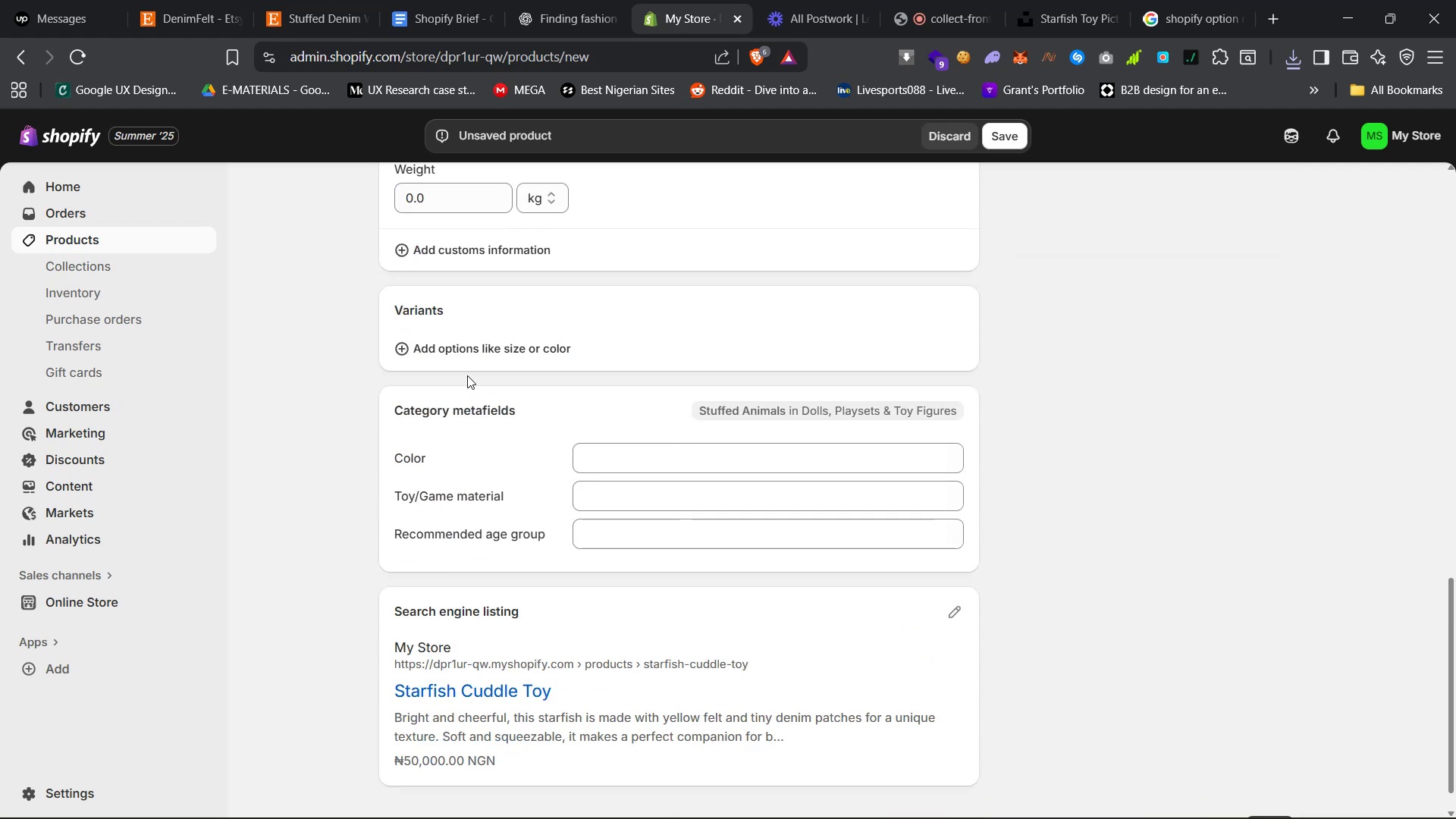 
left_click([478, 357])
 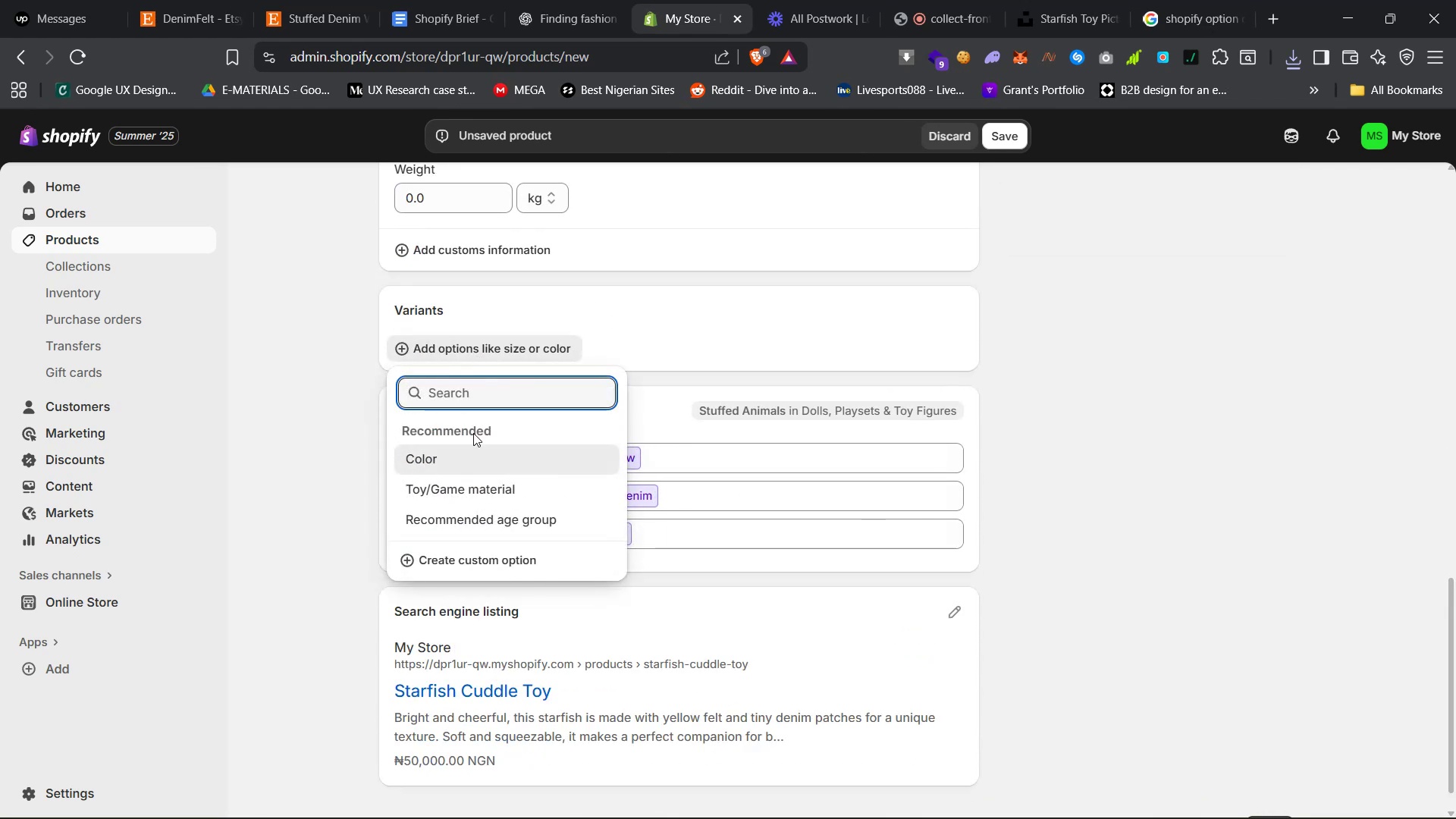 
left_click([473, 453])
 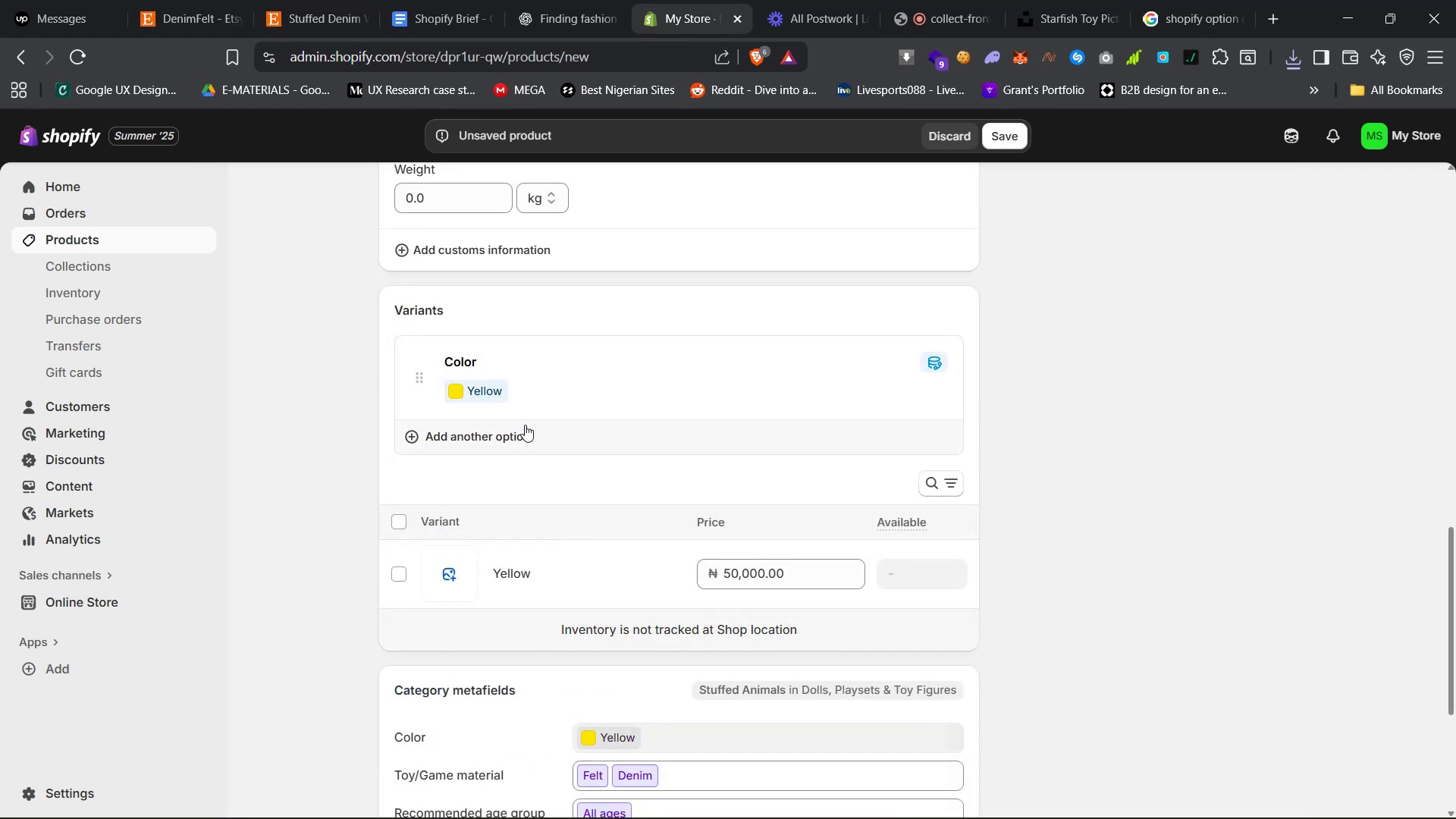 
left_click([545, 384])
 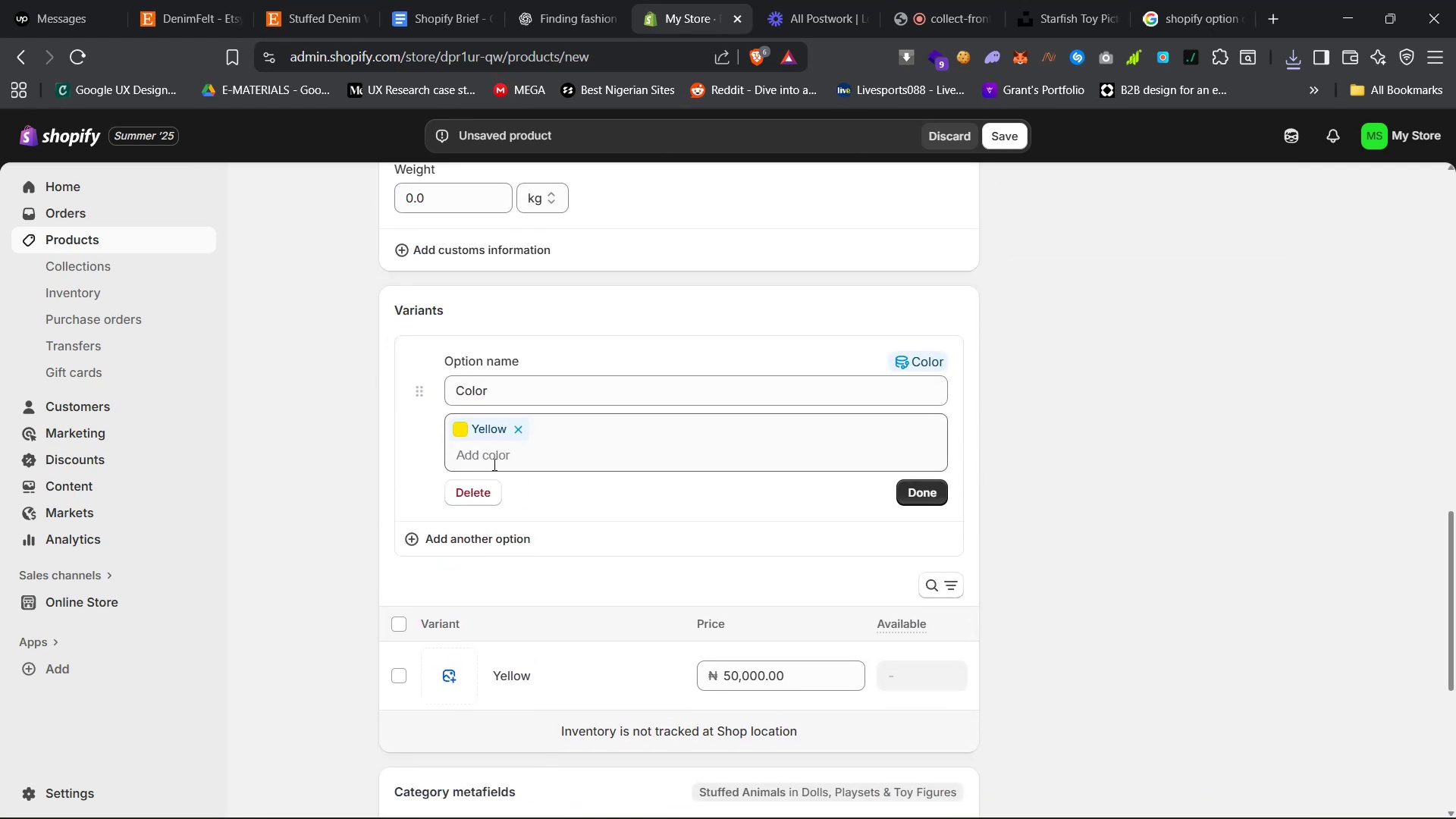 
left_click([496, 457])
 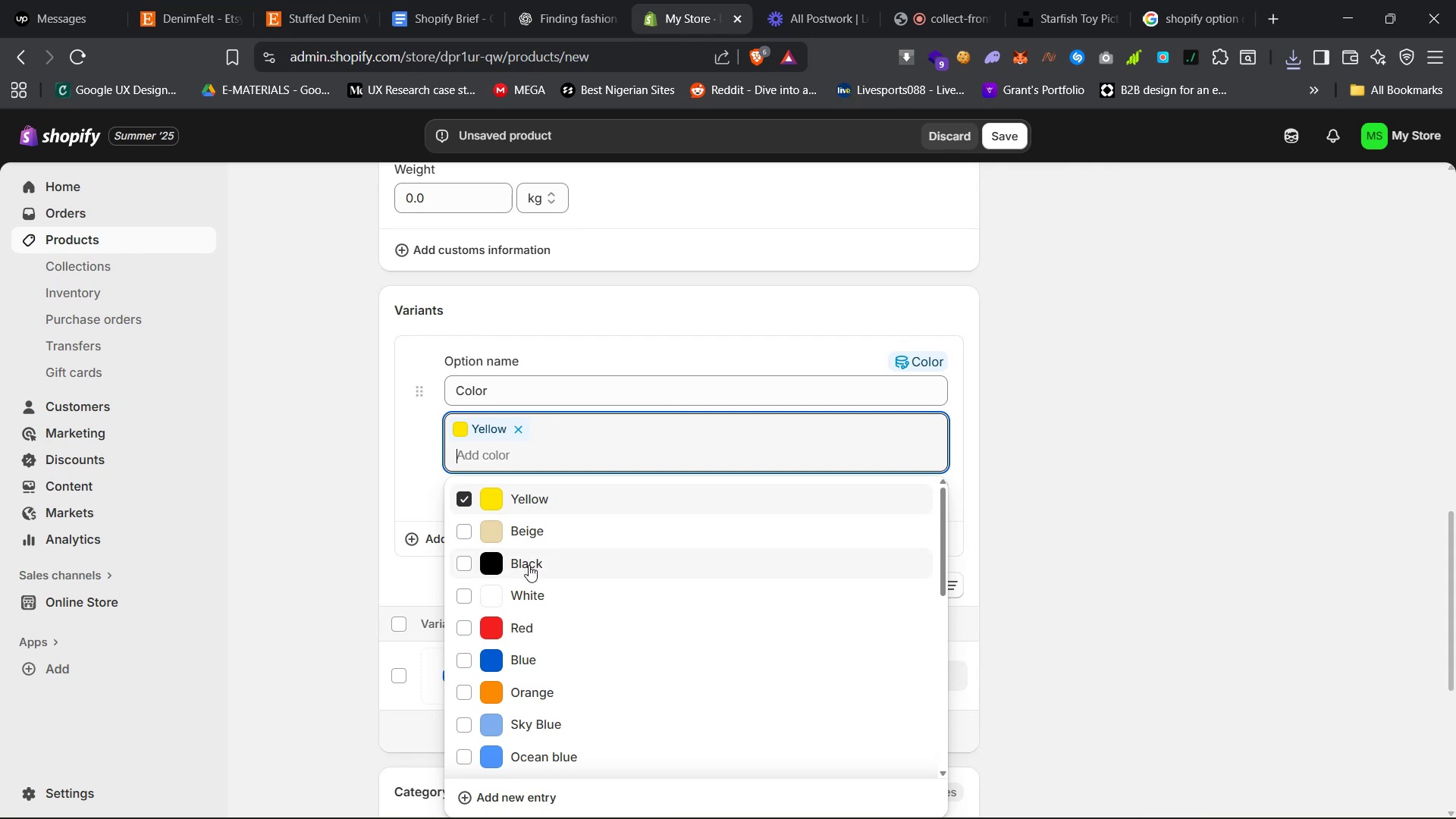 
left_click([529, 566])
 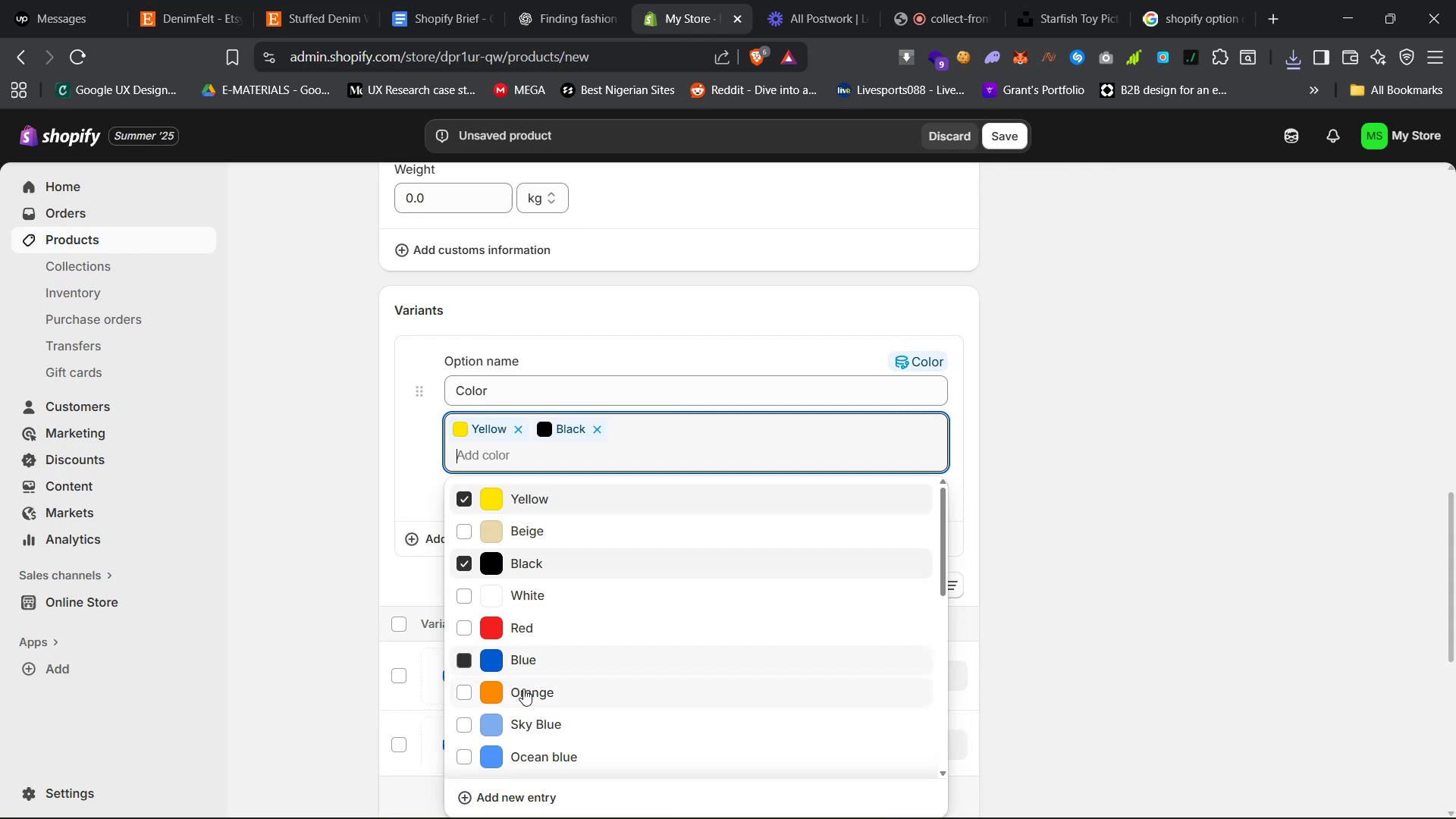 
double_click([510, 734])
 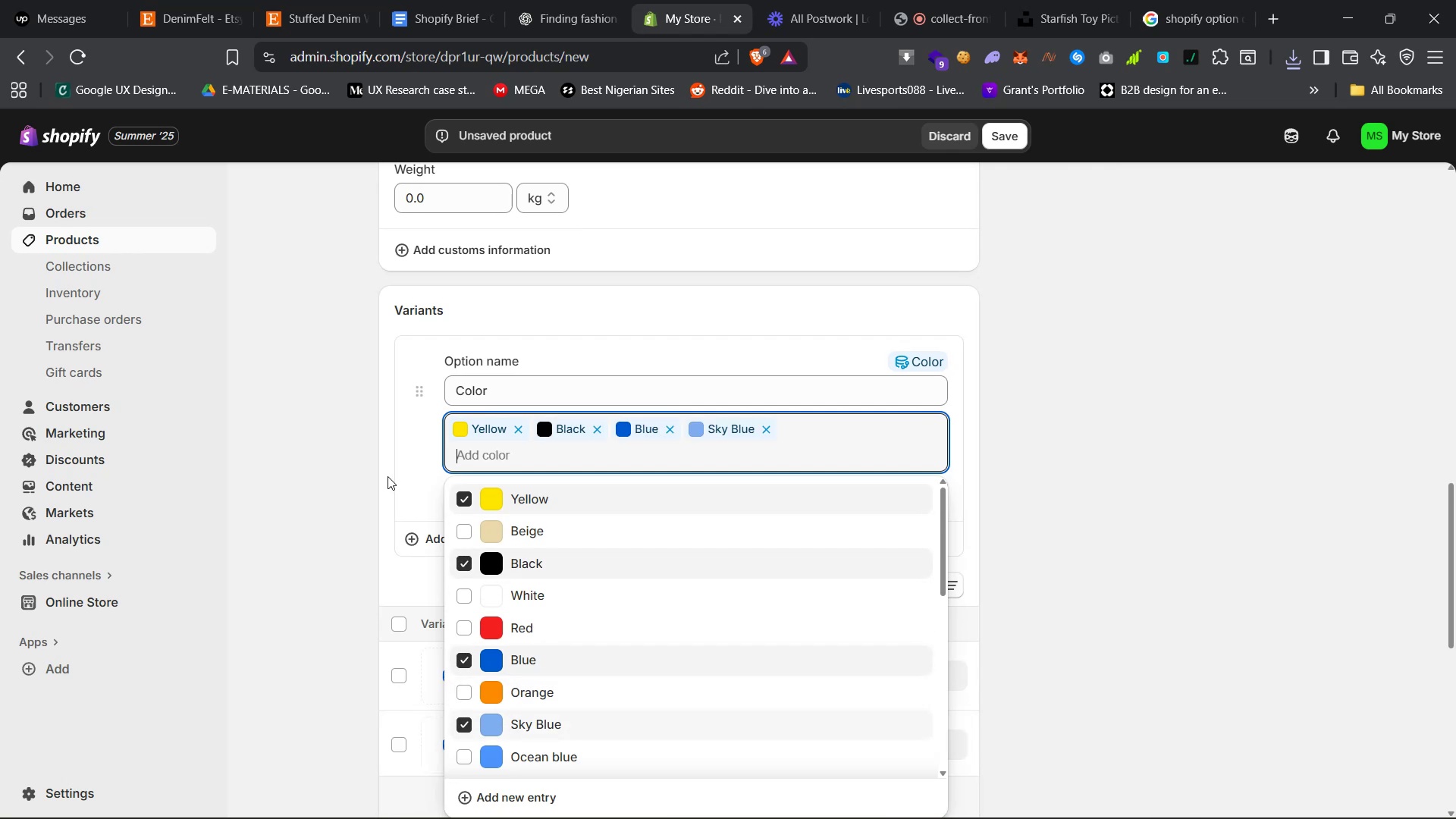 
left_click([388, 475])
 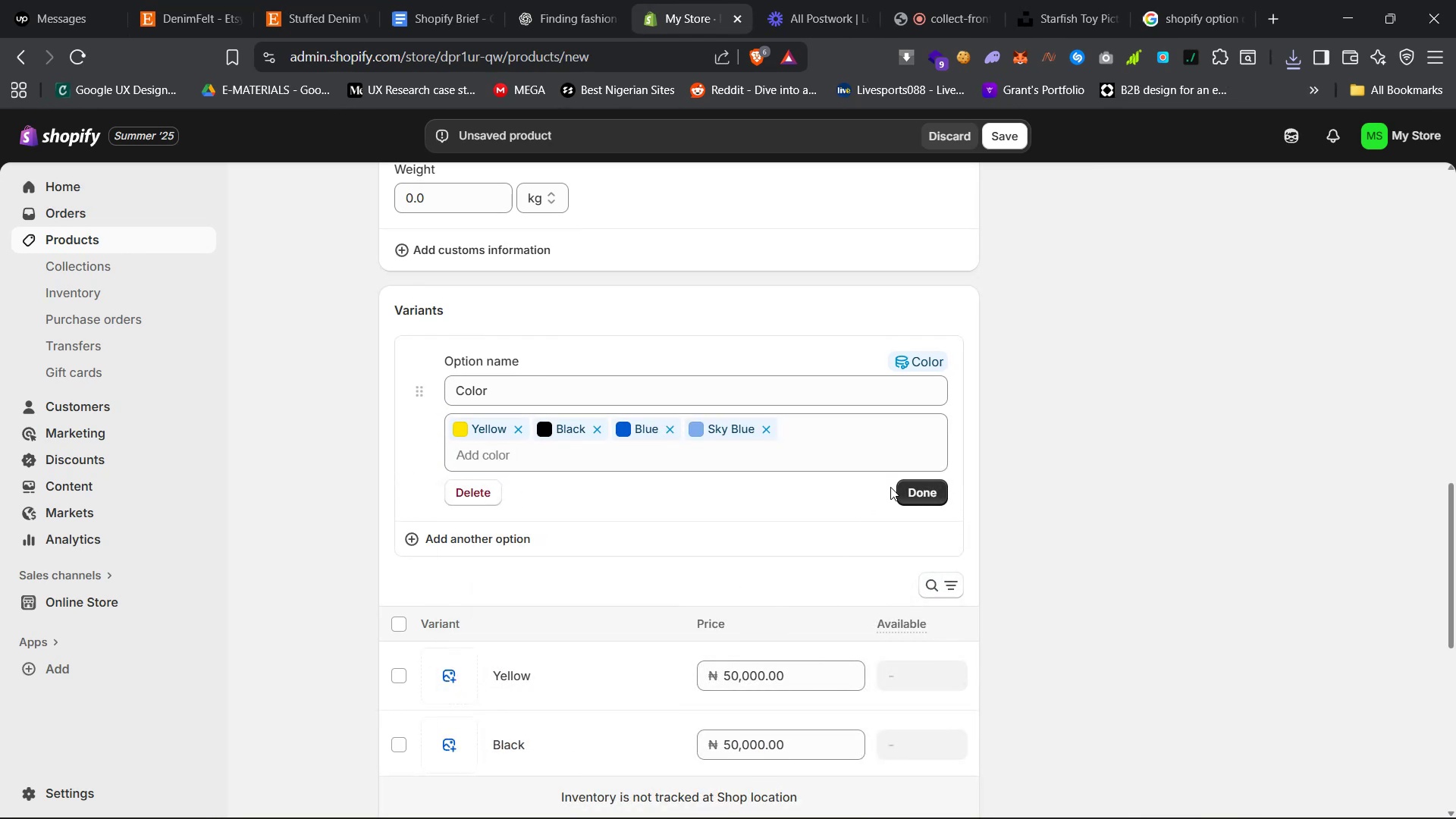 
left_click([914, 491])
 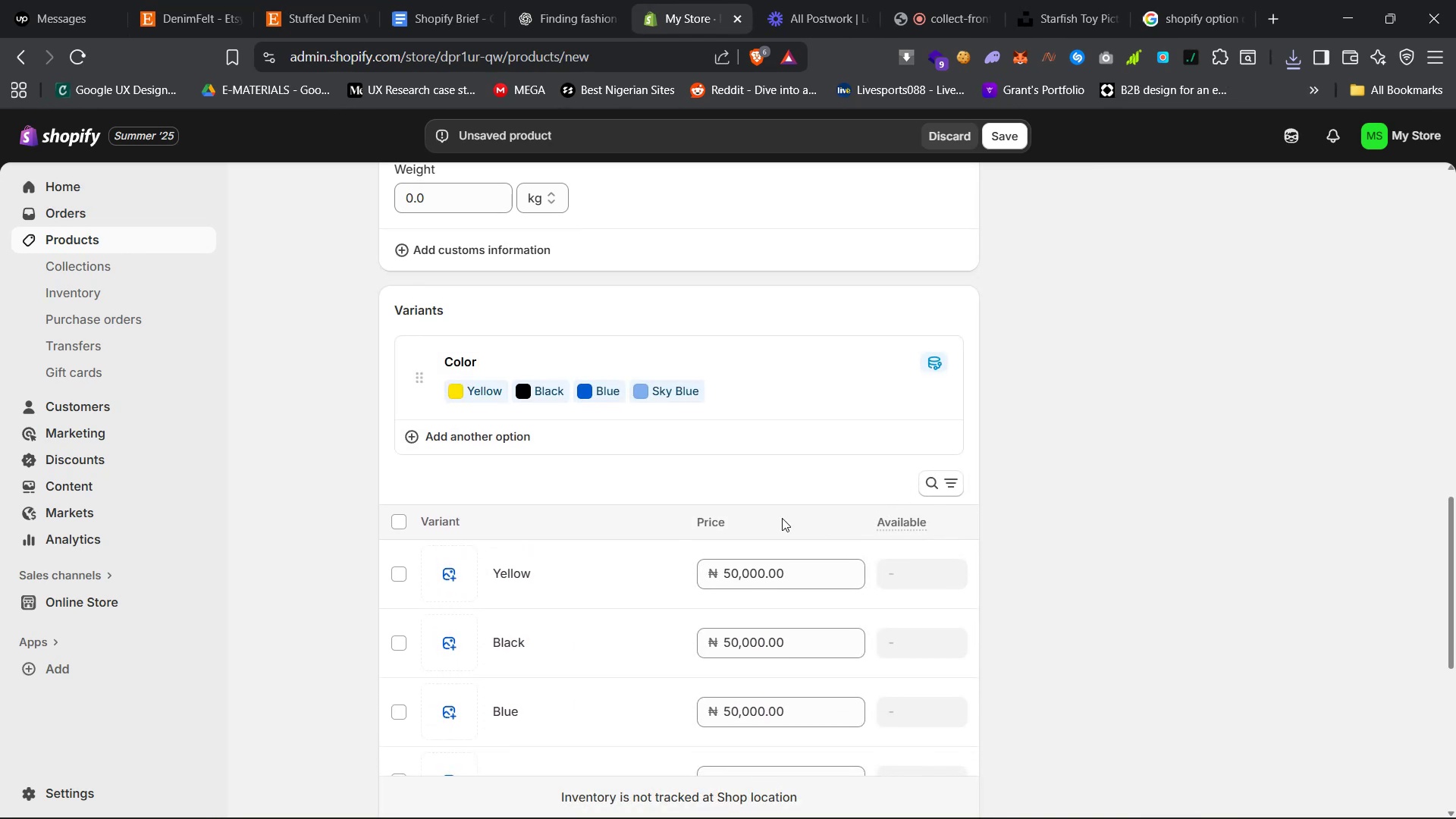 
scroll: coordinate [734, 542], scroll_direction: down, amount: 24.0
 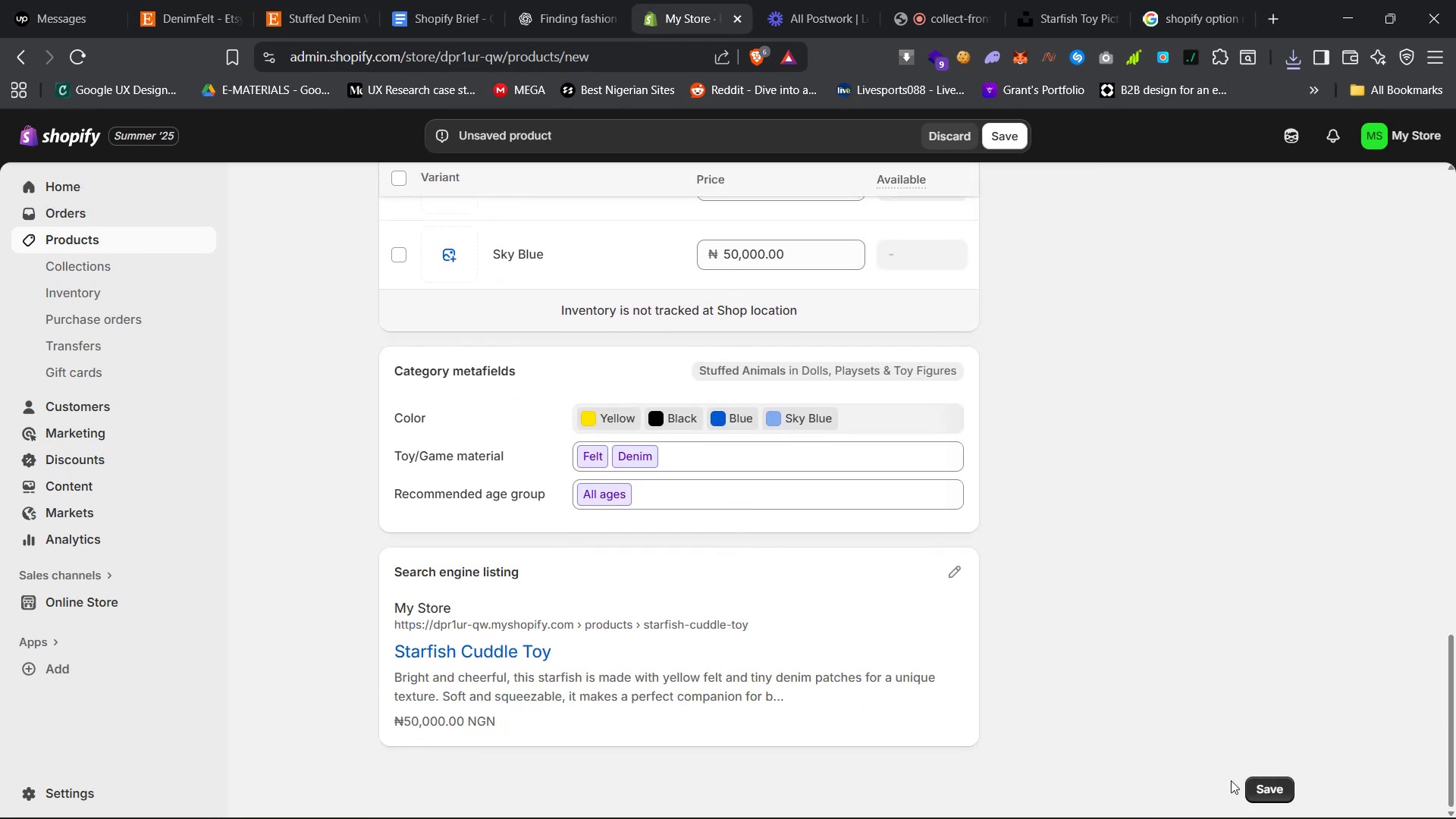 
left_click([1265, 786])
 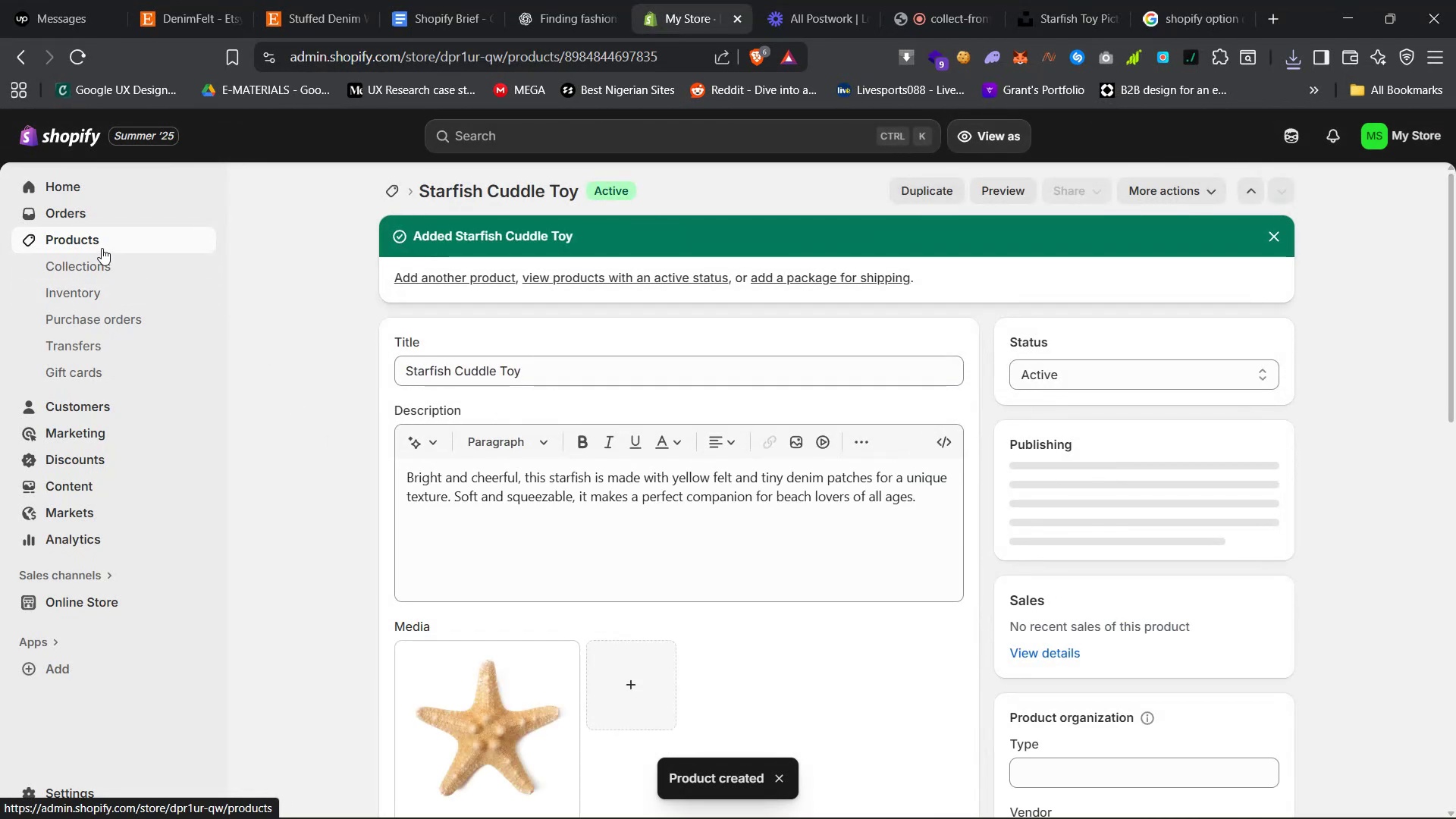 
wait(7.19)
 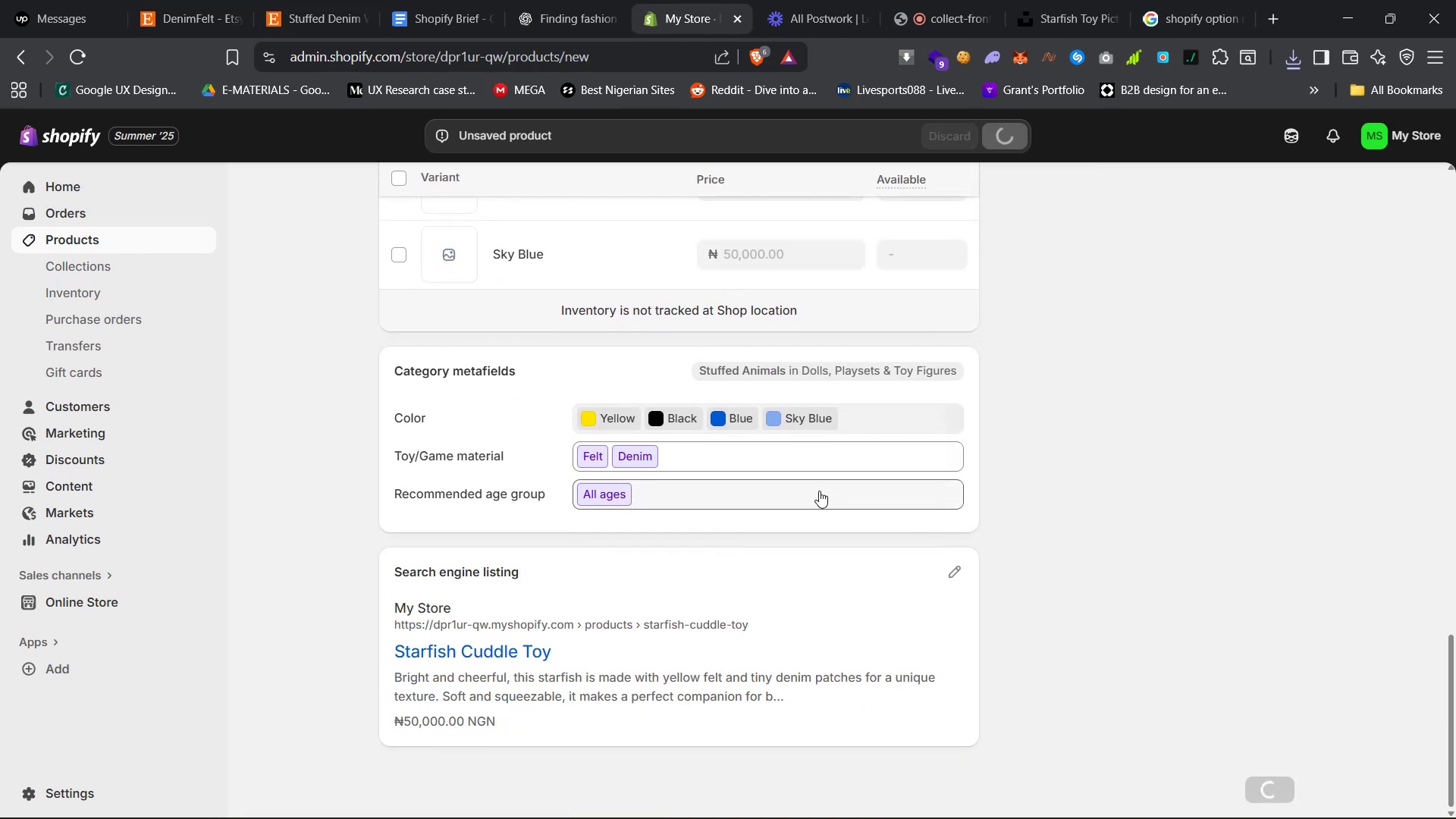 
left_click([90, 233])
 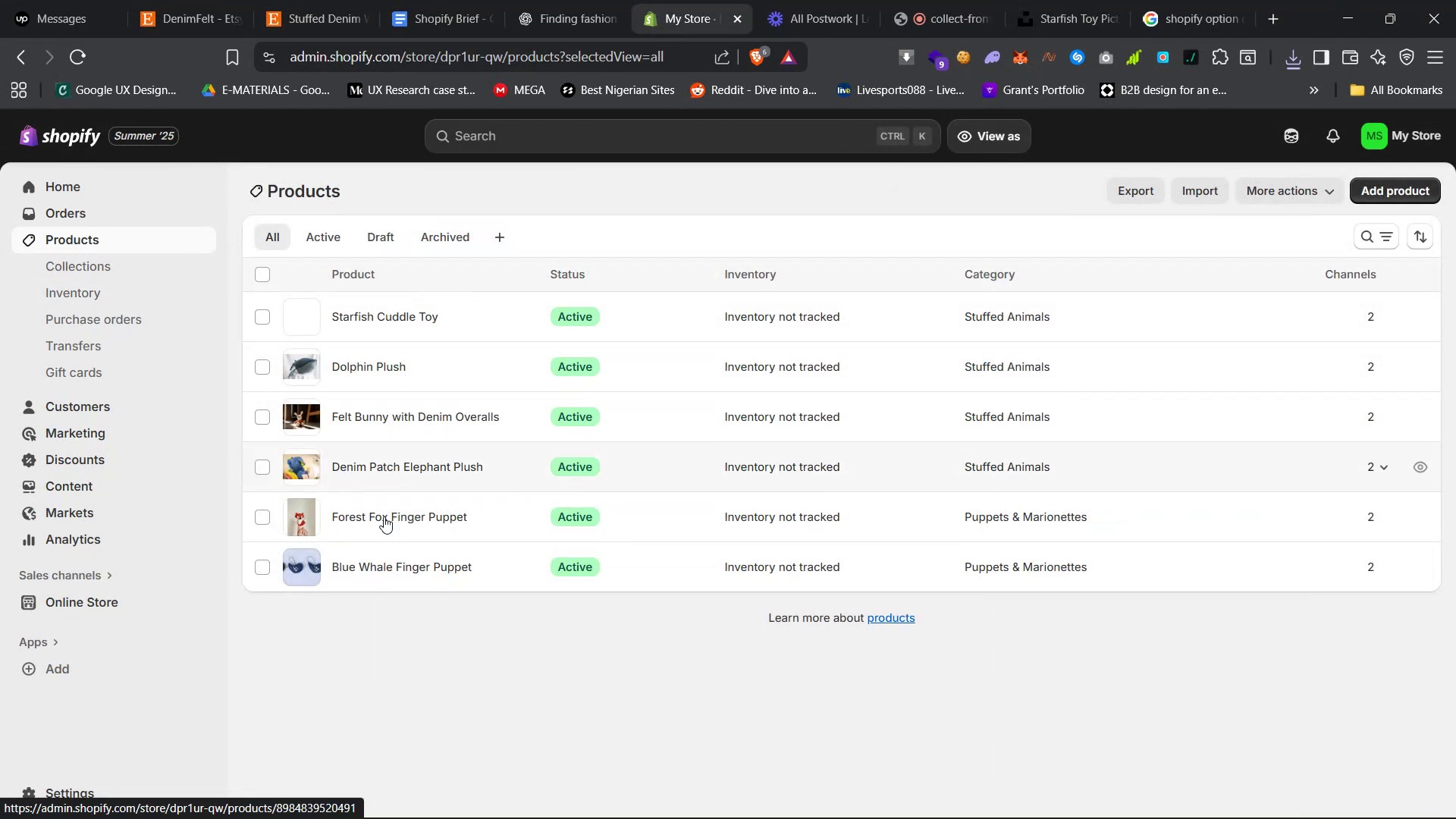 
left_click([416, 570])
 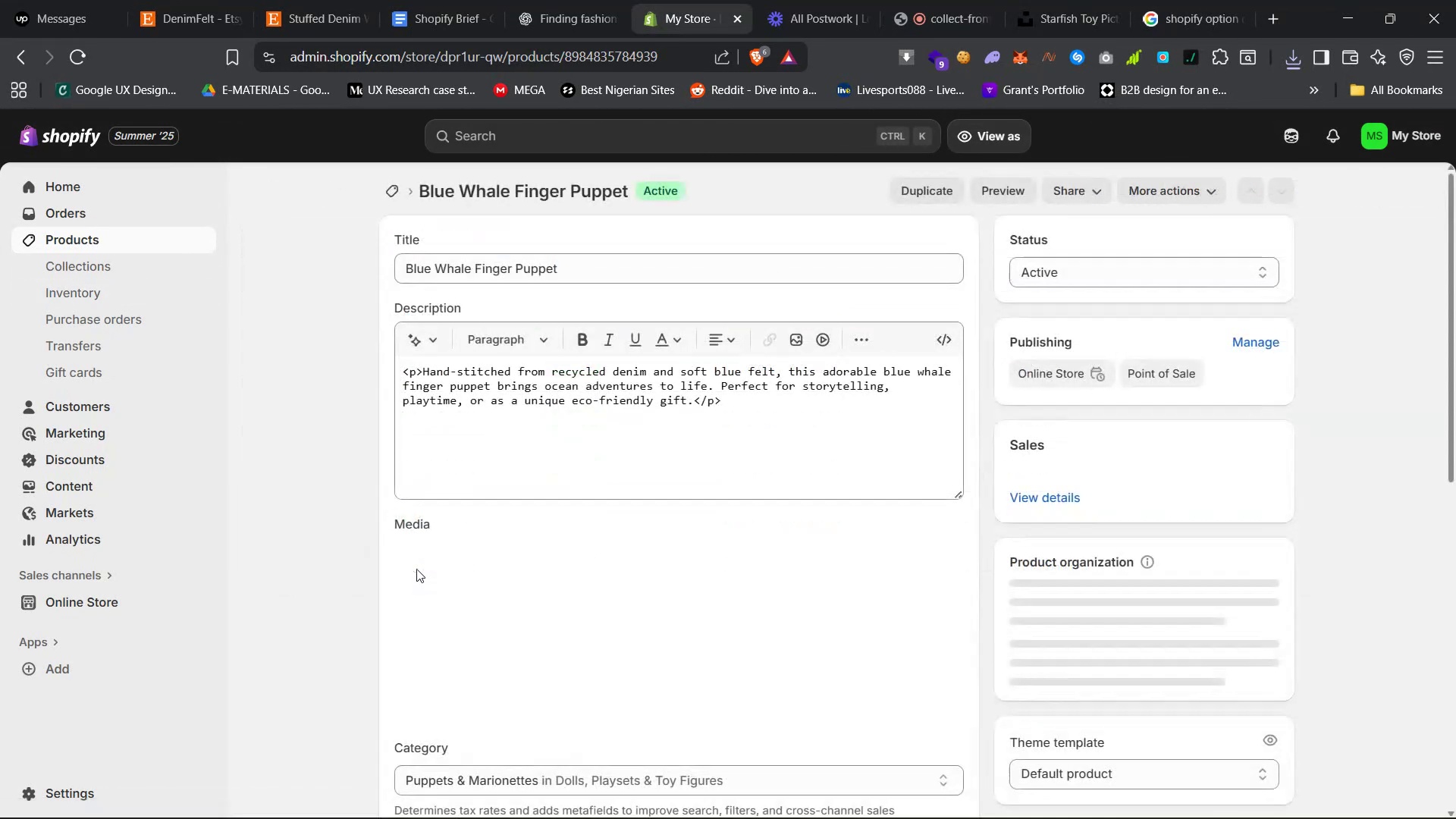 
scroll: coordinate [421, 575], scroll_direction: down, amount: 28.0
 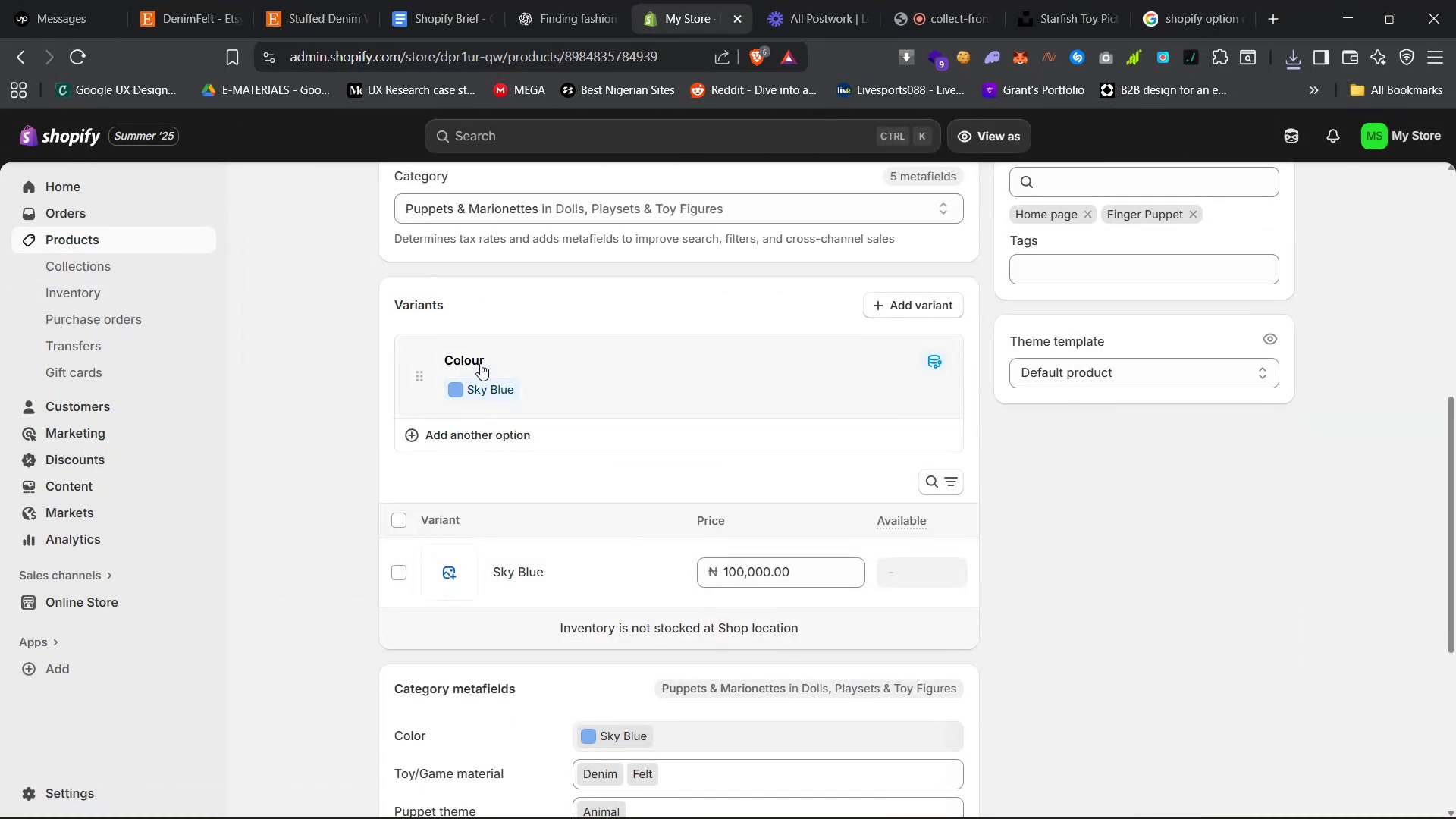 
left_click([573, 387])
 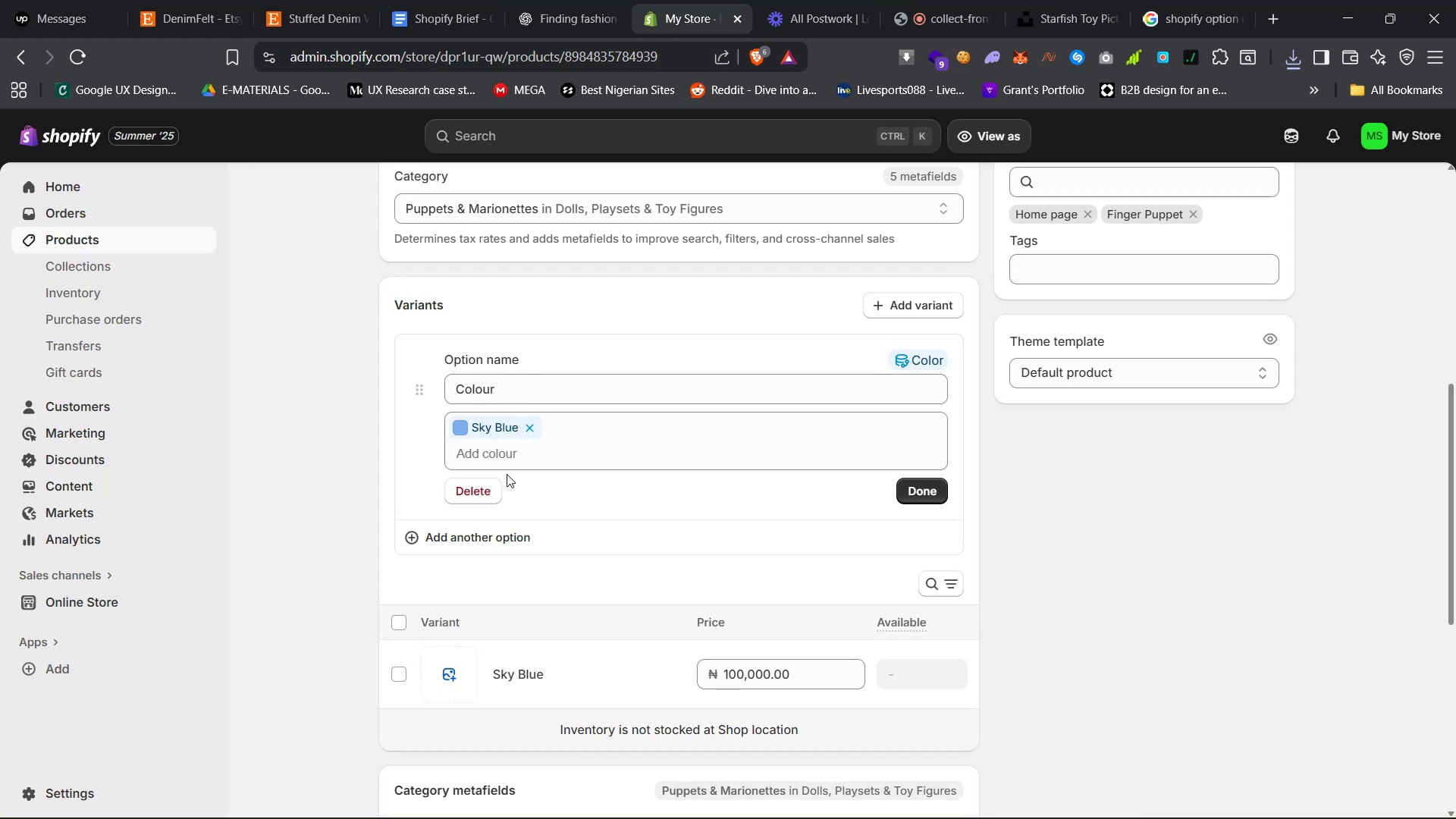 
left_click([507, 451])
 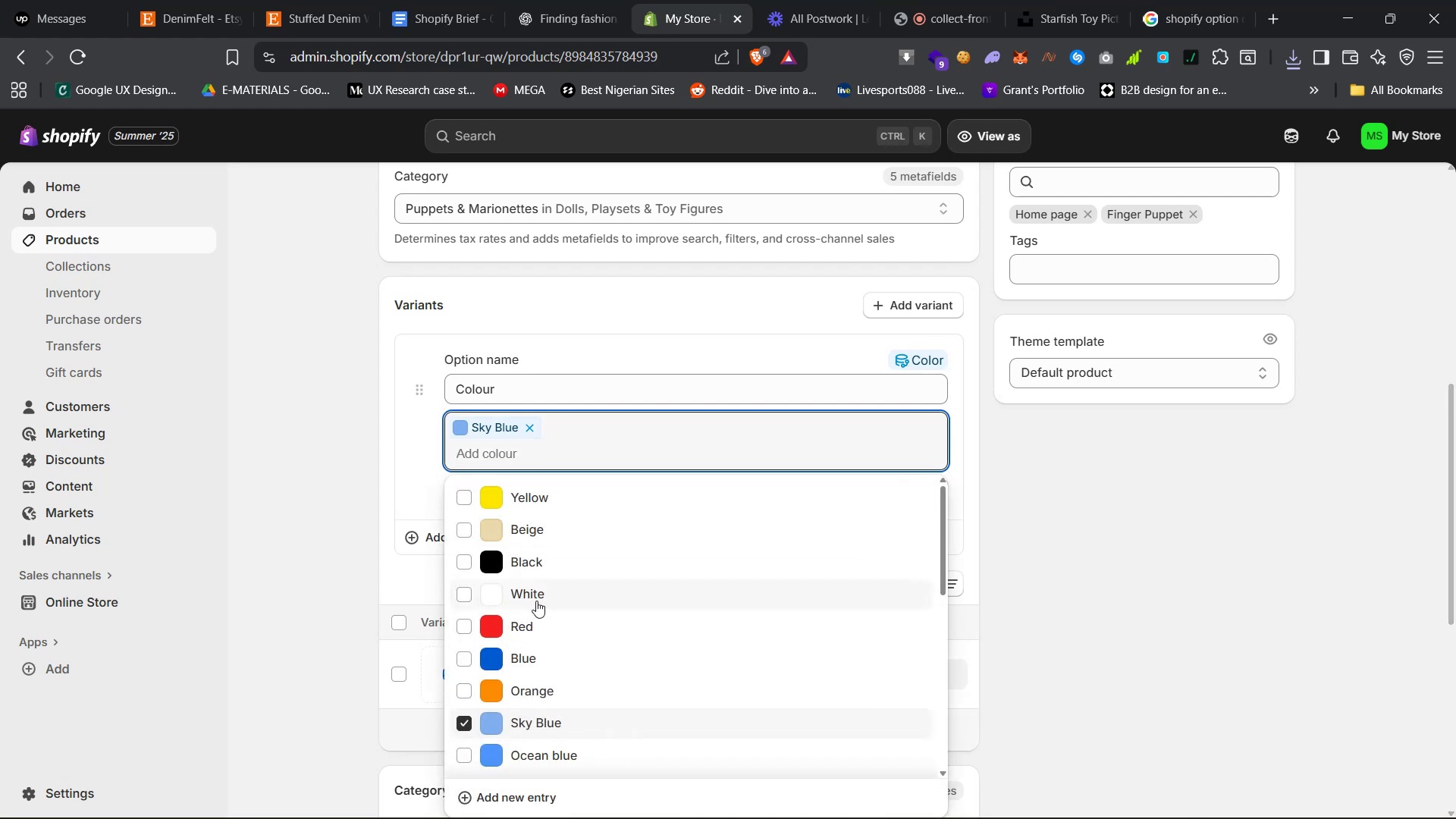 
double_click([540, 597])
 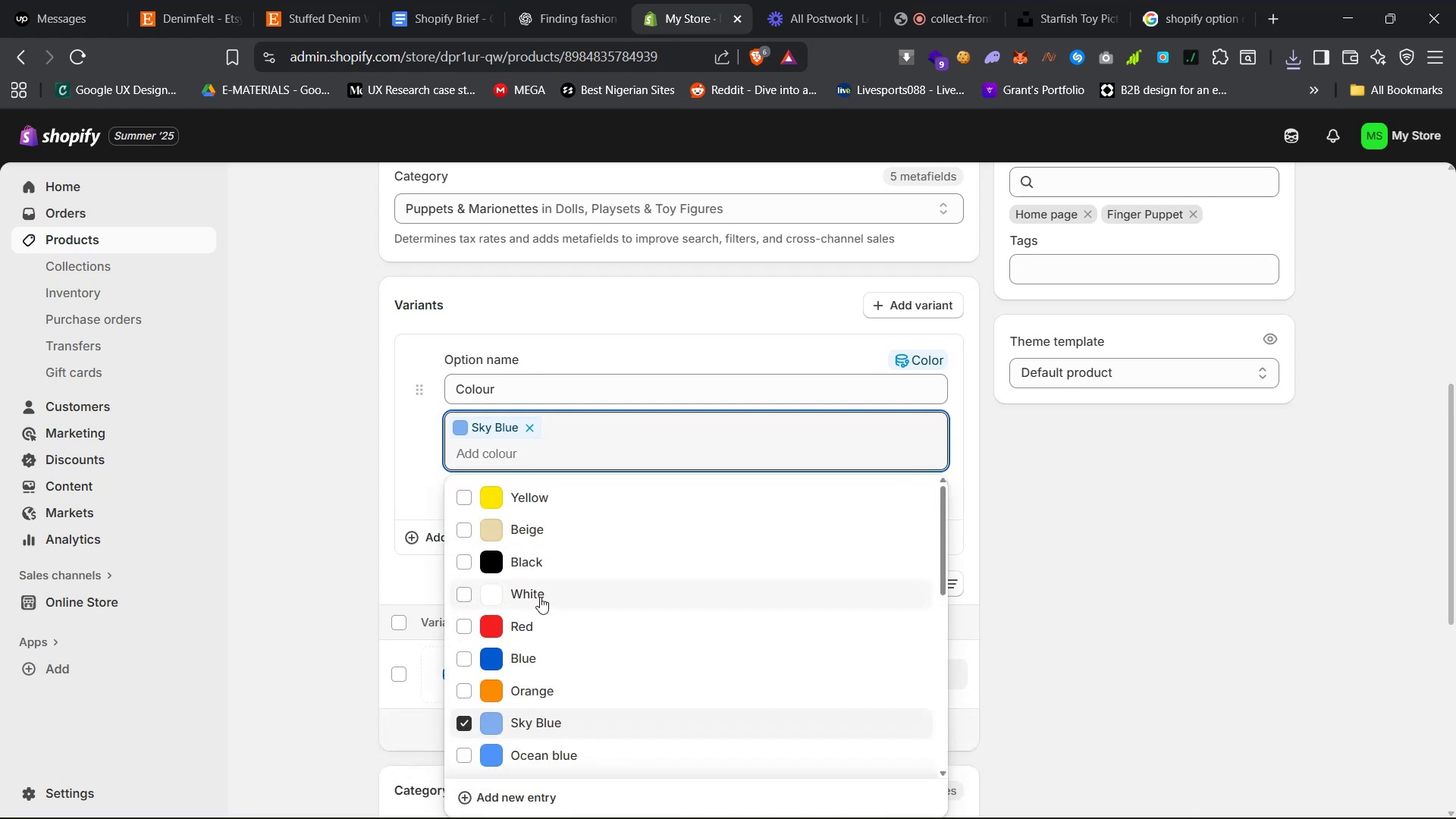 
triple_click([540, 597])
 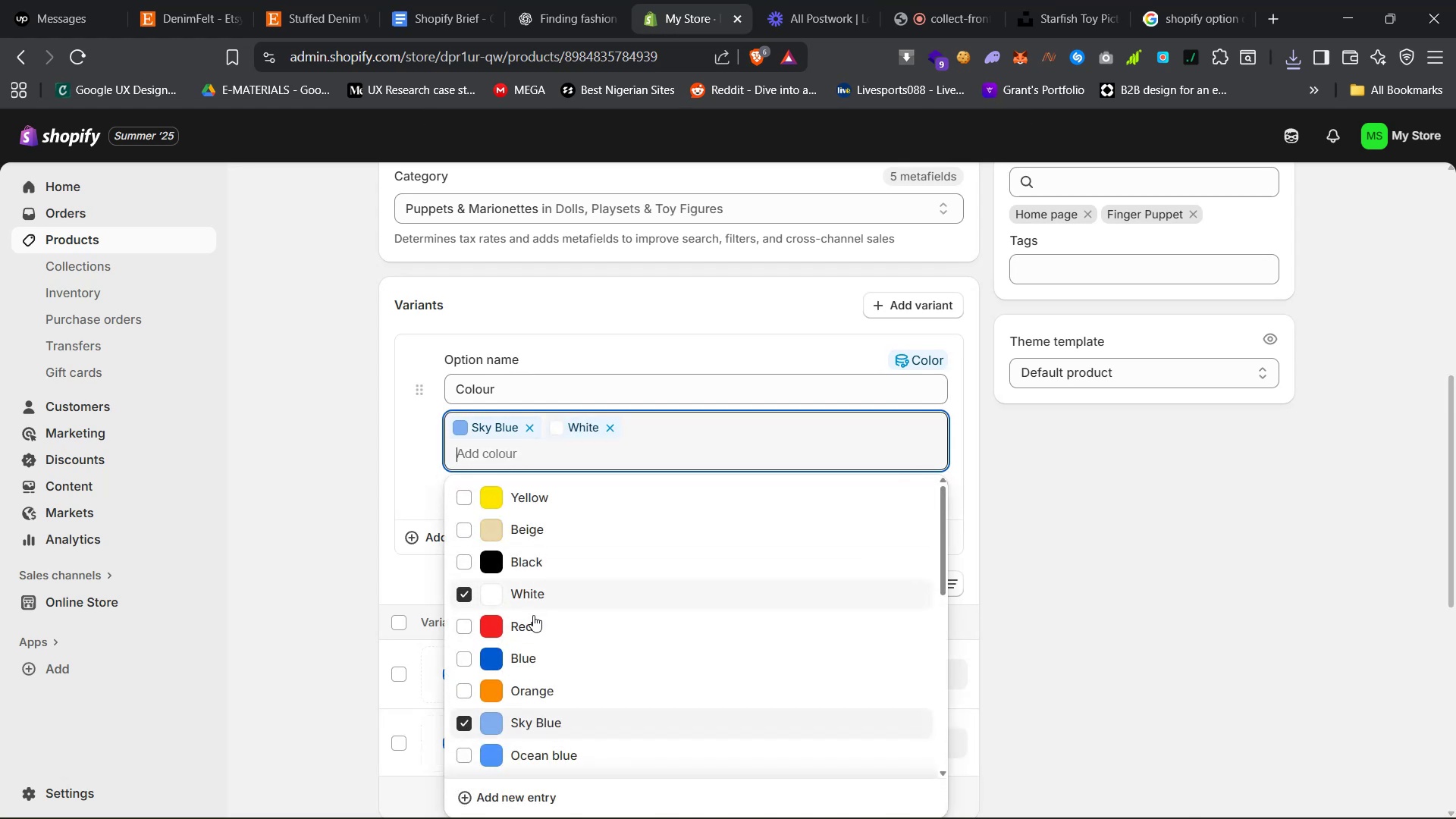 
triple_click([529, 633])
 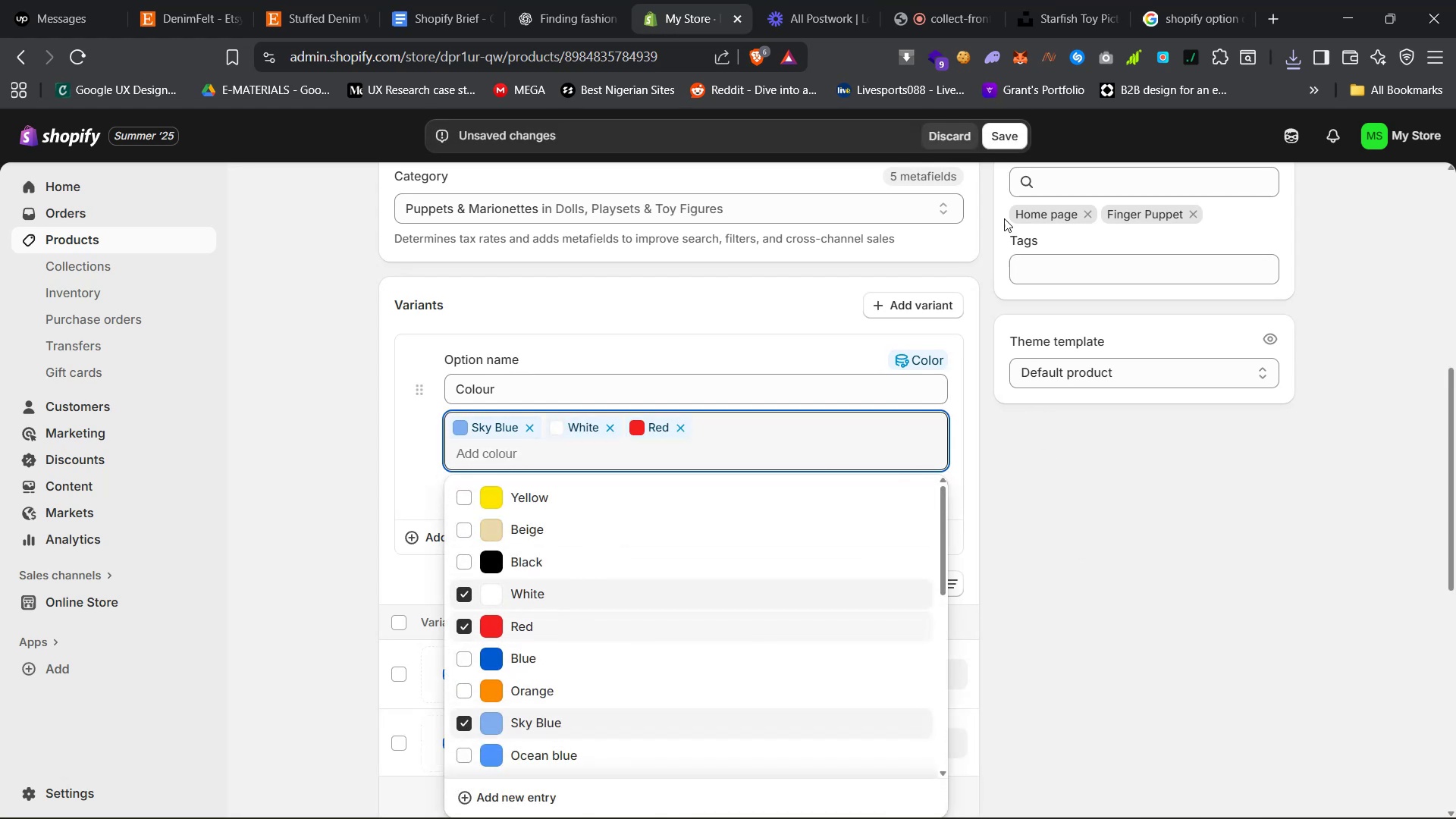 
left_click([1012, 130])
 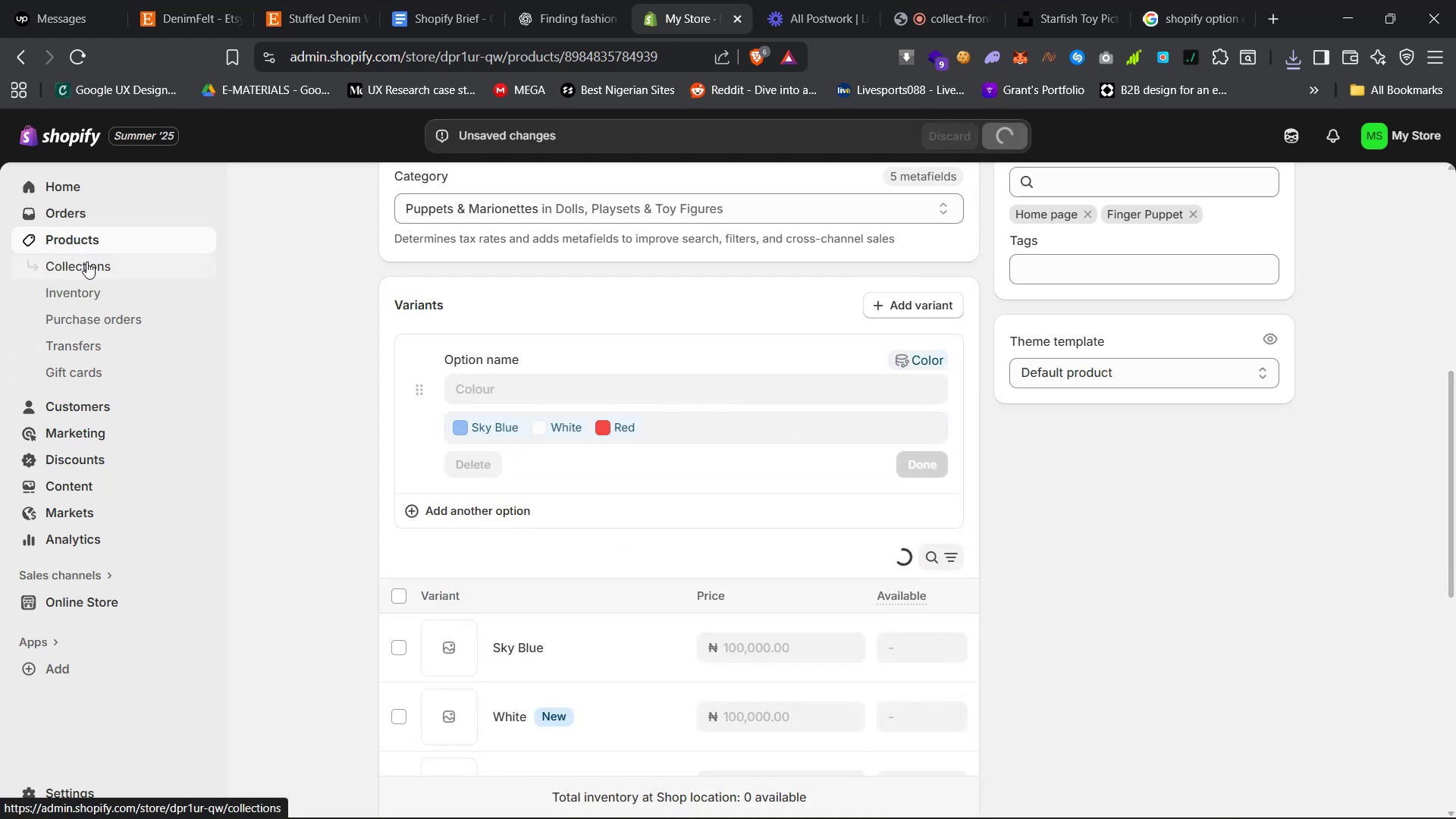 
wait(6.26)
 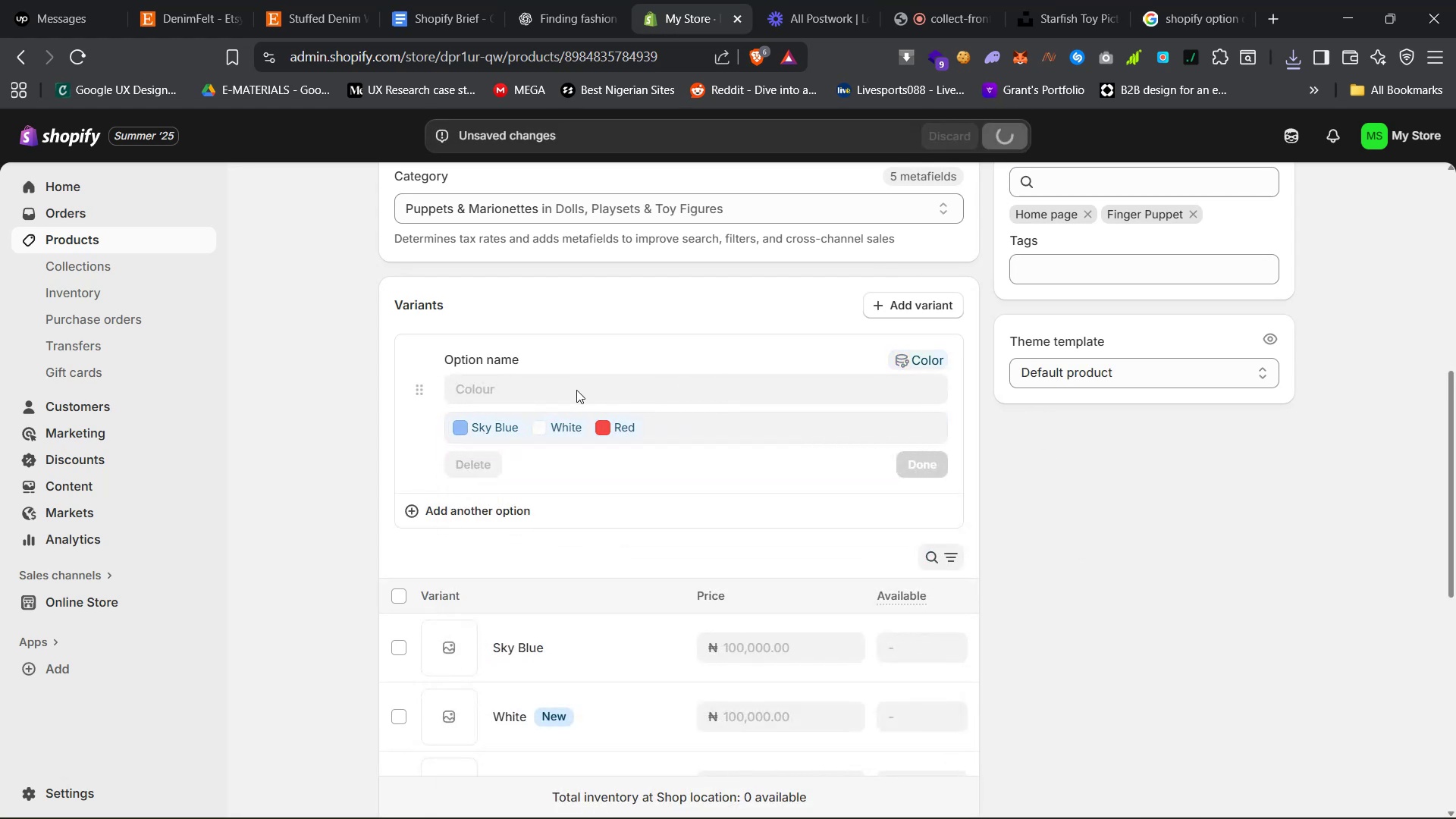 
left_click([86, 262])
 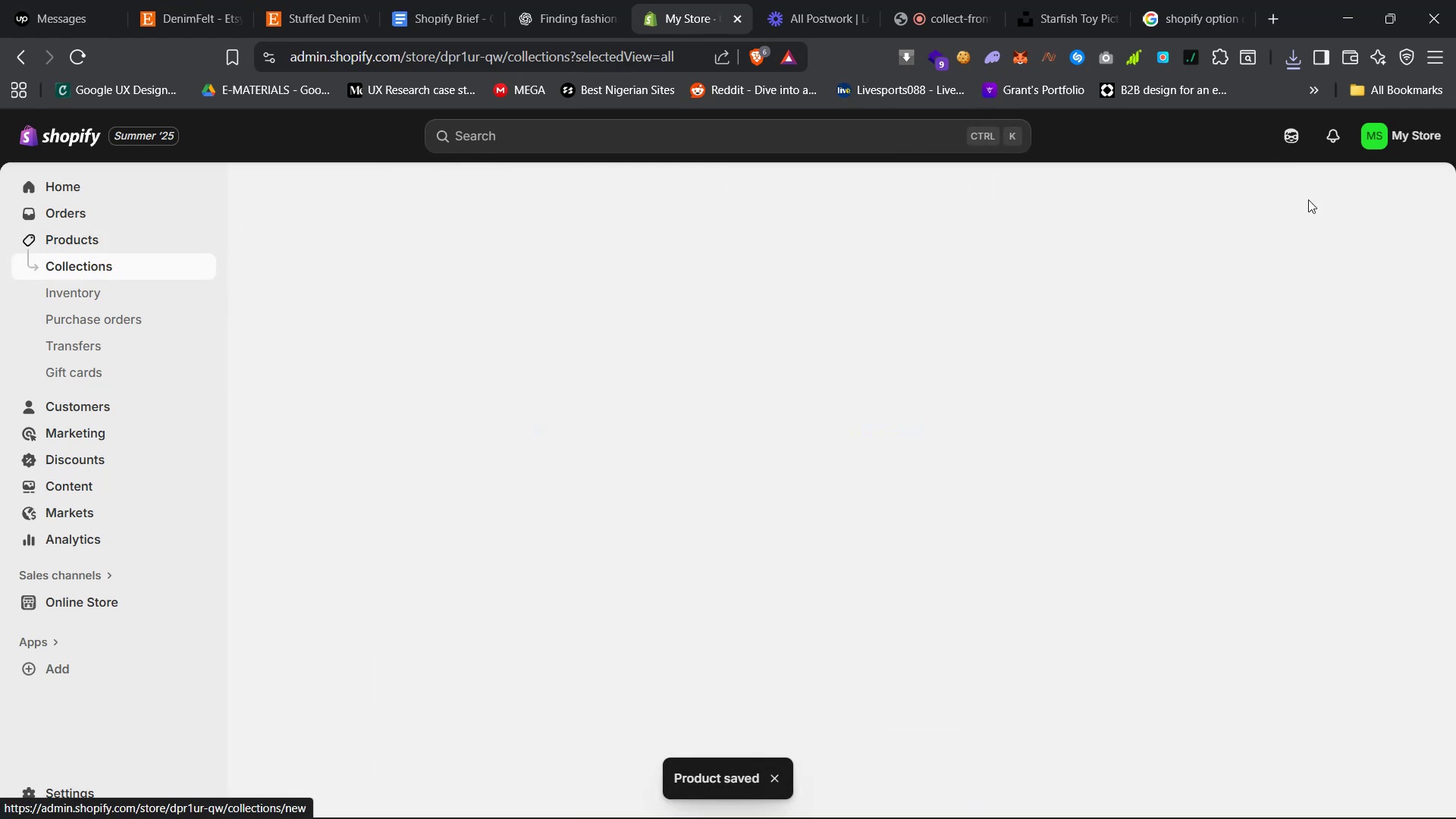 
left_click([570, 0])
 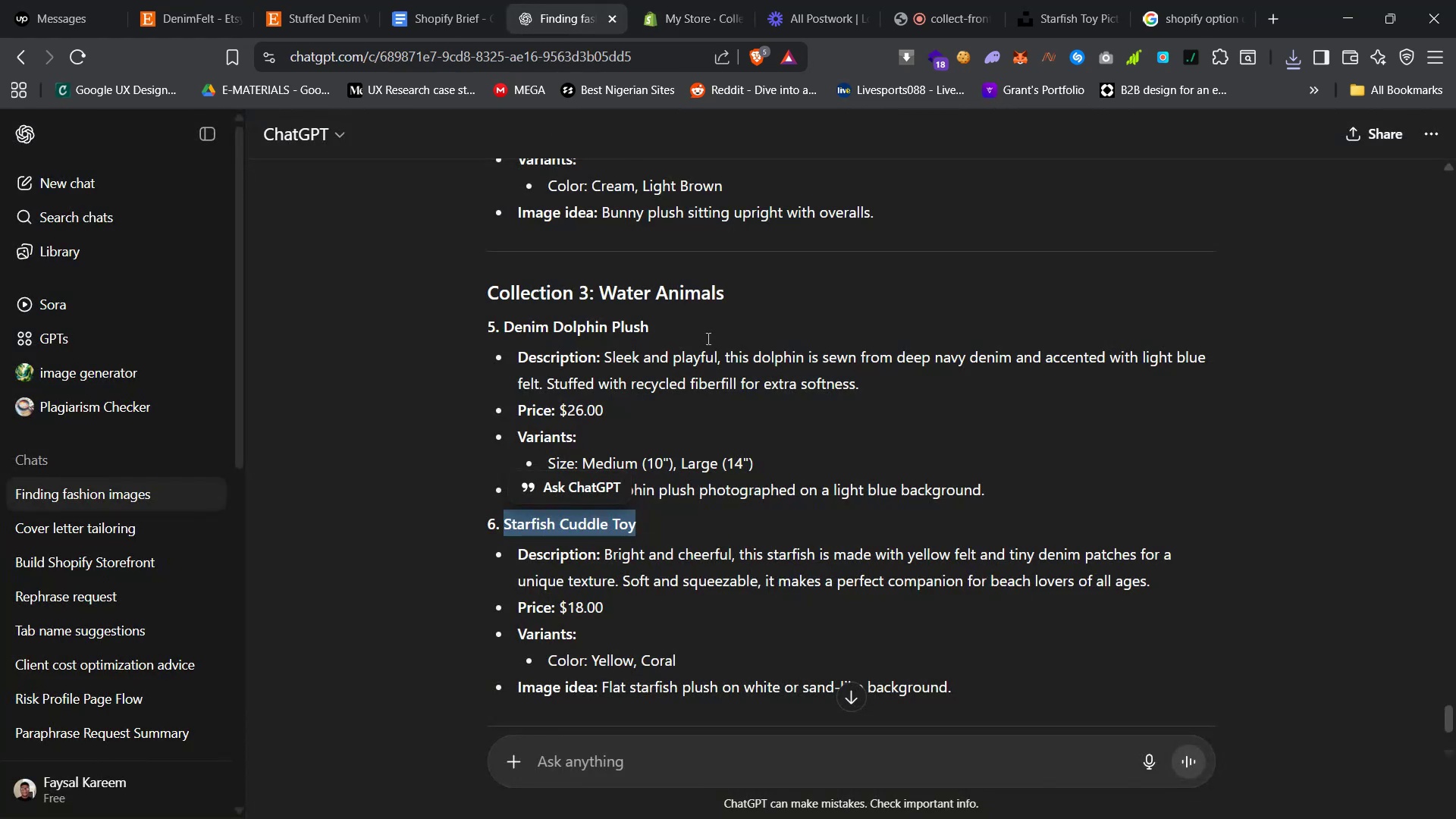 
left_click_drag(start_coordinate=[717, 293], to_coordinate=[609, 290])
 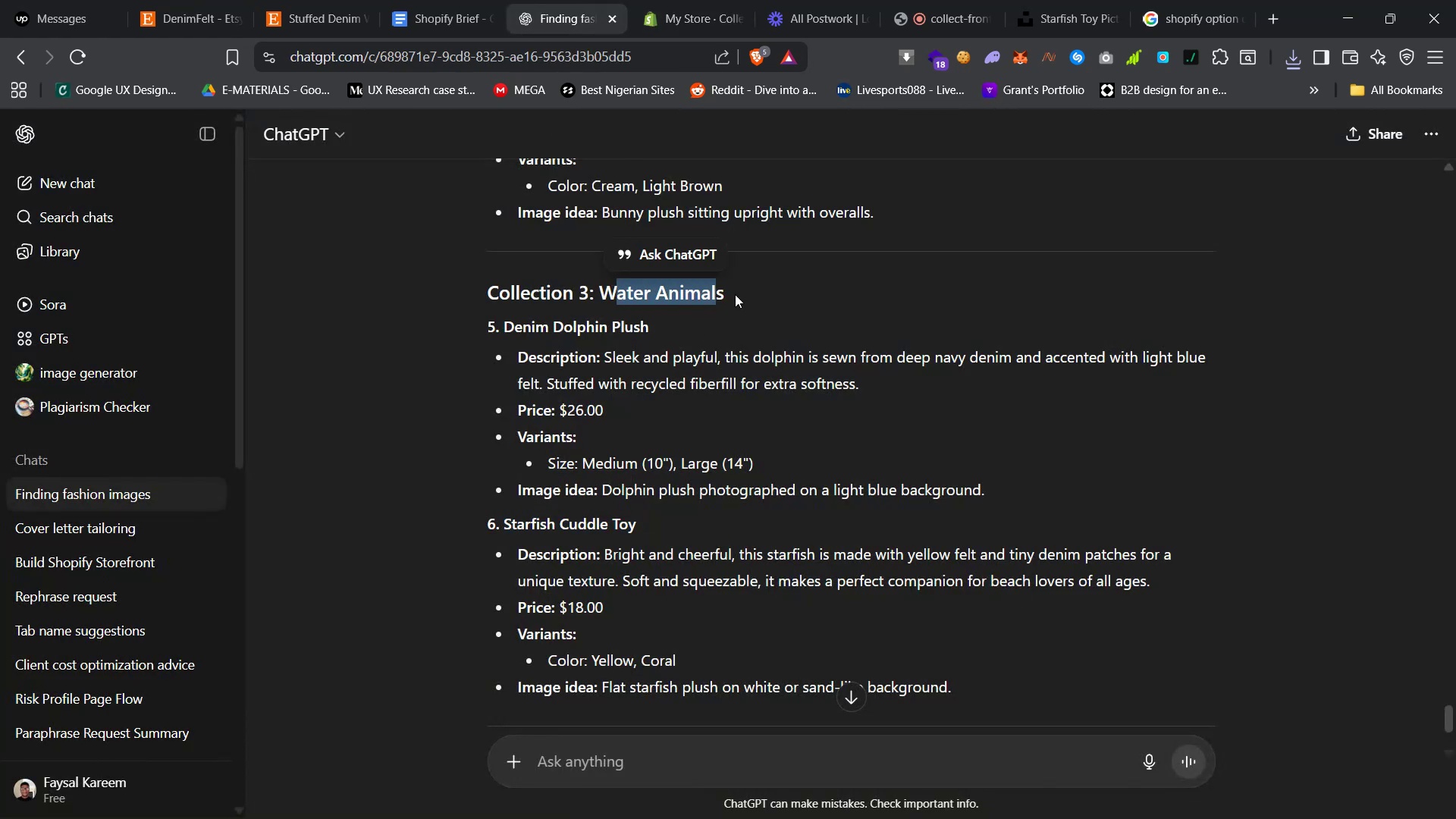 
left_click([736, 294])
 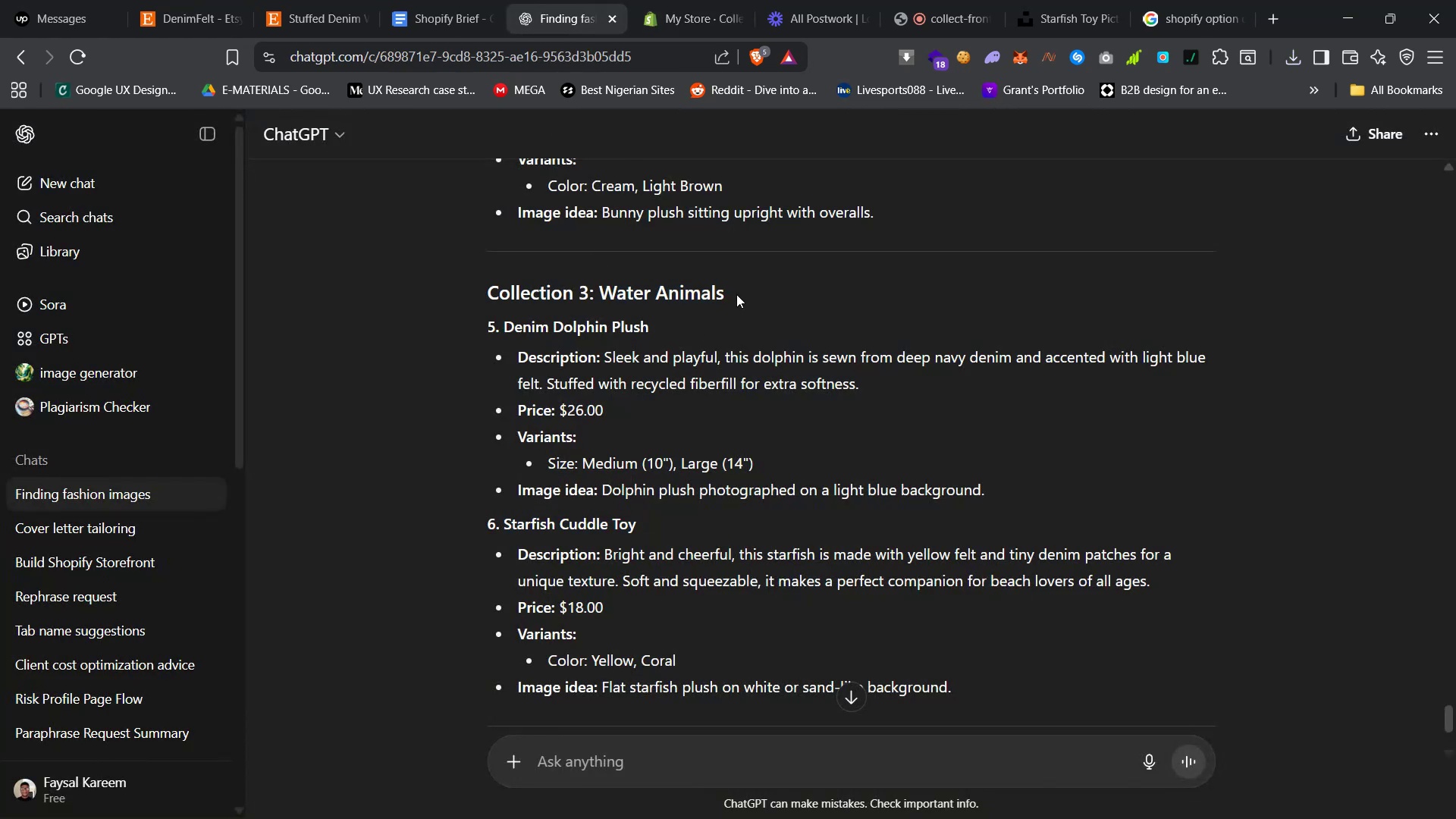 
left_click_drag(start_coordinate=[736, 293], to_coordinate=[615, 296])
 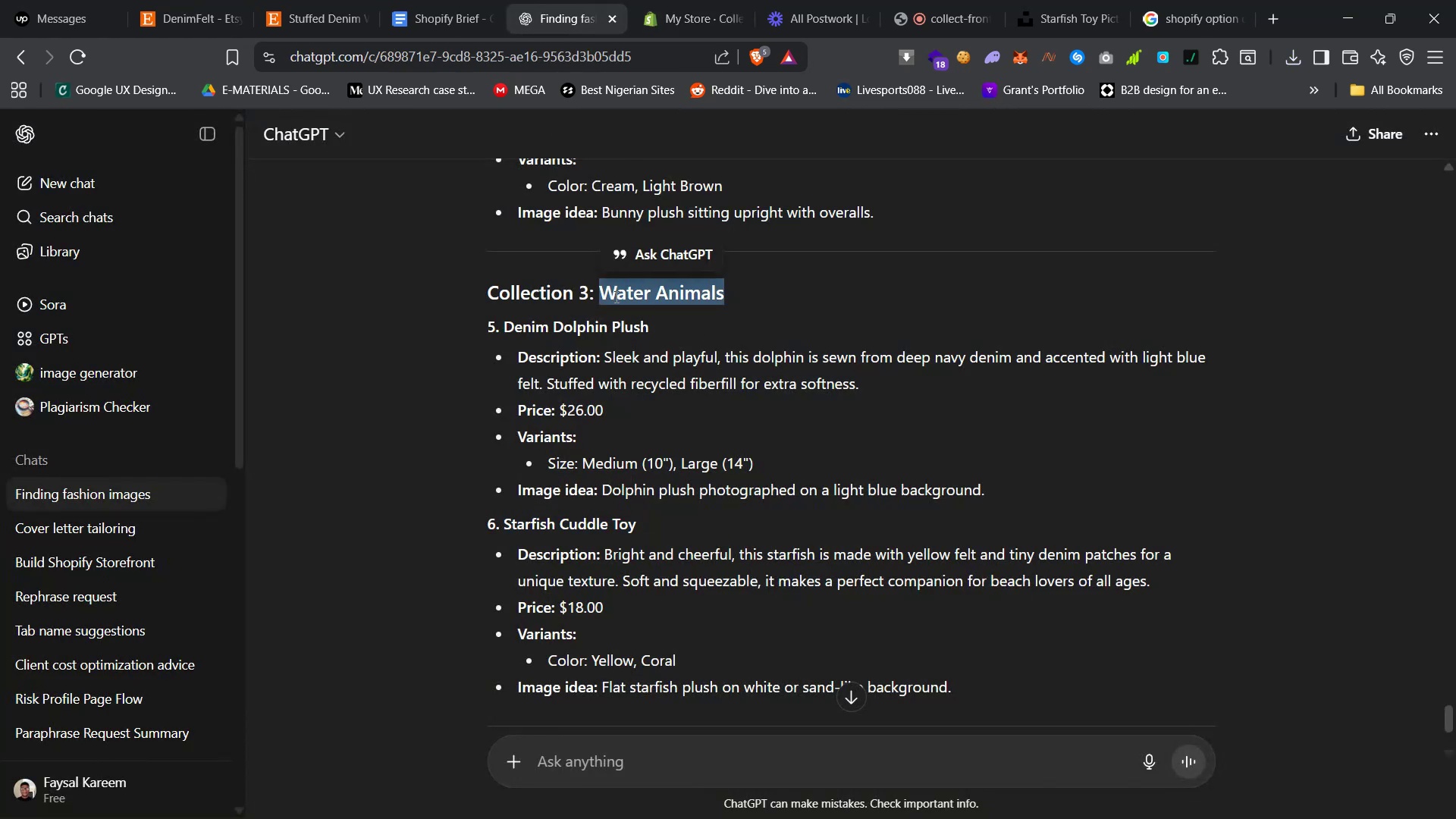 
right_click([615, 297])
 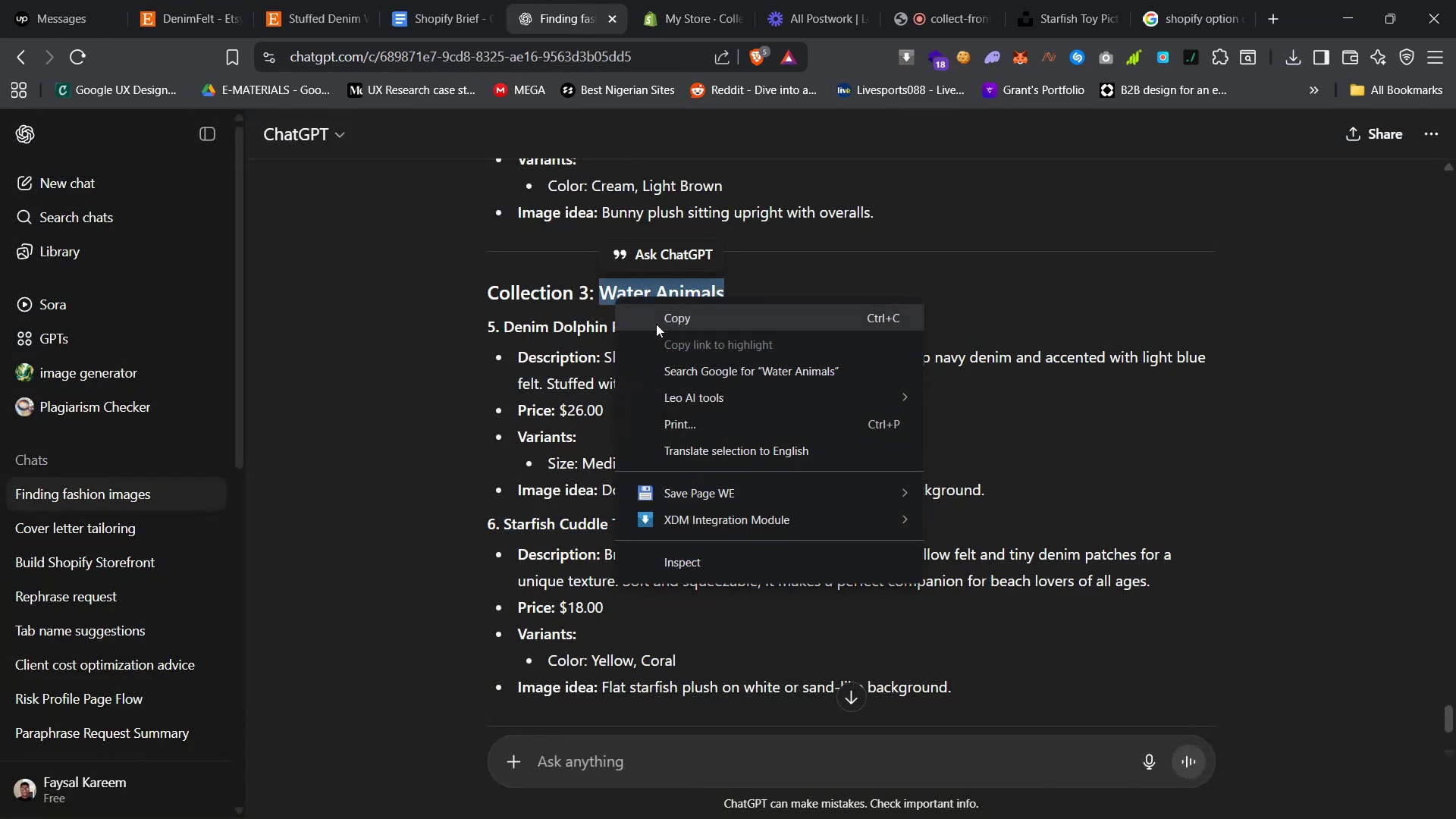 
left_click([656, 324])
 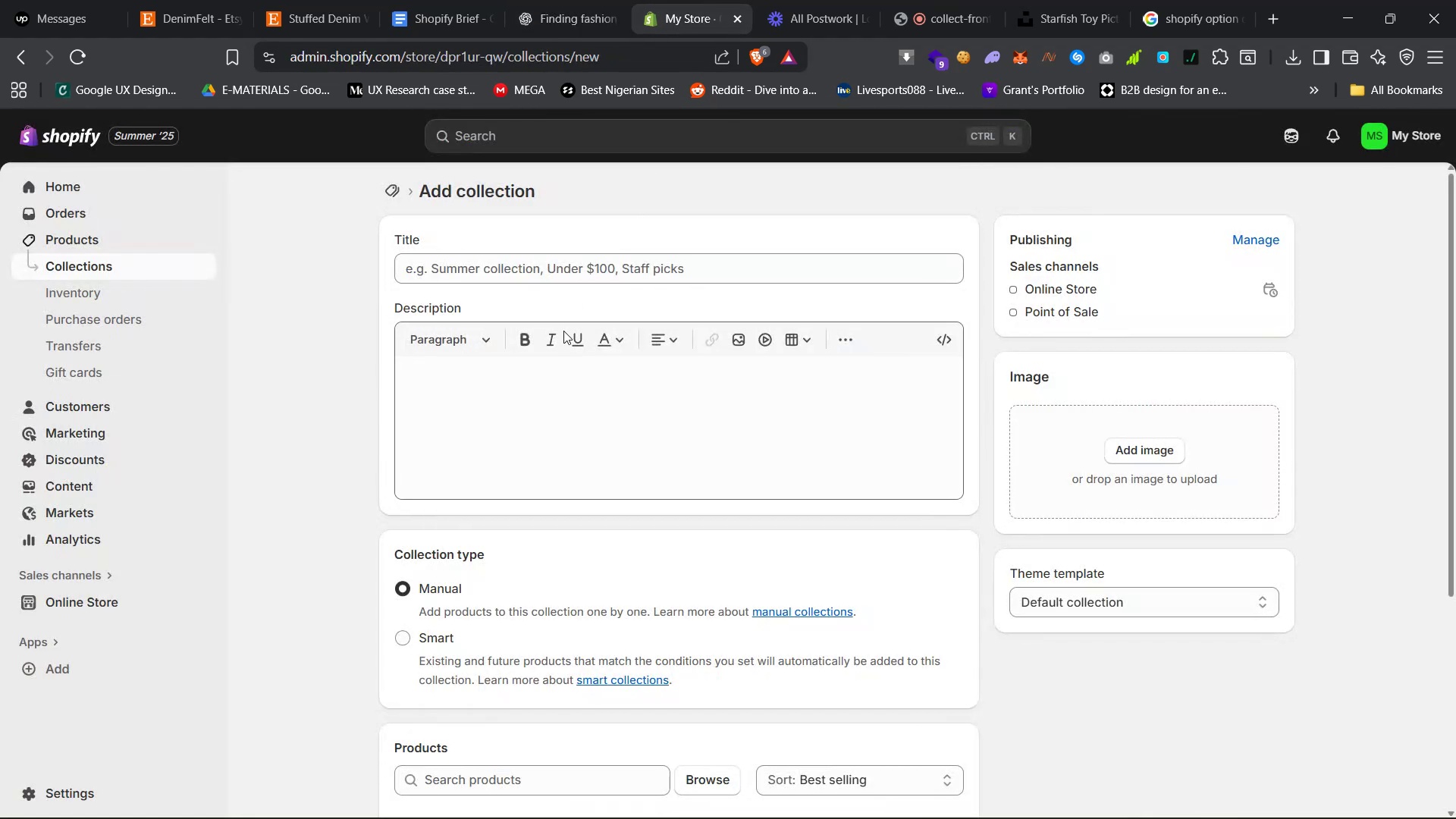 
right_click([548, 268])
 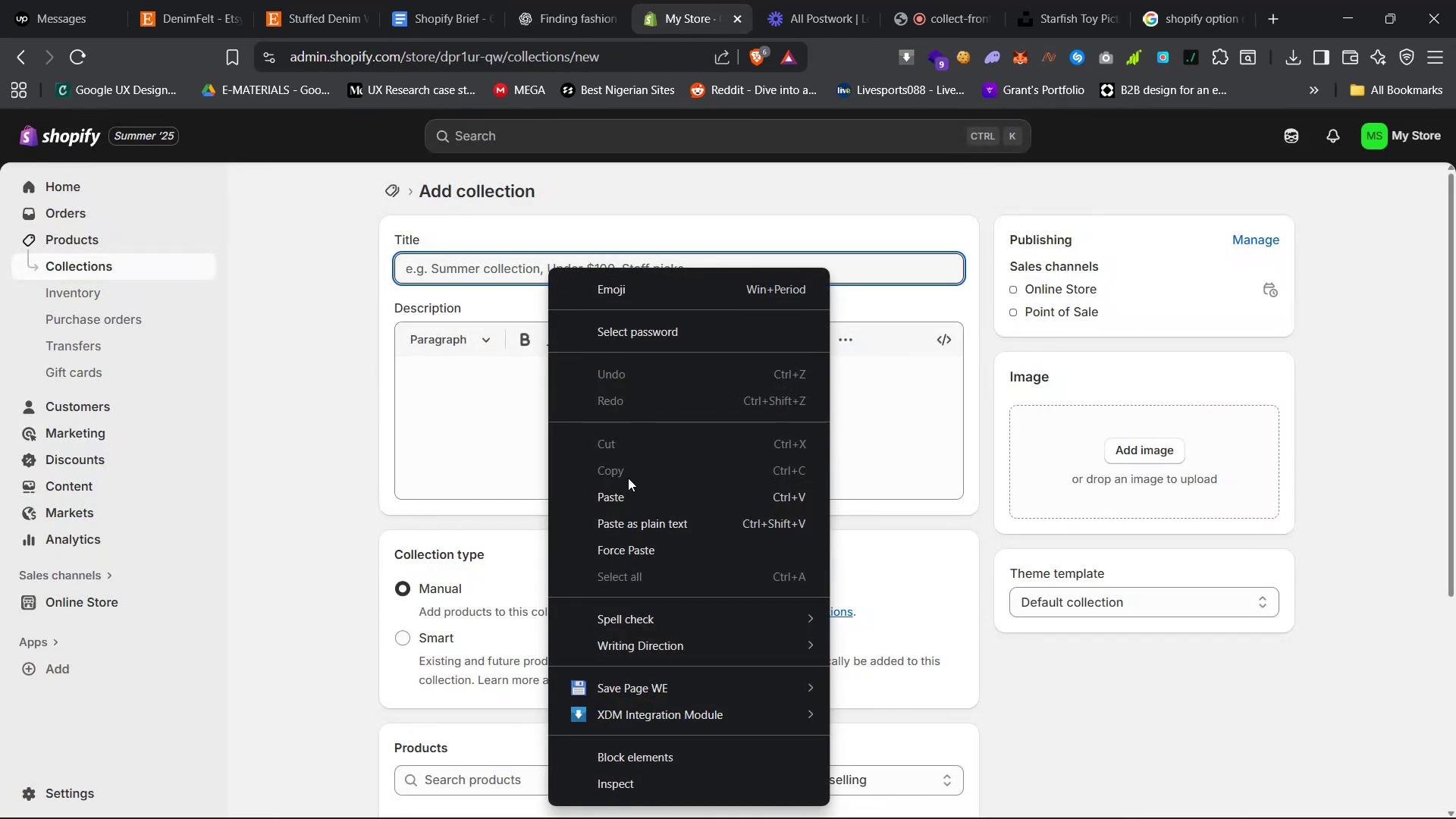 
left_click([630, 499])
 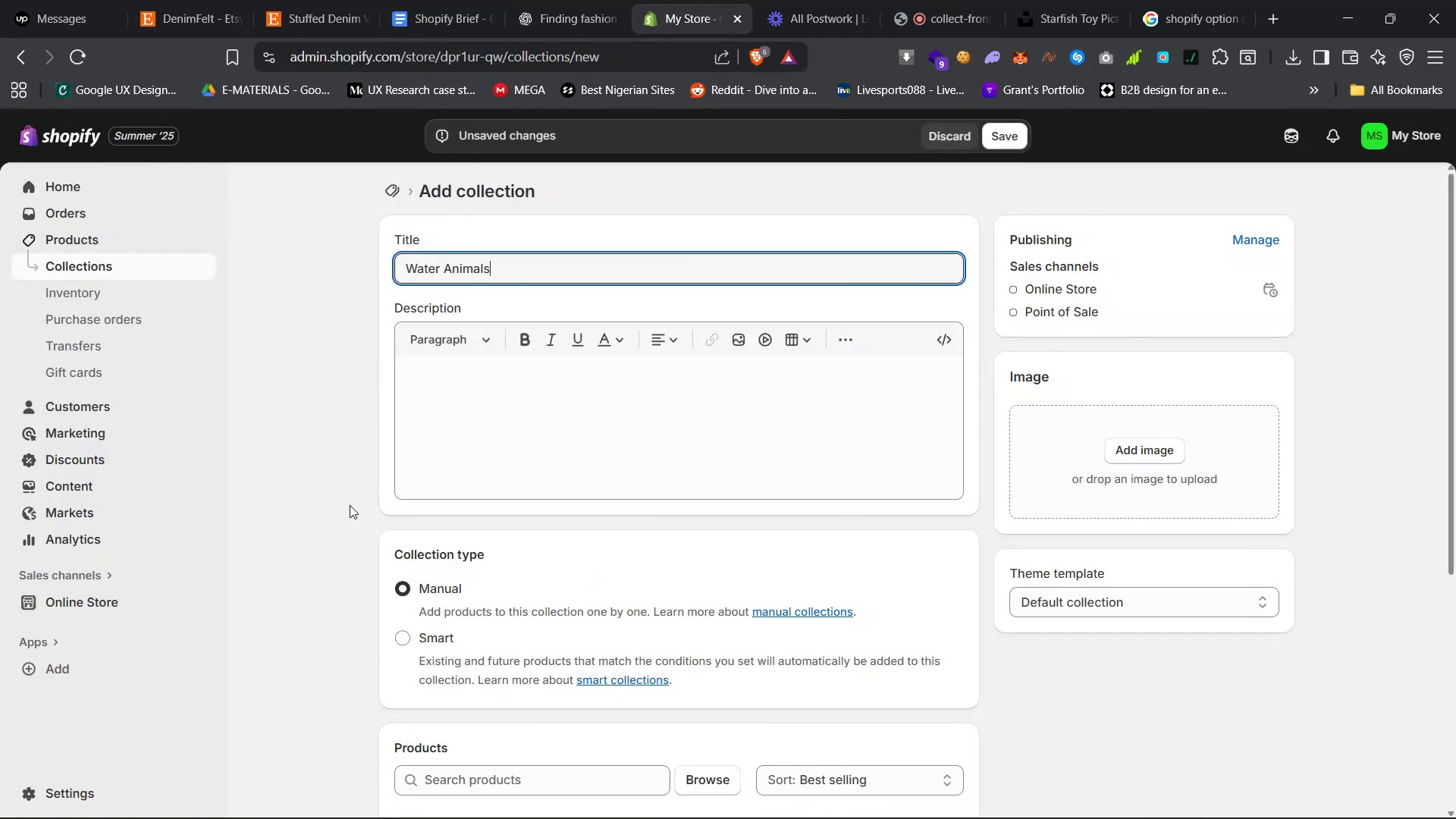 
scroll: coordinate [334, 509], scroll_direction: down, amount: 4.0
 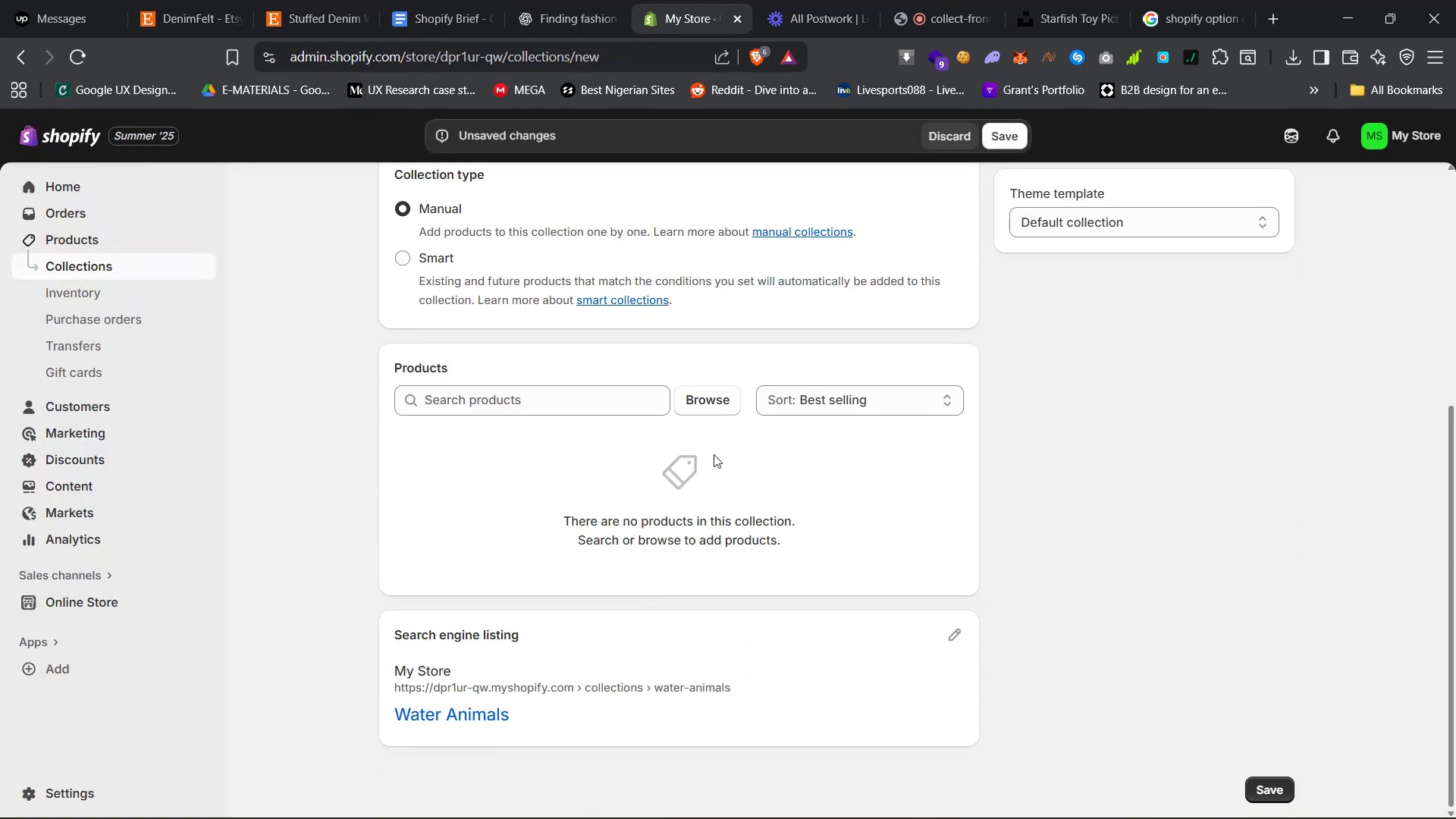 
left_click([715, 397])
 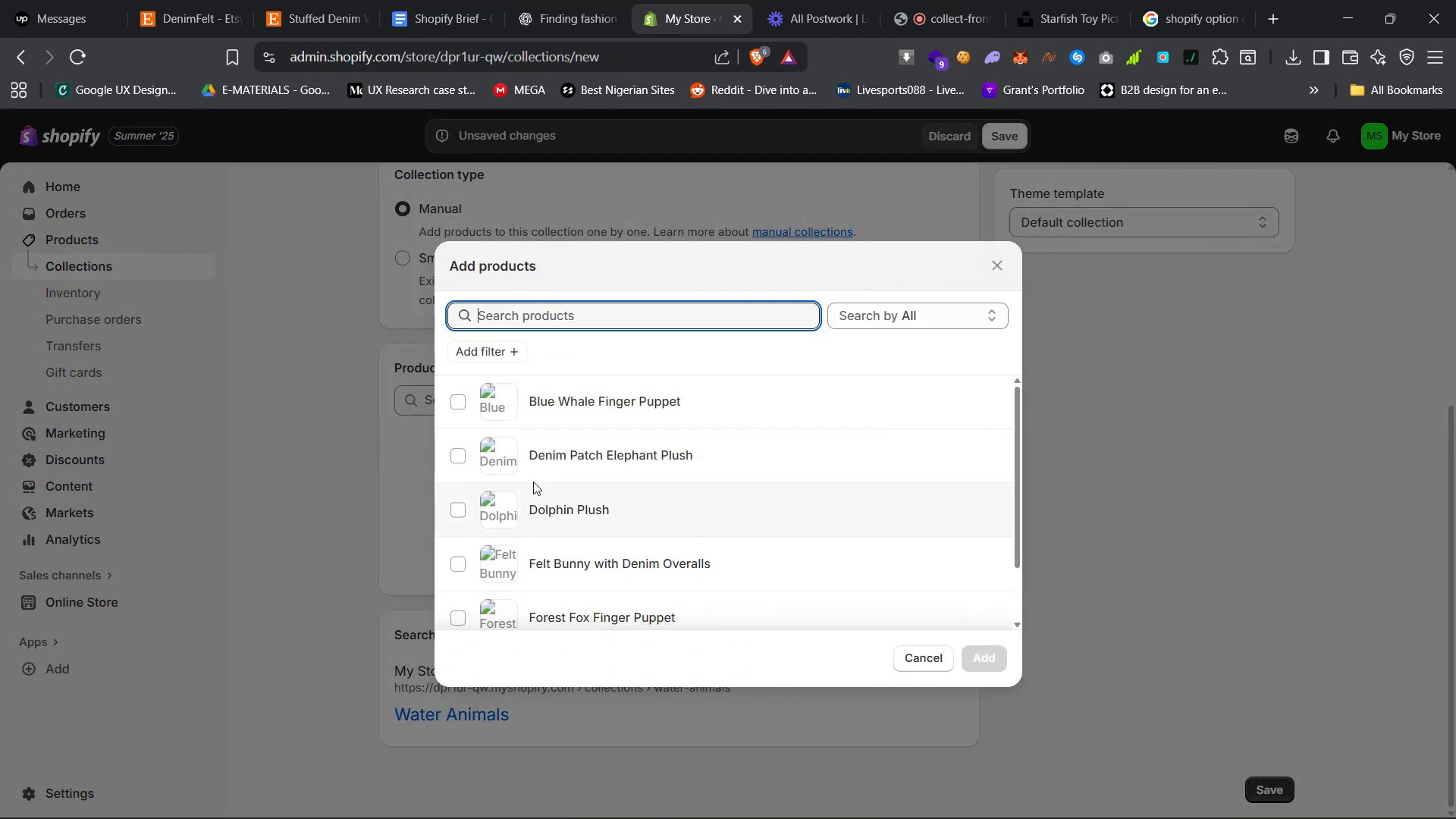 
scroll: coordinate [501, 561], scroll_direction: up, amount: 6.0
 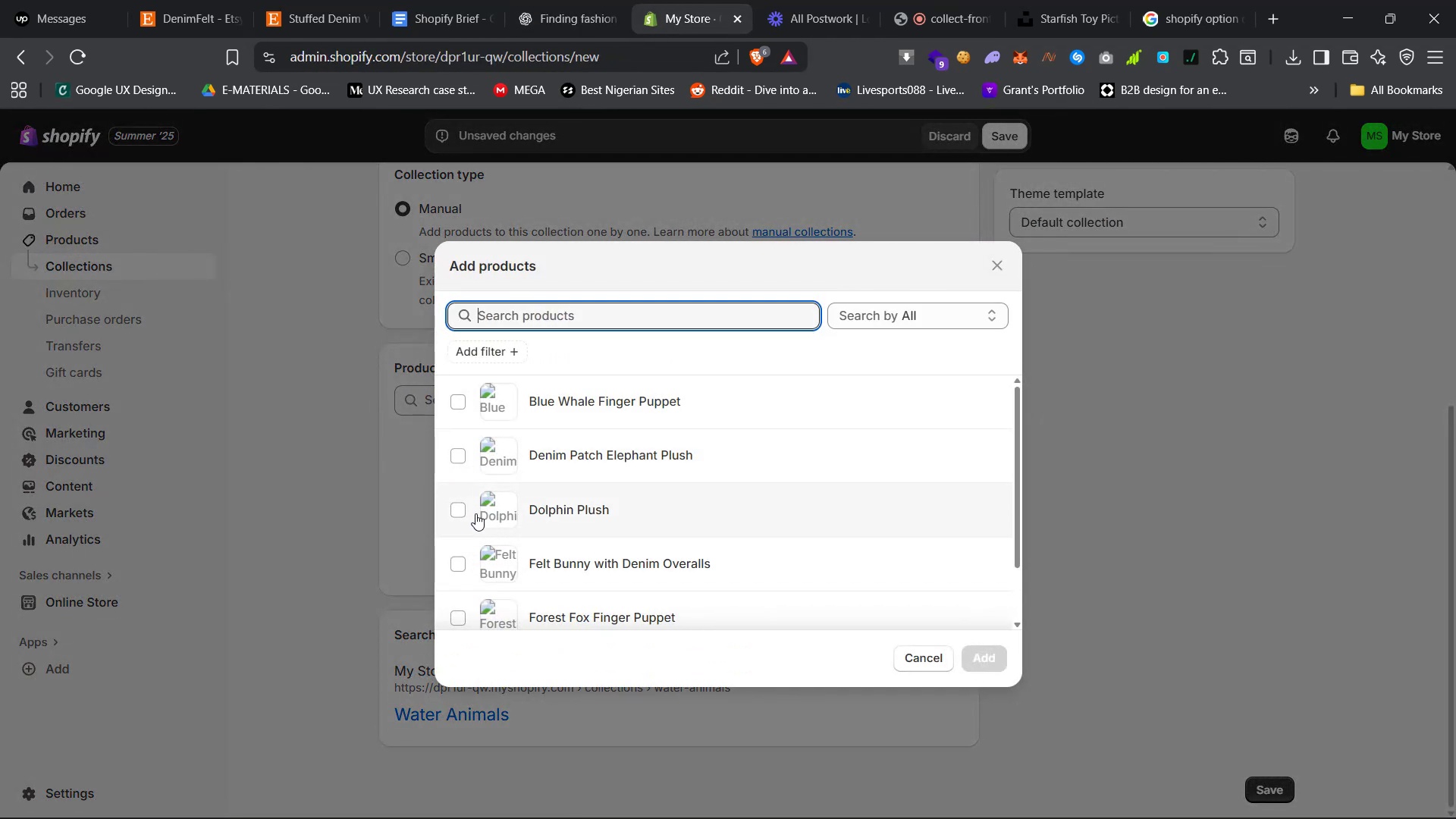 
left_click([459, 511])
 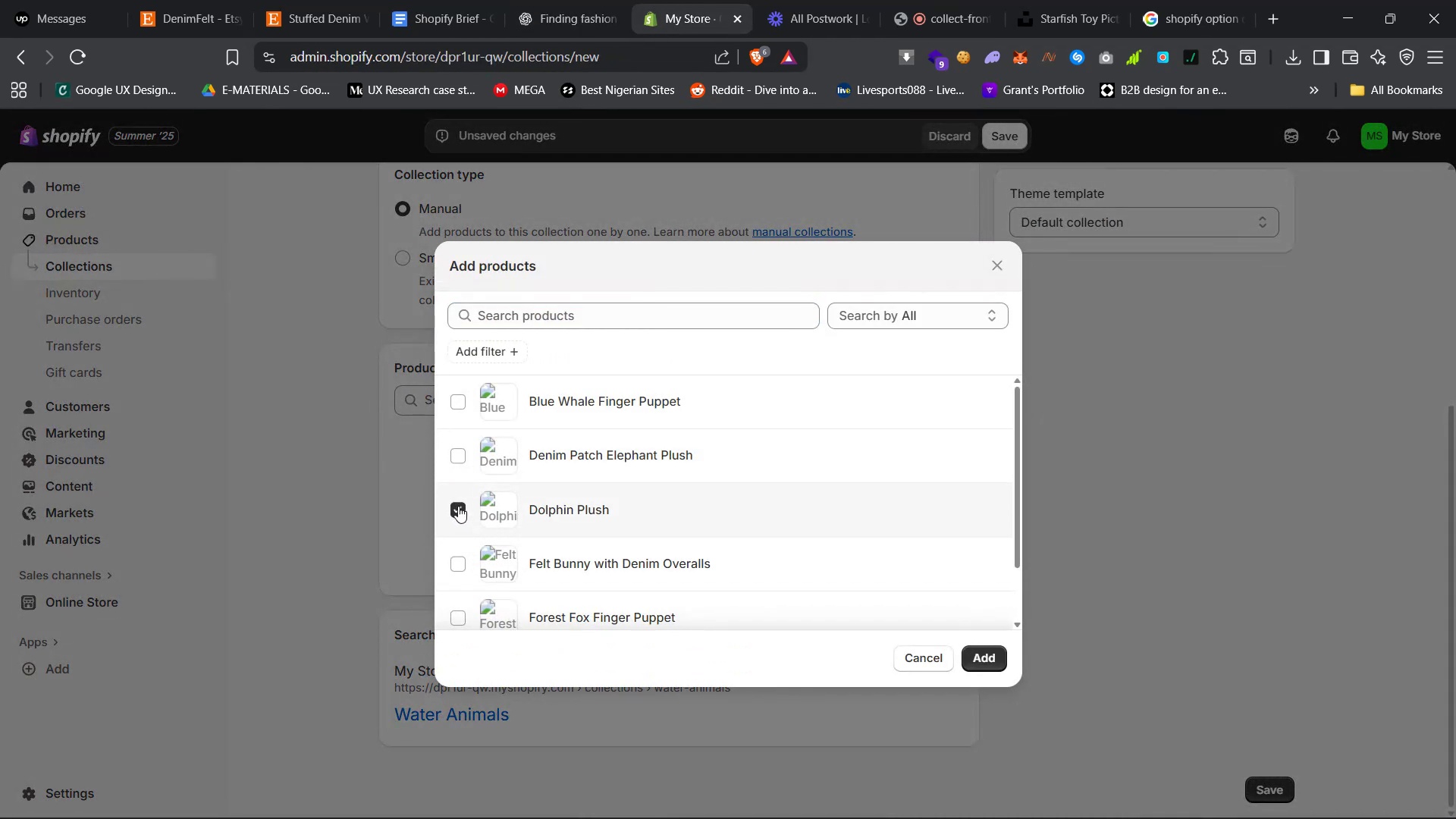 
scroll: coordinate [476, 508], scroll_direction: down, amount: 21.0
 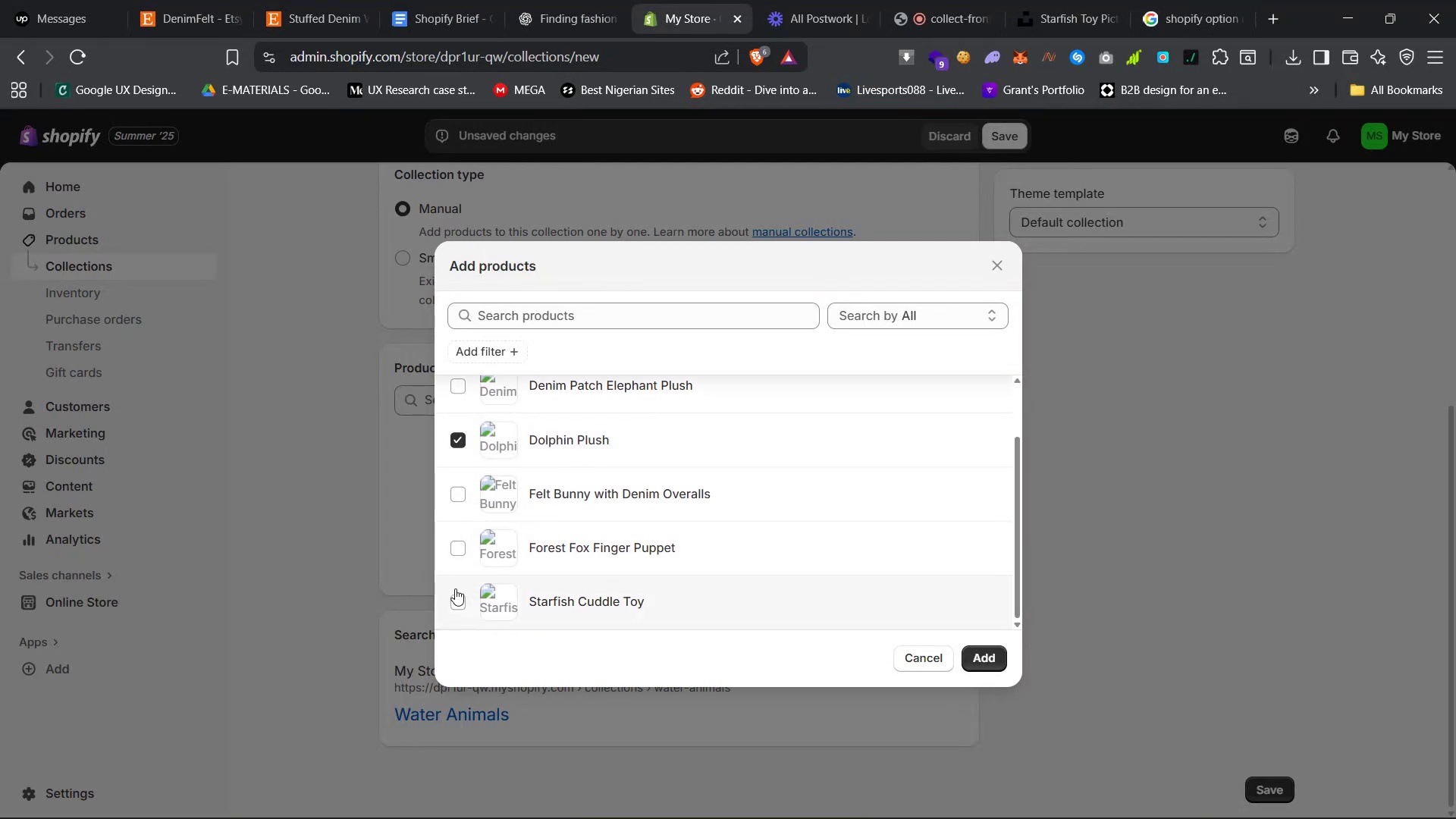 
left_click([457, 600])
 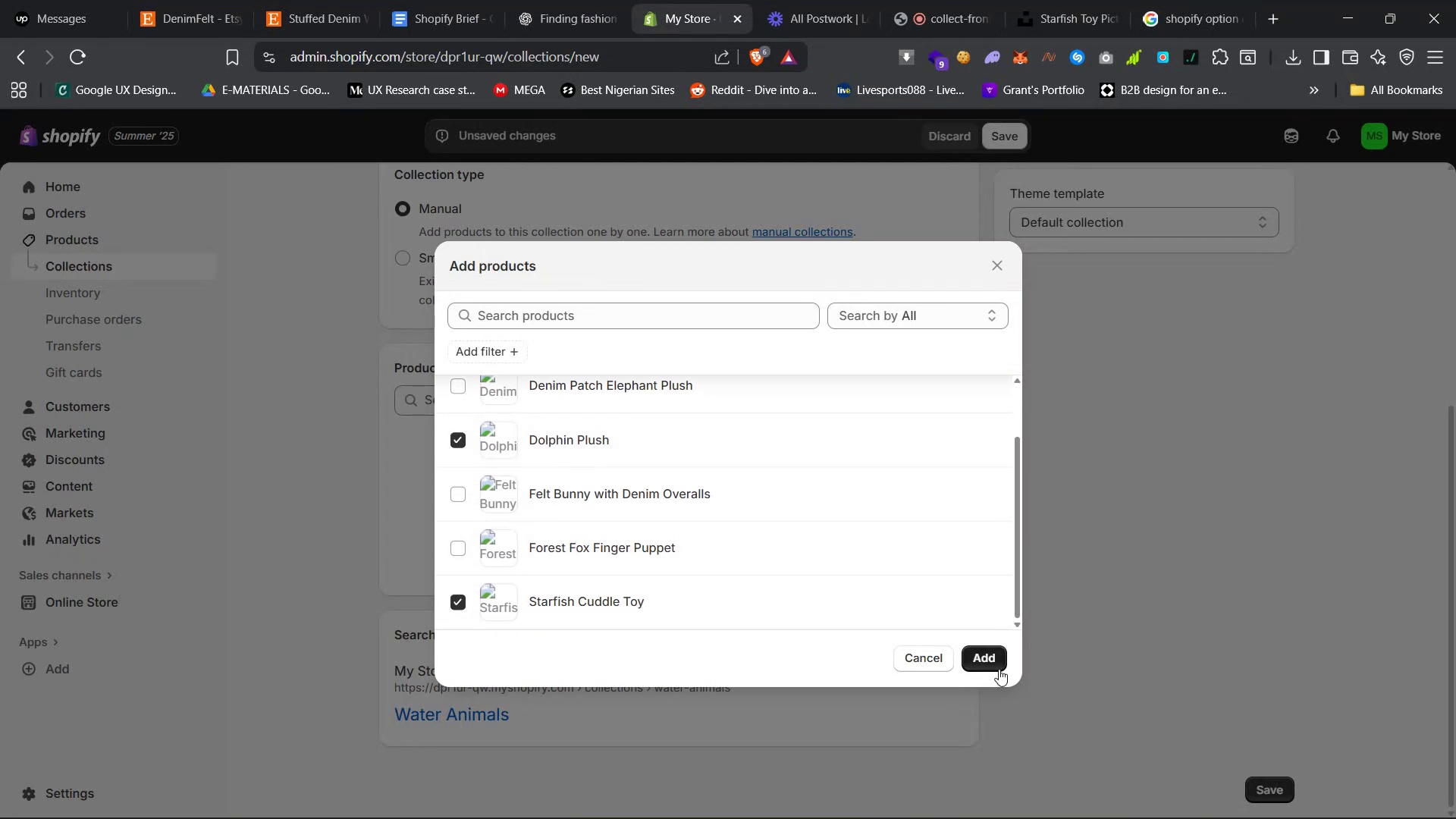 
left_click([992, 661])
 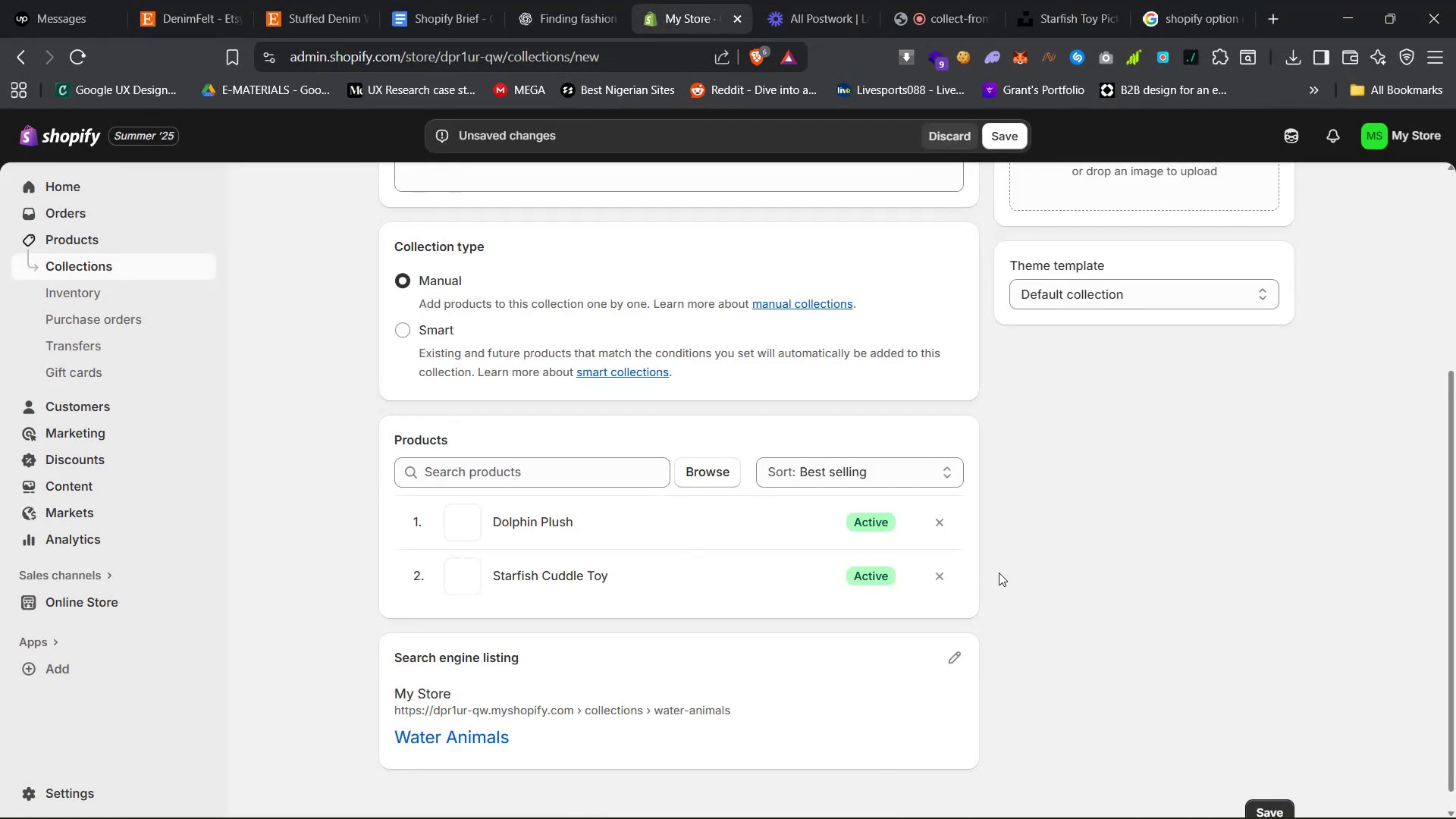 
scroll: coordinate [1220, 680], scroll_direction: down, amount: 12.0
 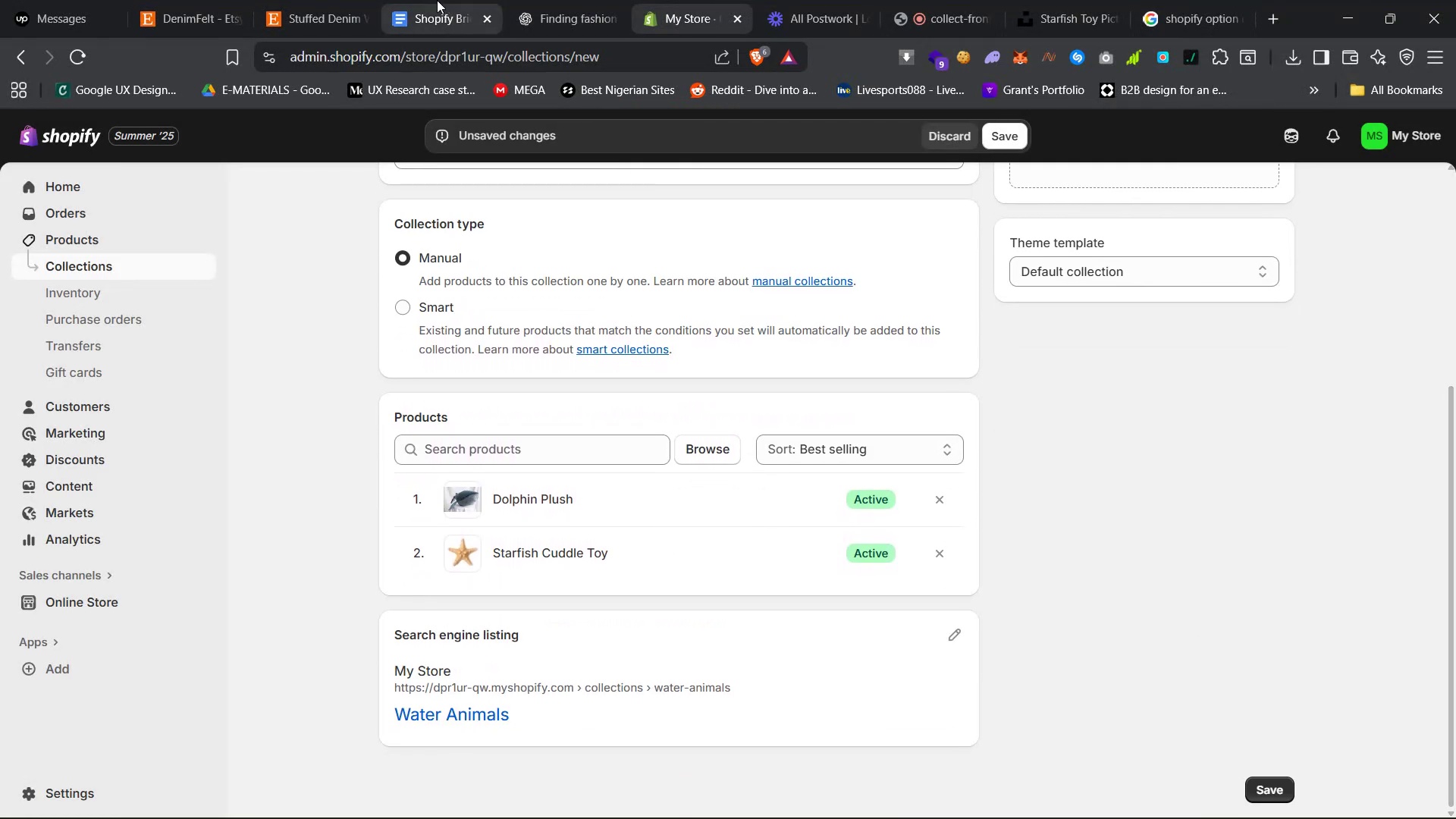 
left_click([435, 0])
 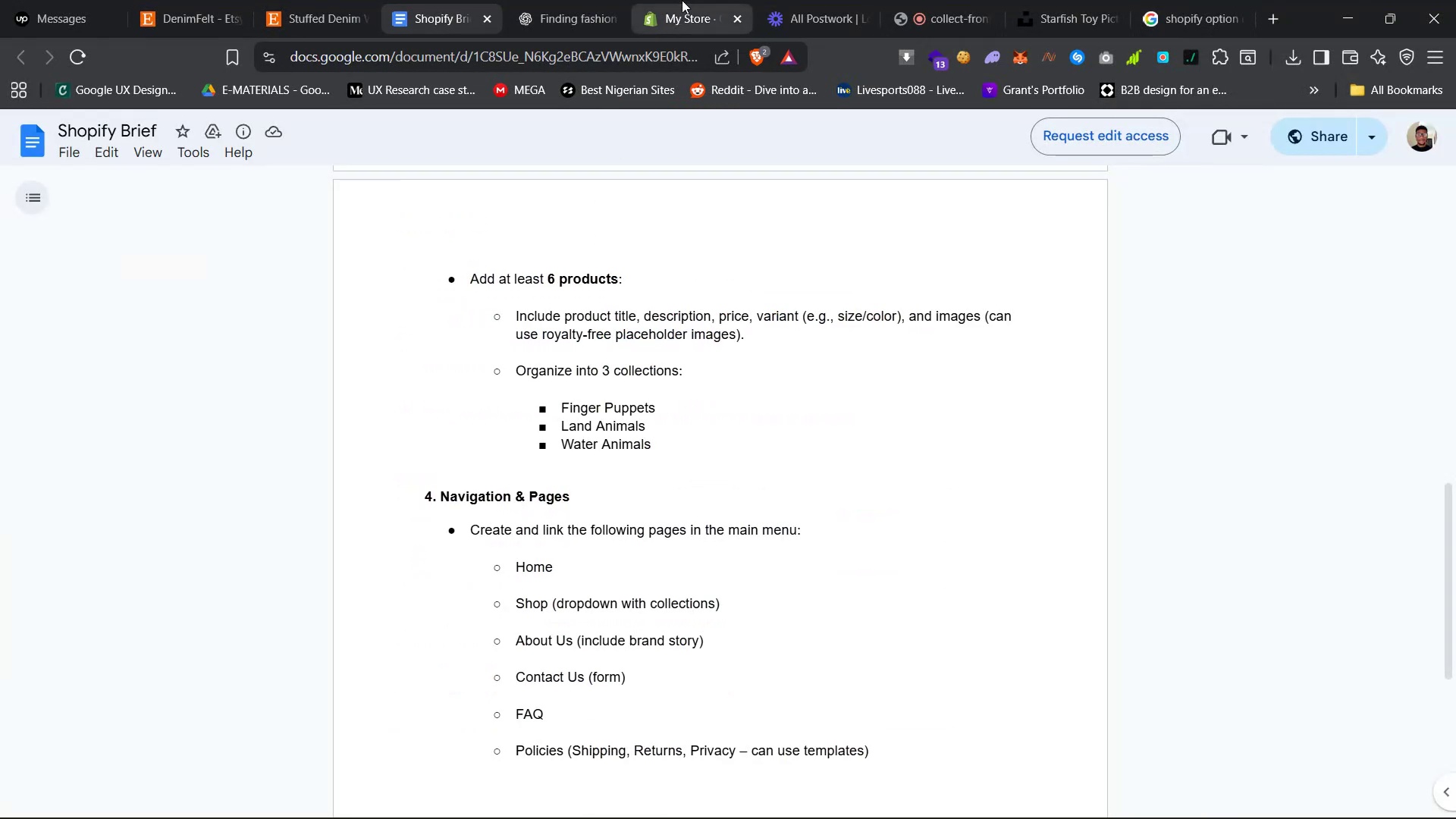 
left_click([570, 0])
 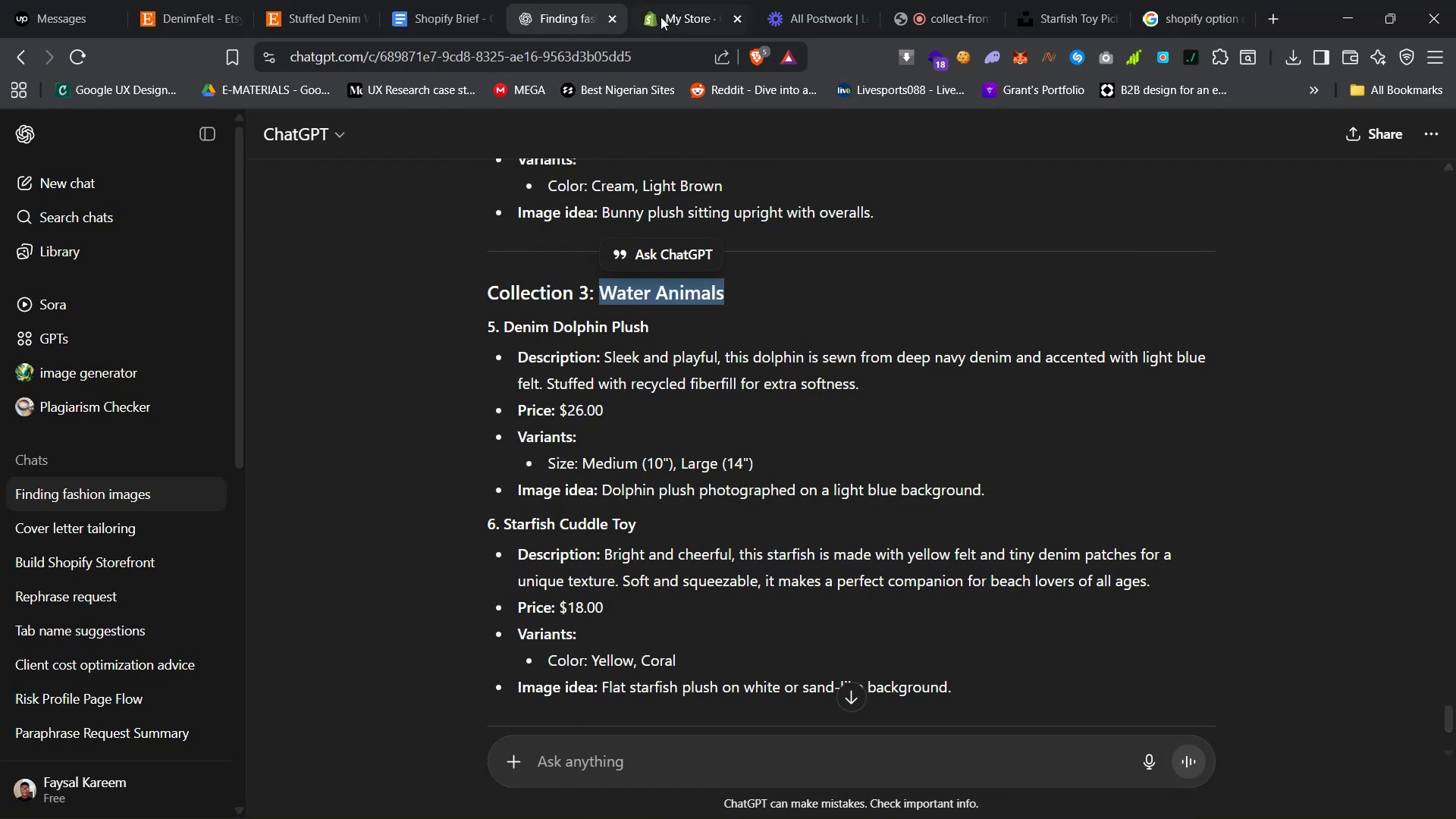 
left_click([657, 0])
 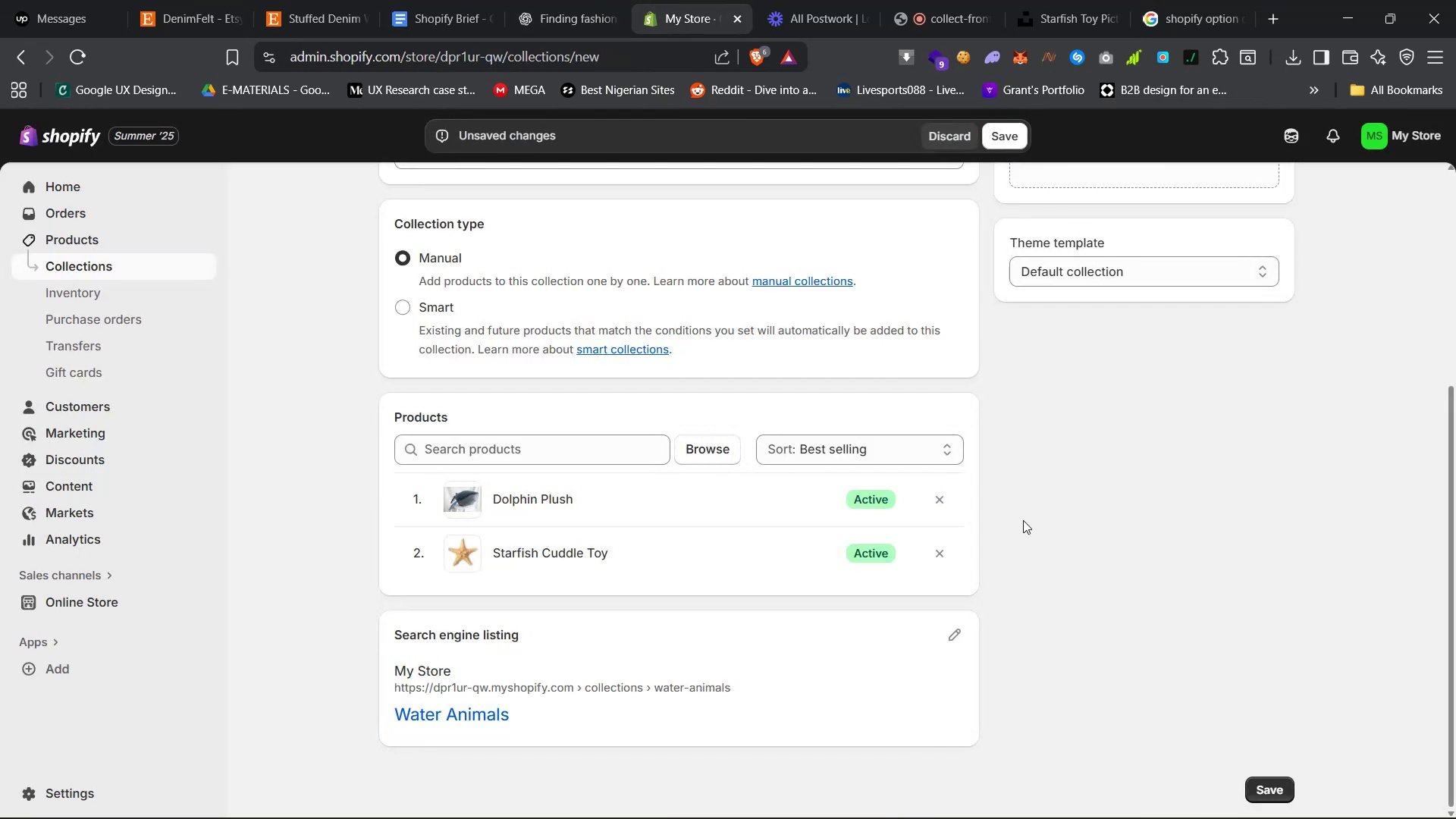 
scroll: coordinate [1155, 624], scroll_direction: down, amount: 26.0
 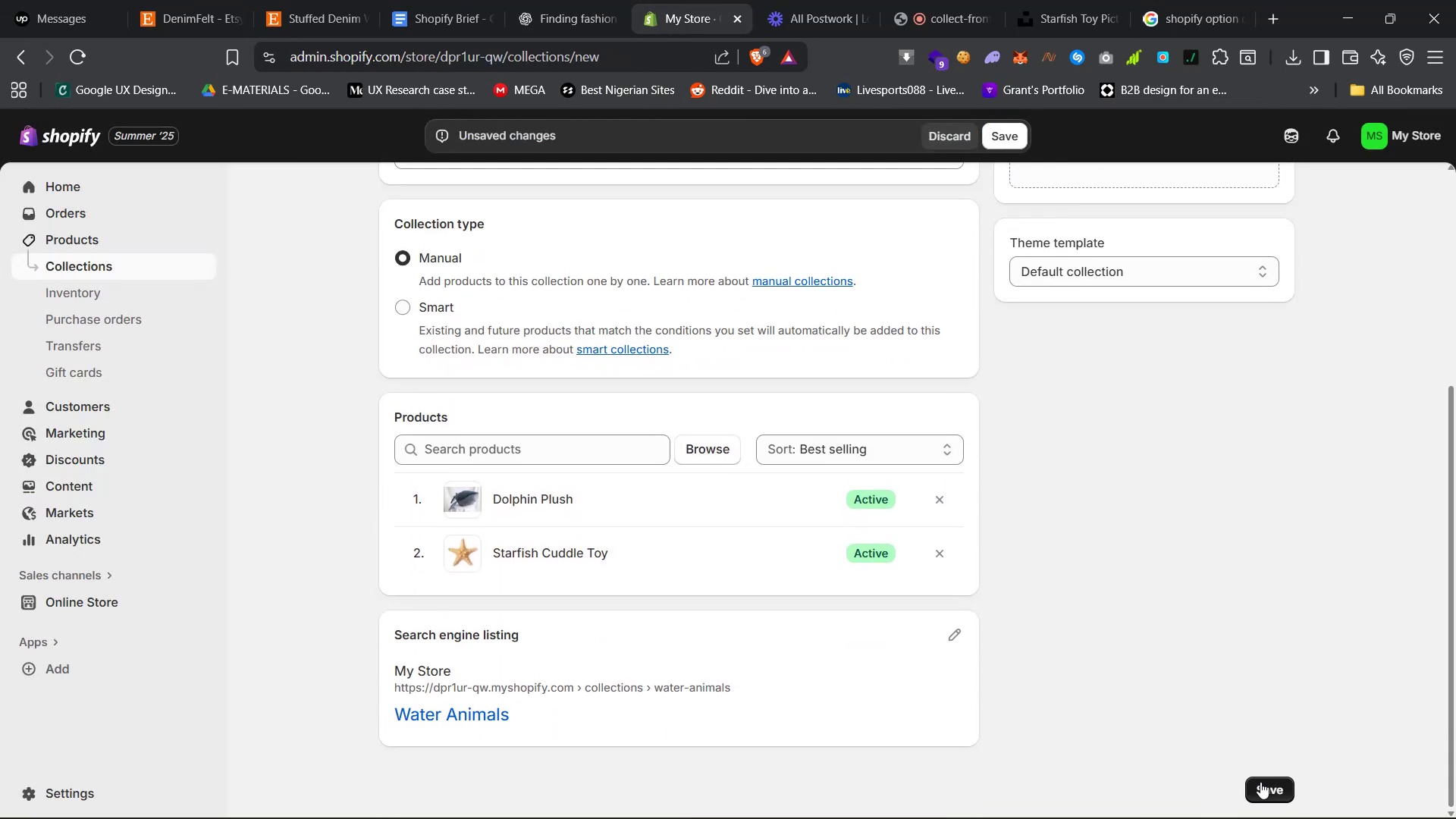 
left_click([1268, 787])
 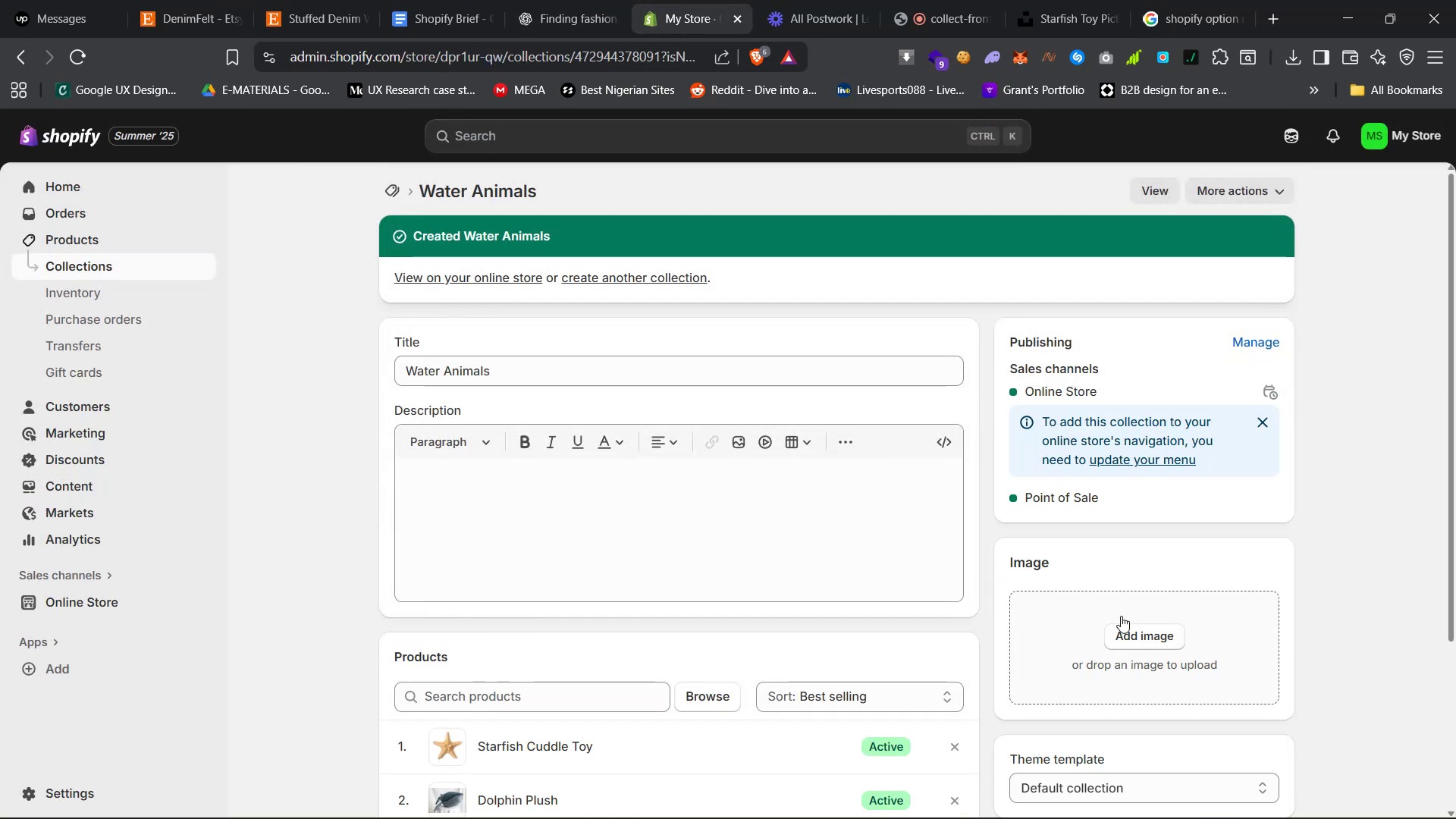 
left_click([129, 265])
 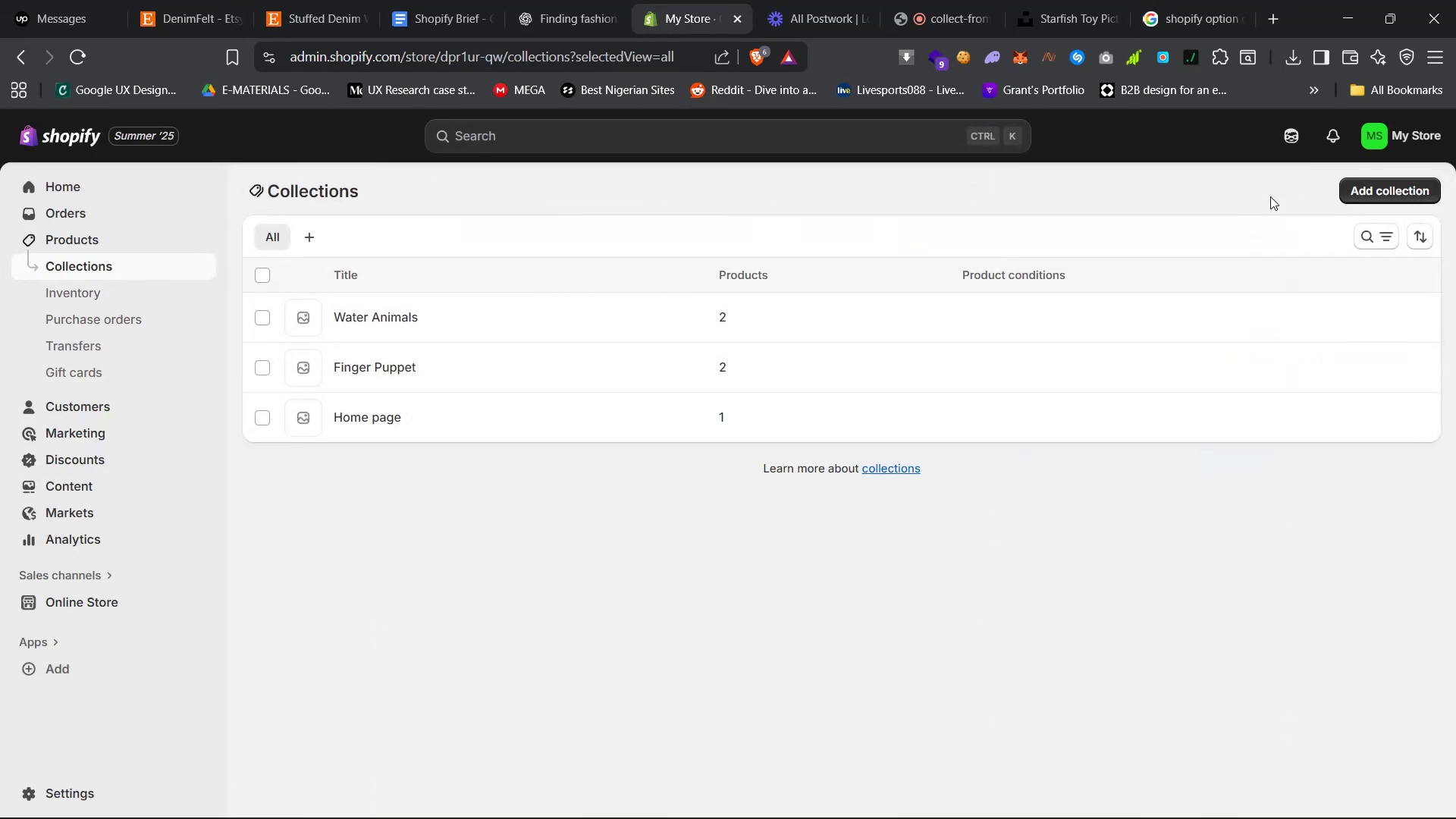 
left_click([1360, 187])
 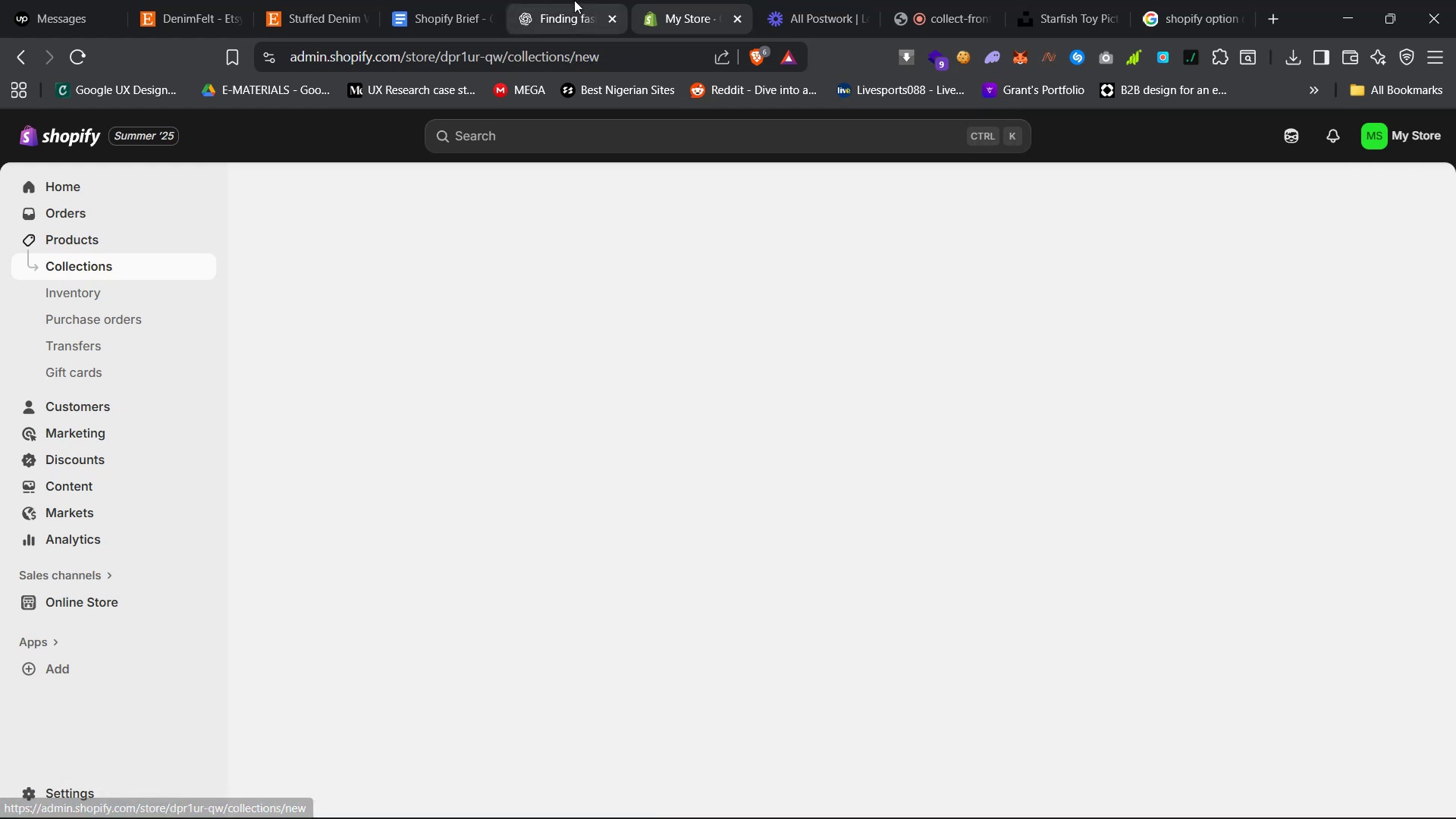 
left_click([580, 0])
 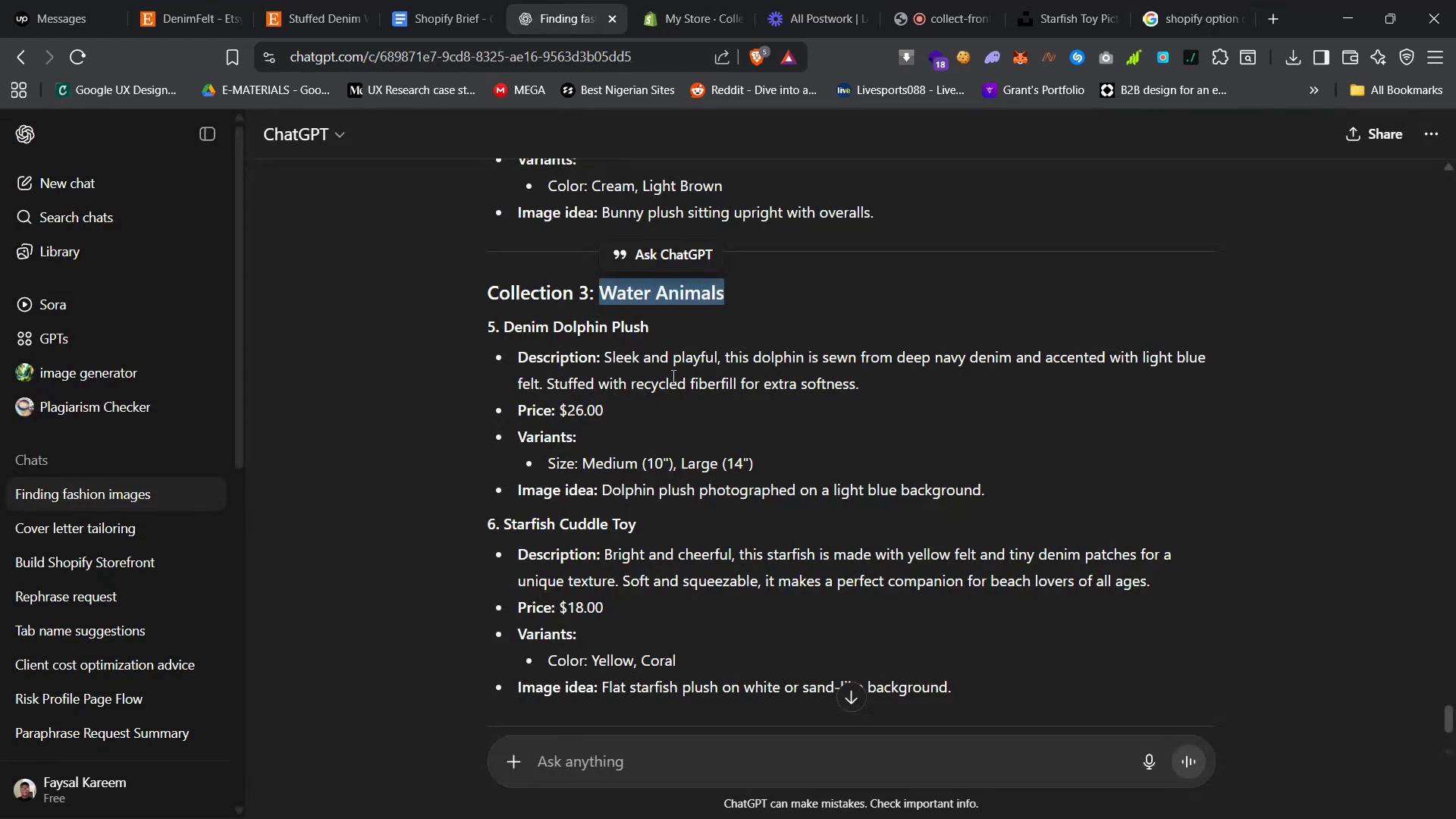 
scroll: coordinate [676, 380], scroll_direction: up, amount: 16.0
 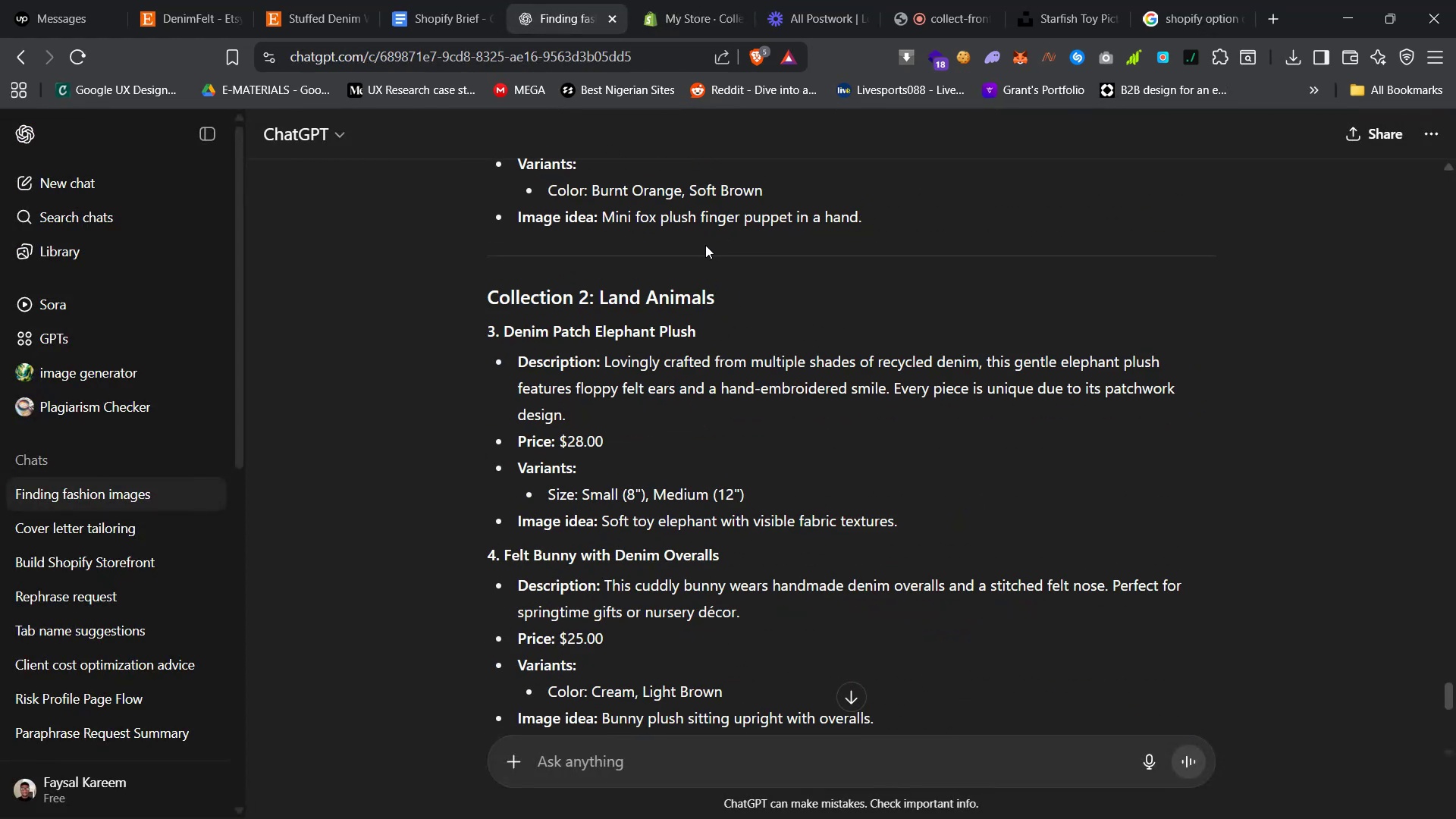 
left_click_drag(start_coordinate=[729, 289], to_coordinate=[599, 302])
 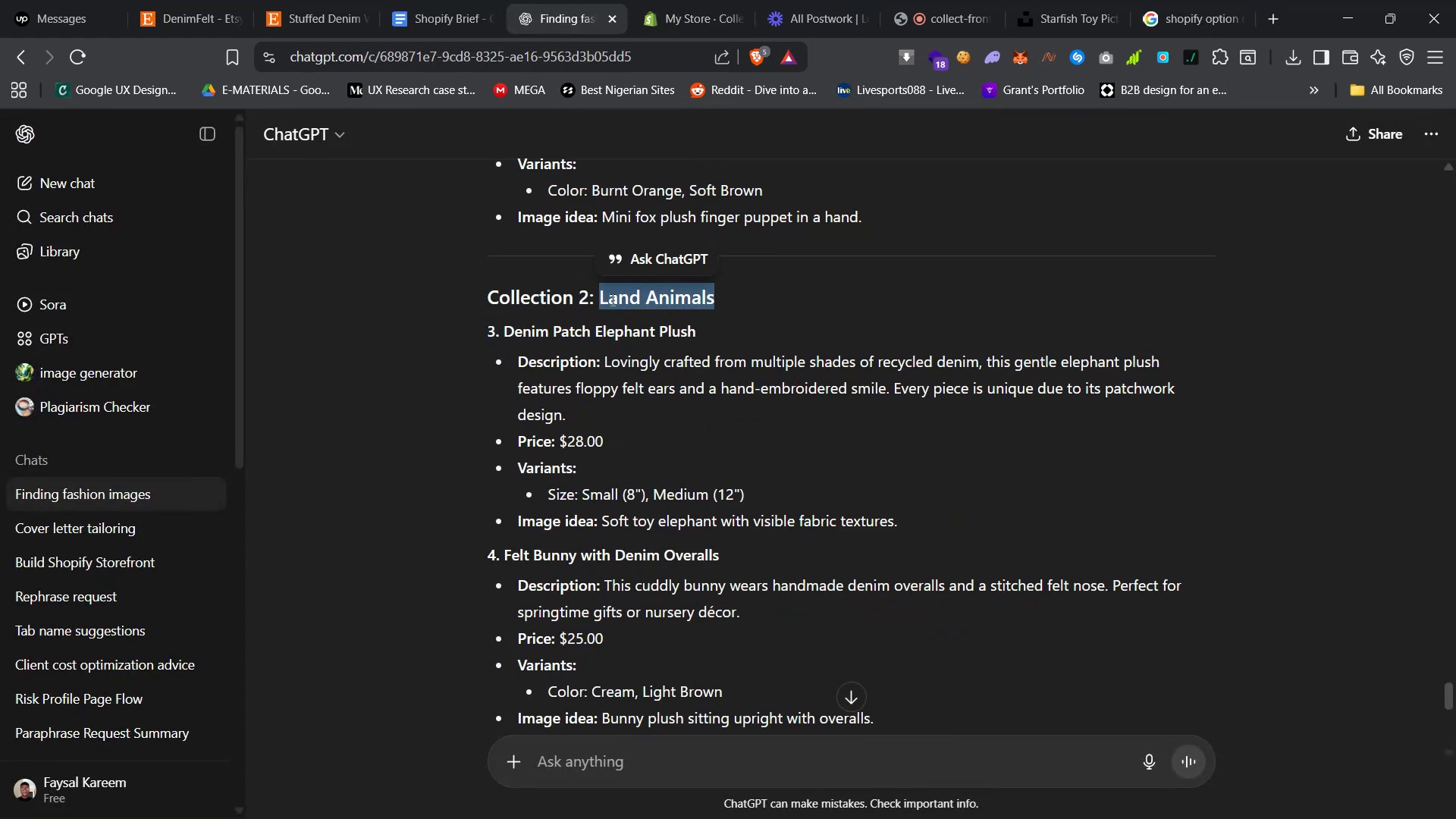 
right_click([611, 300])
 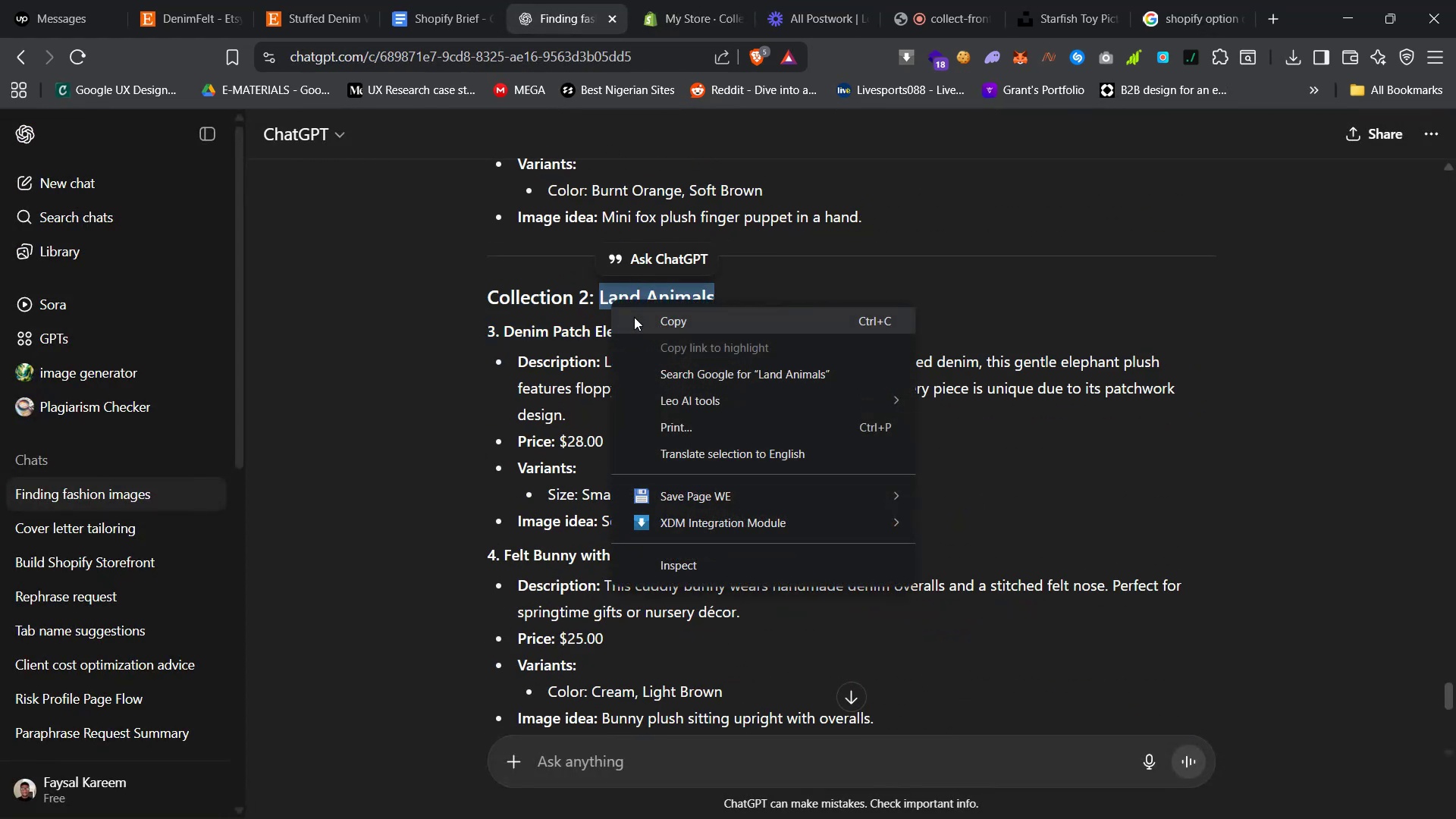 
left_click([634, 317])
 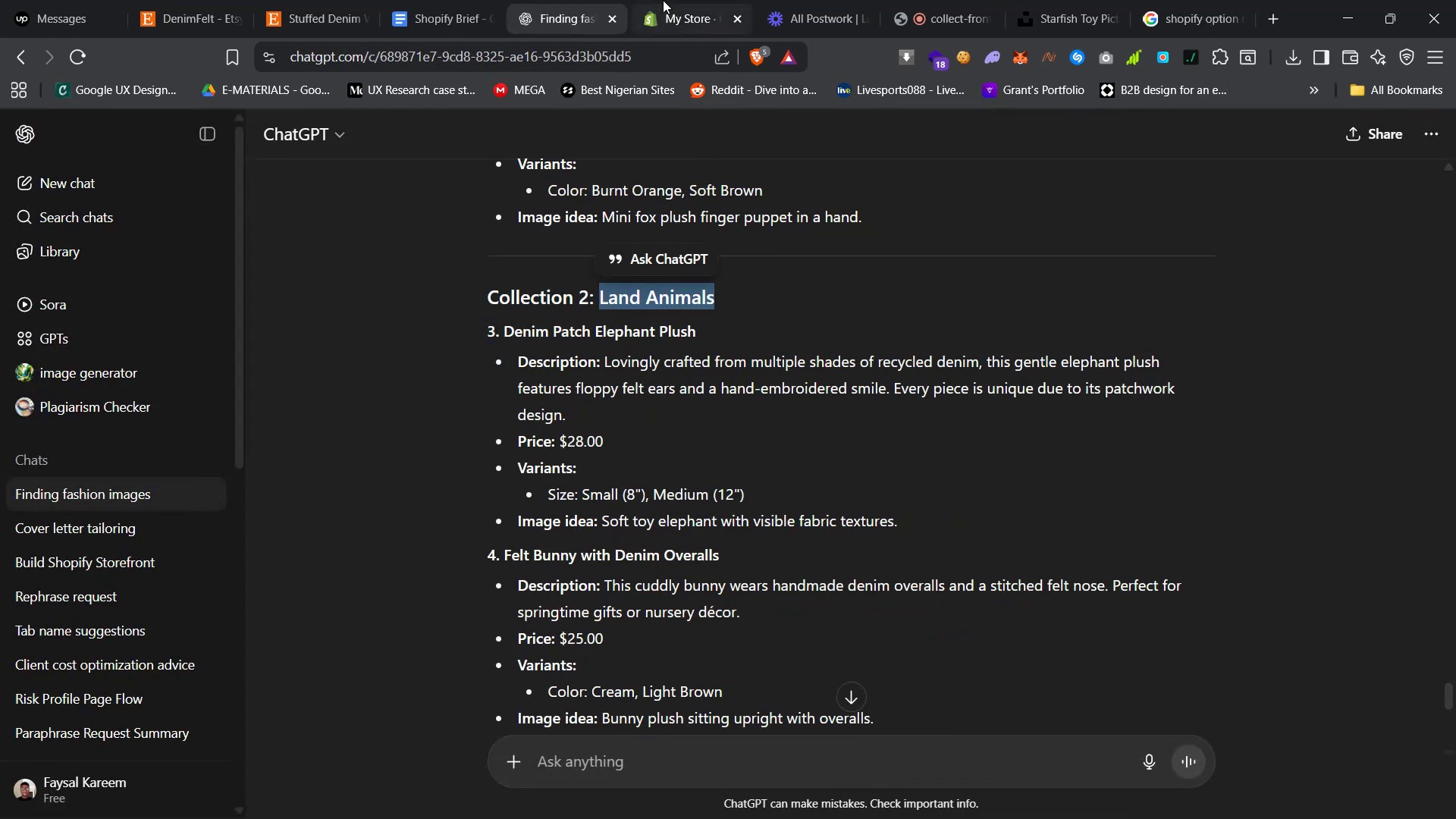 
left_click([676, 0])
 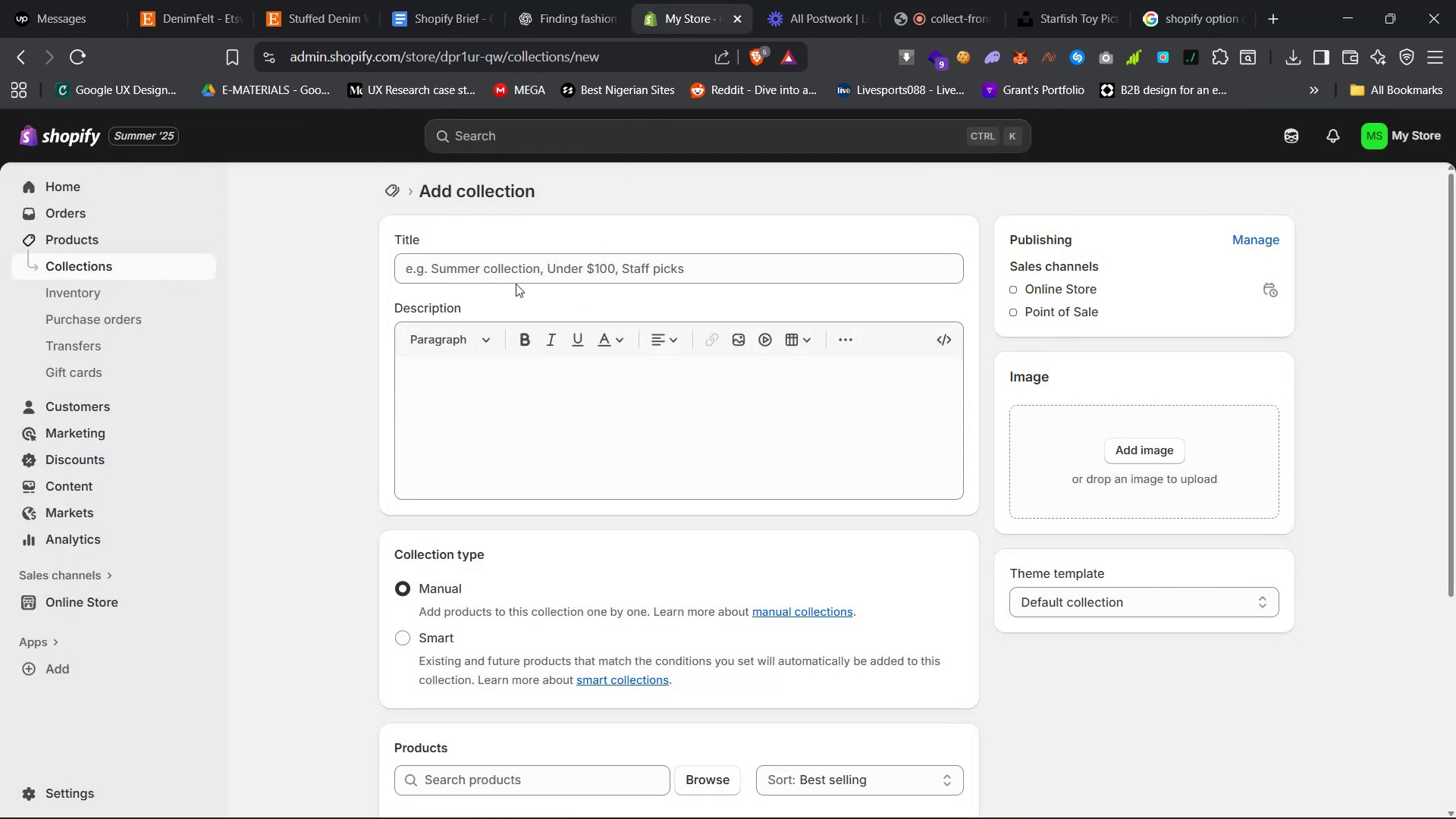 
right_click([519, 265])
 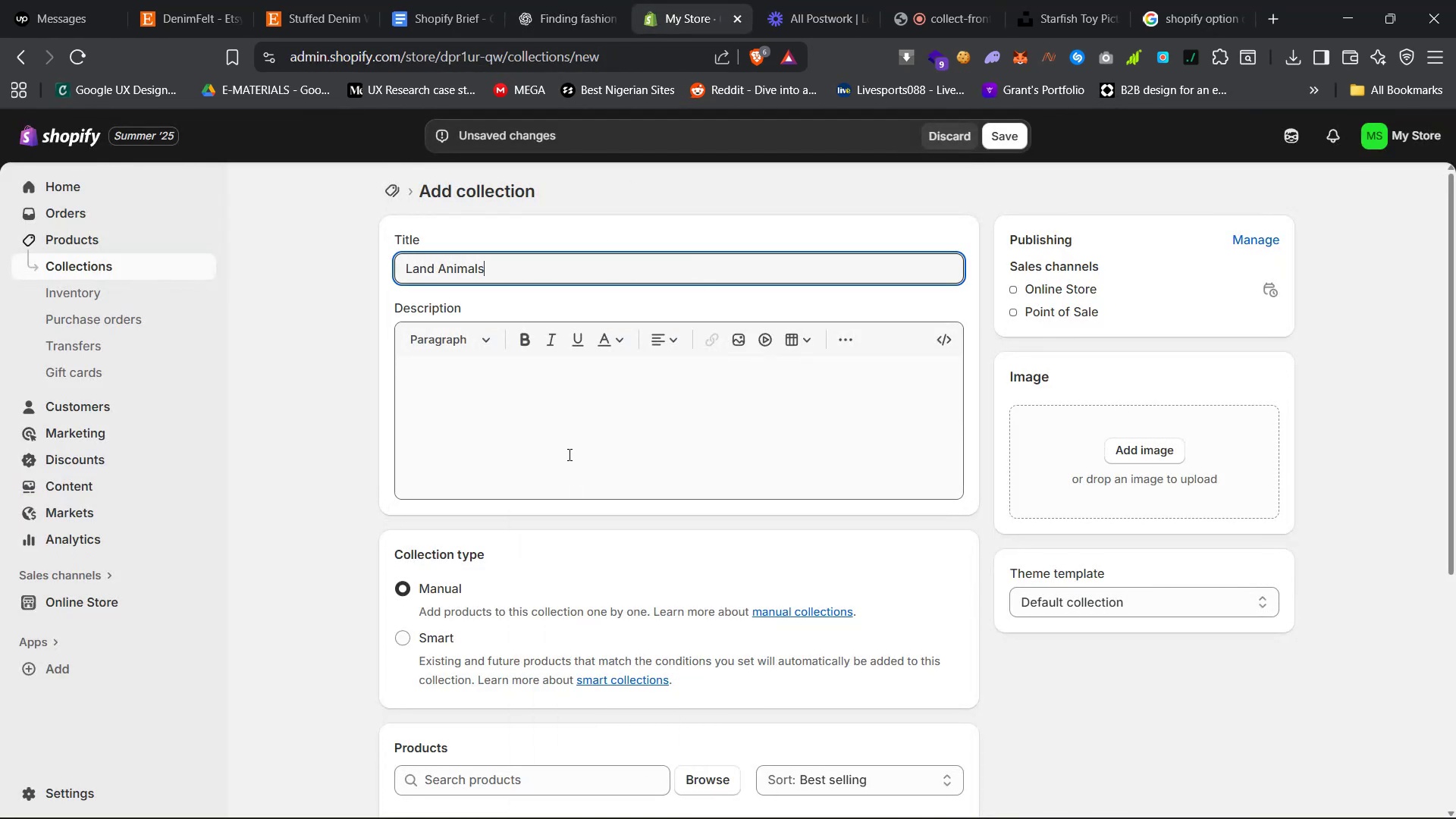 
scroll: coordinate [562, 438], scroll_direction: down, amount: 38.0
 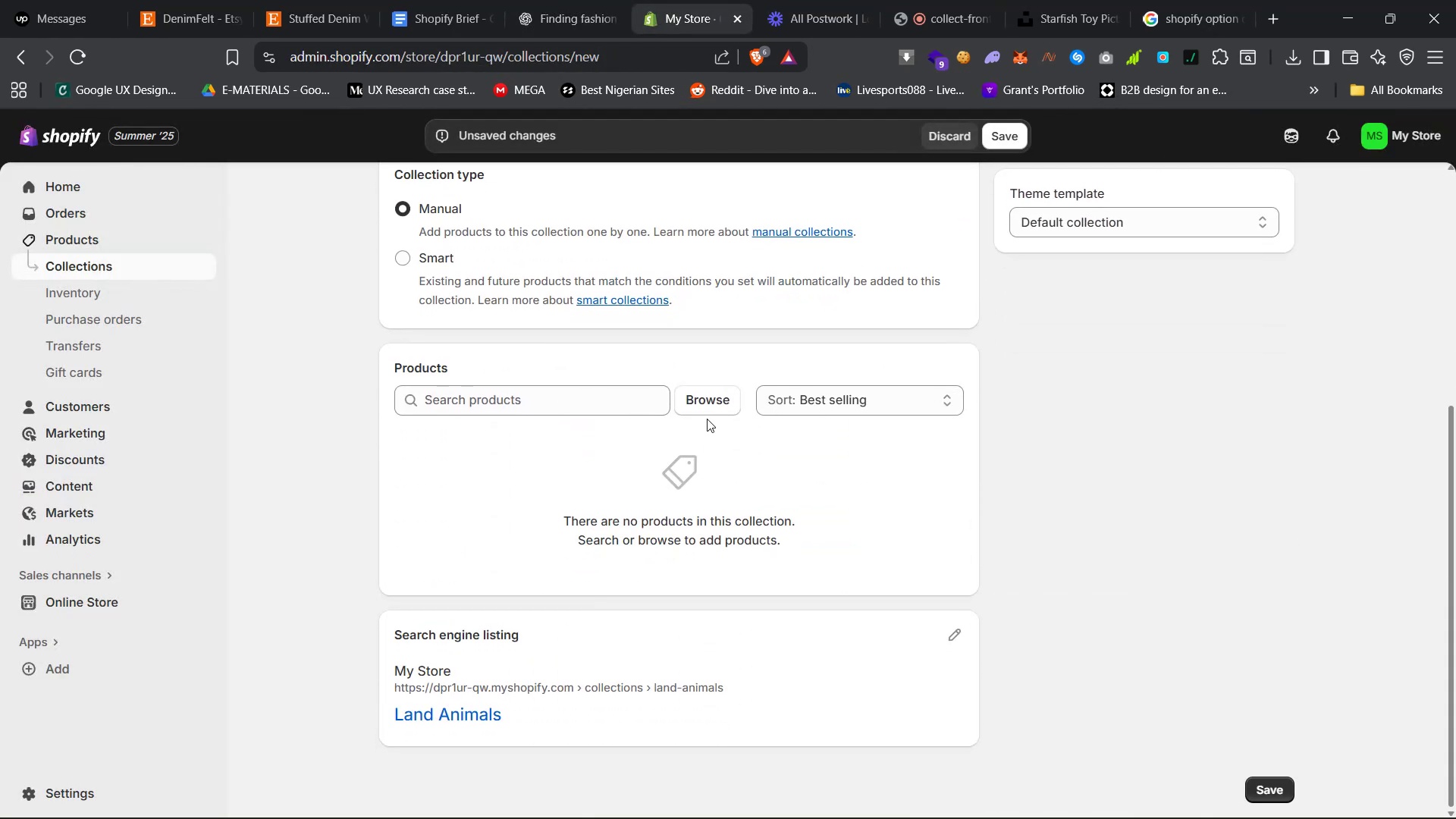 
left_click([708, 407])
 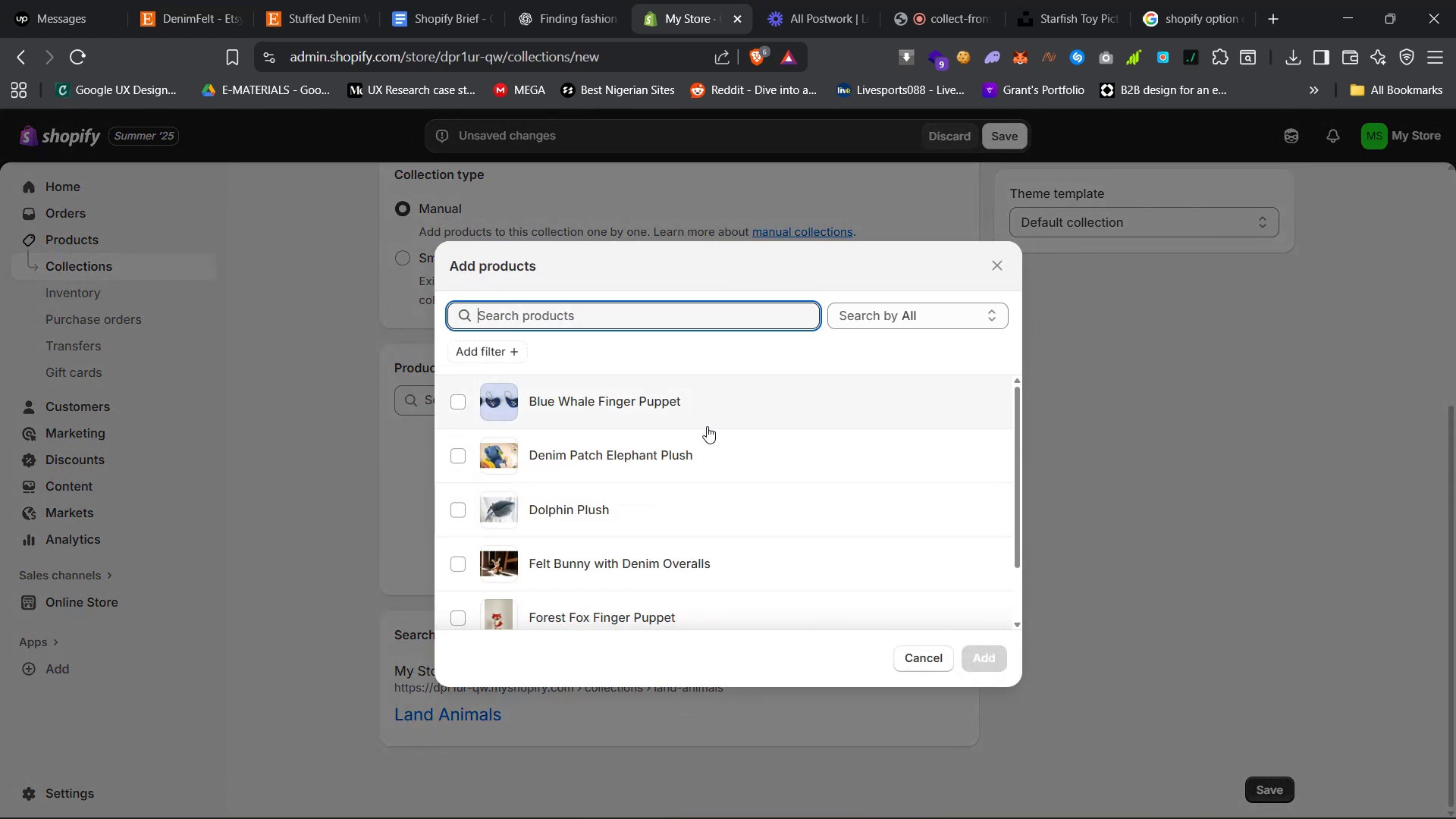 
left_click([695, 569])
 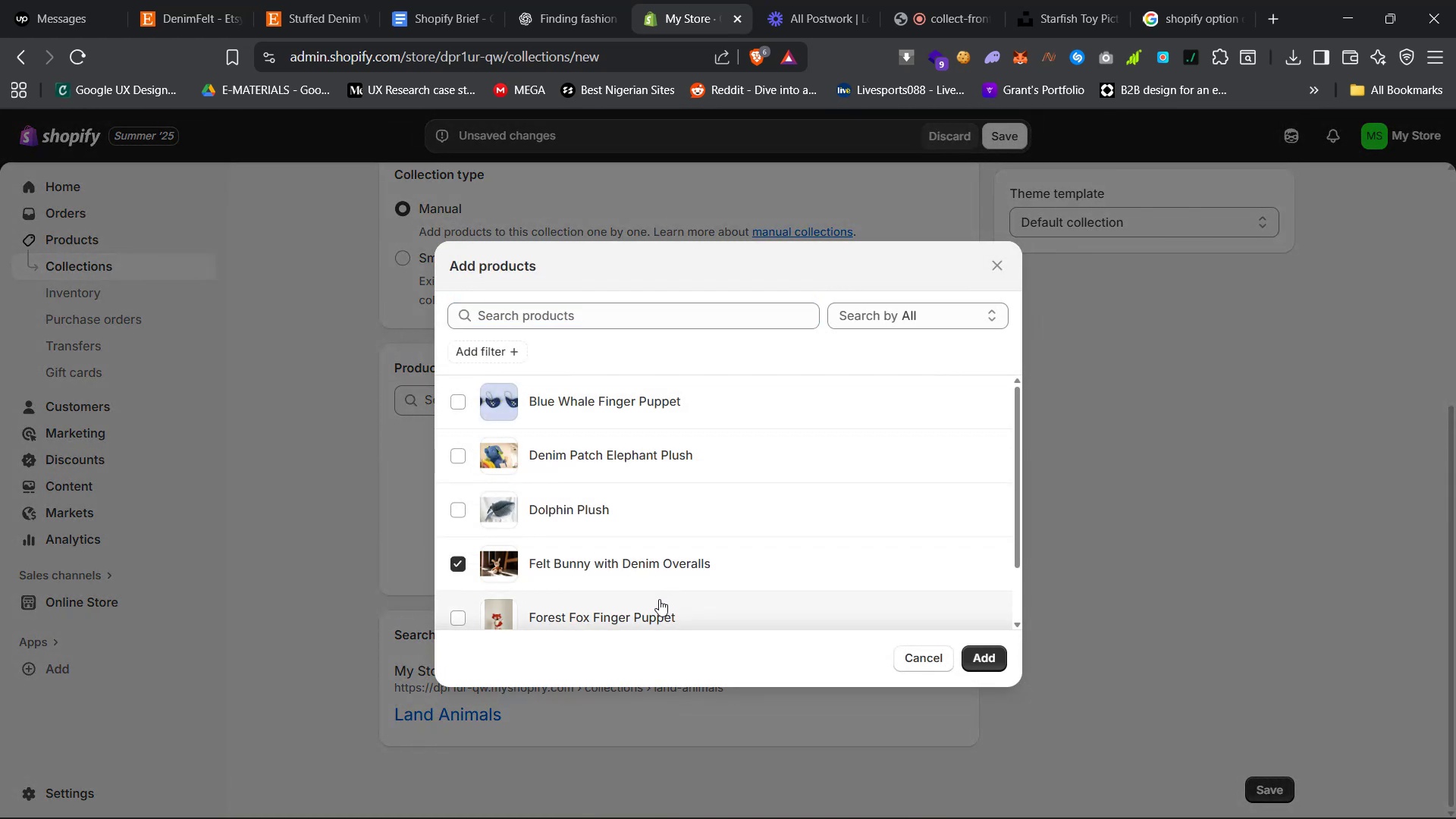 
left_click([652, 604])
 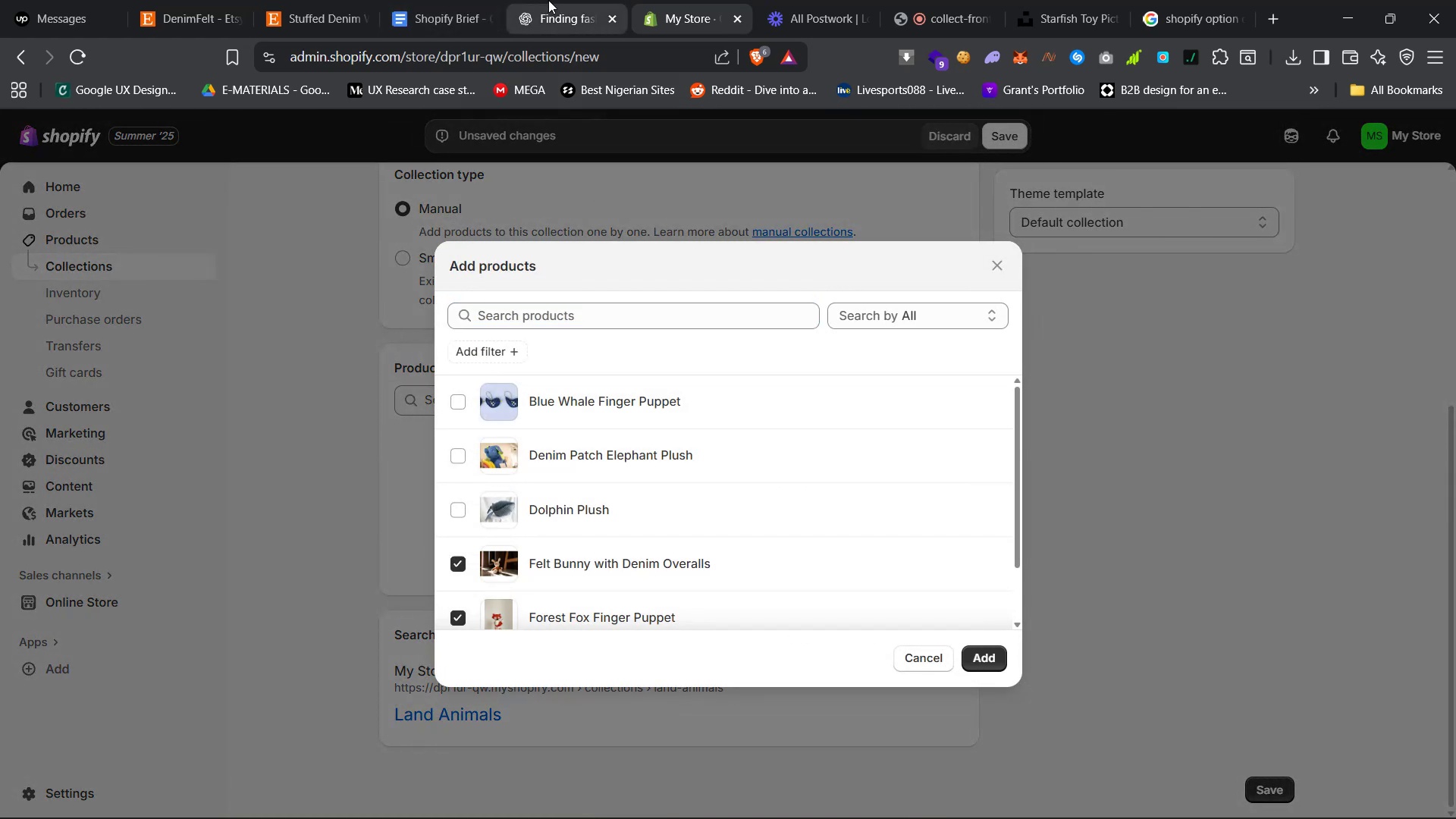 
left_click([551, 2])
 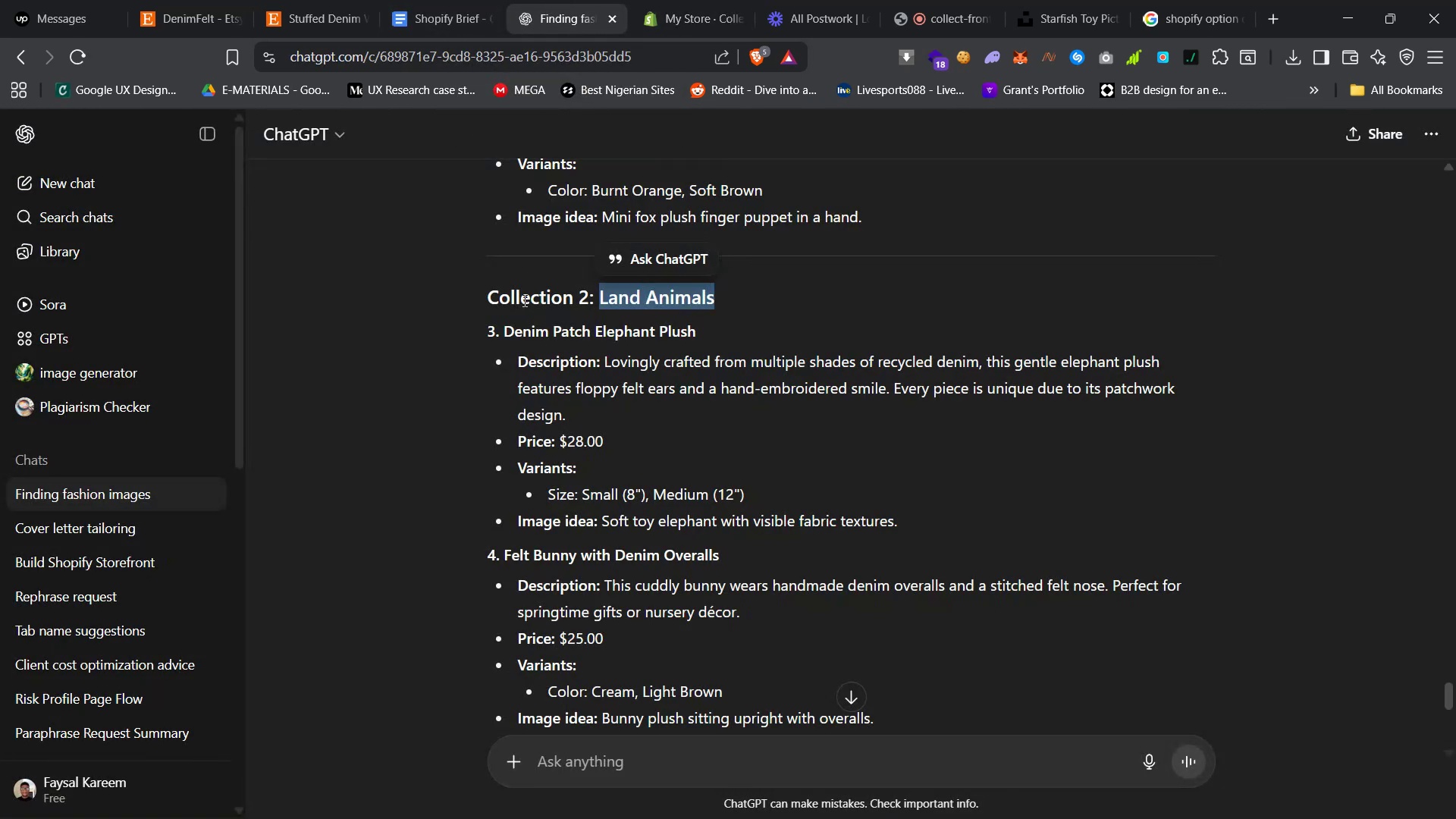 
left_click([662, 0])
 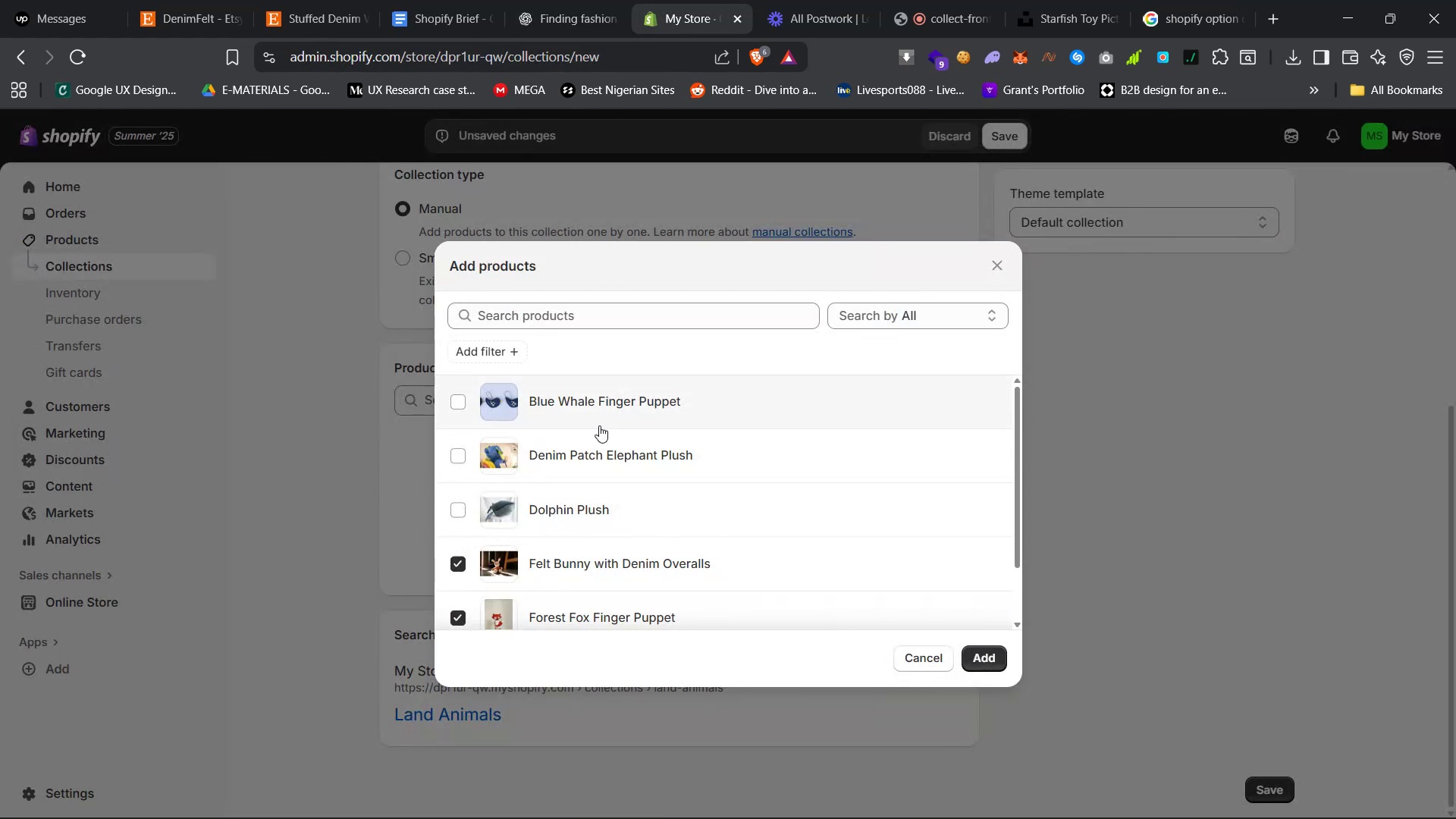 
left_click([609, 451])
 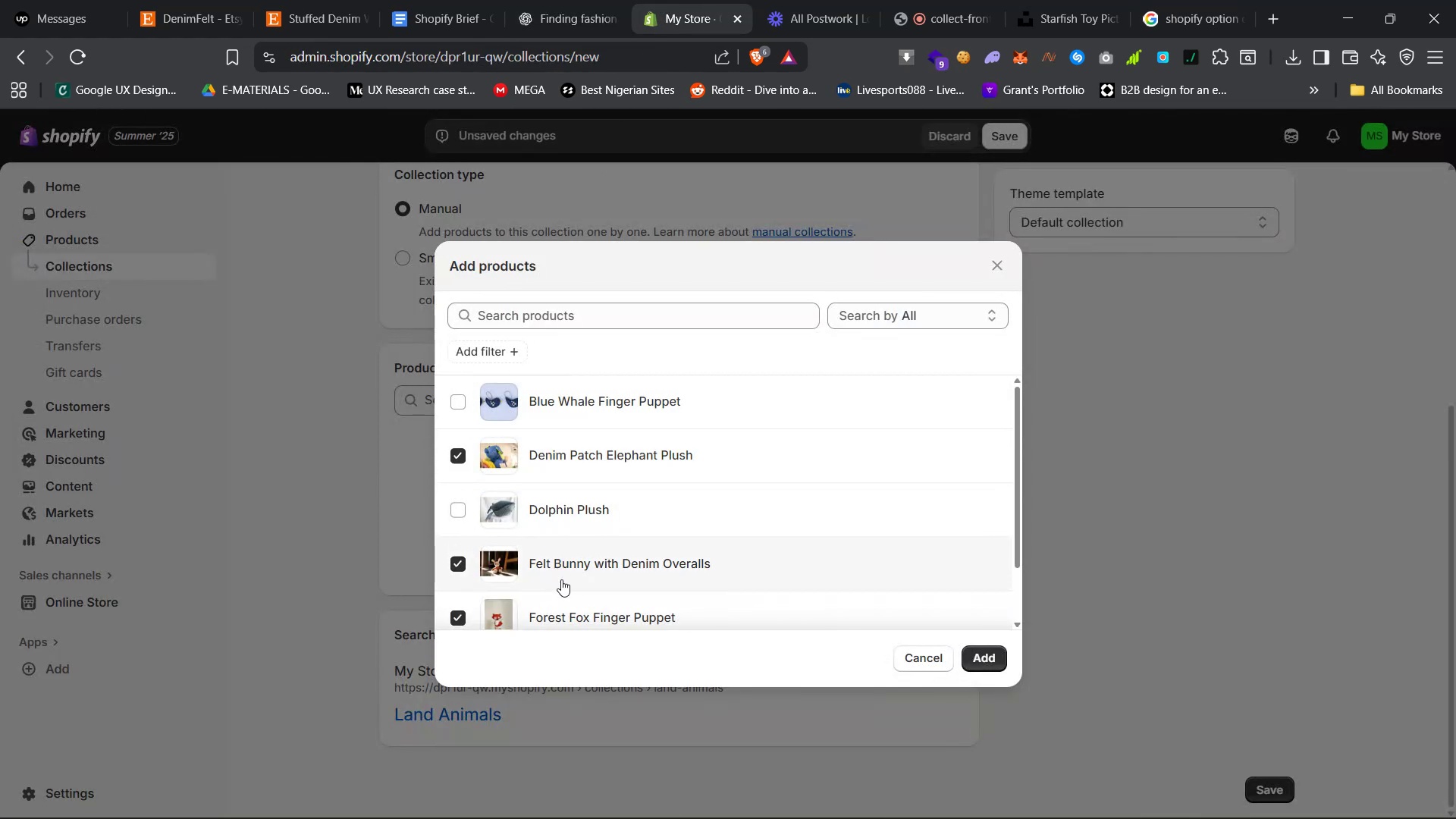 
left_click([558, 606])
 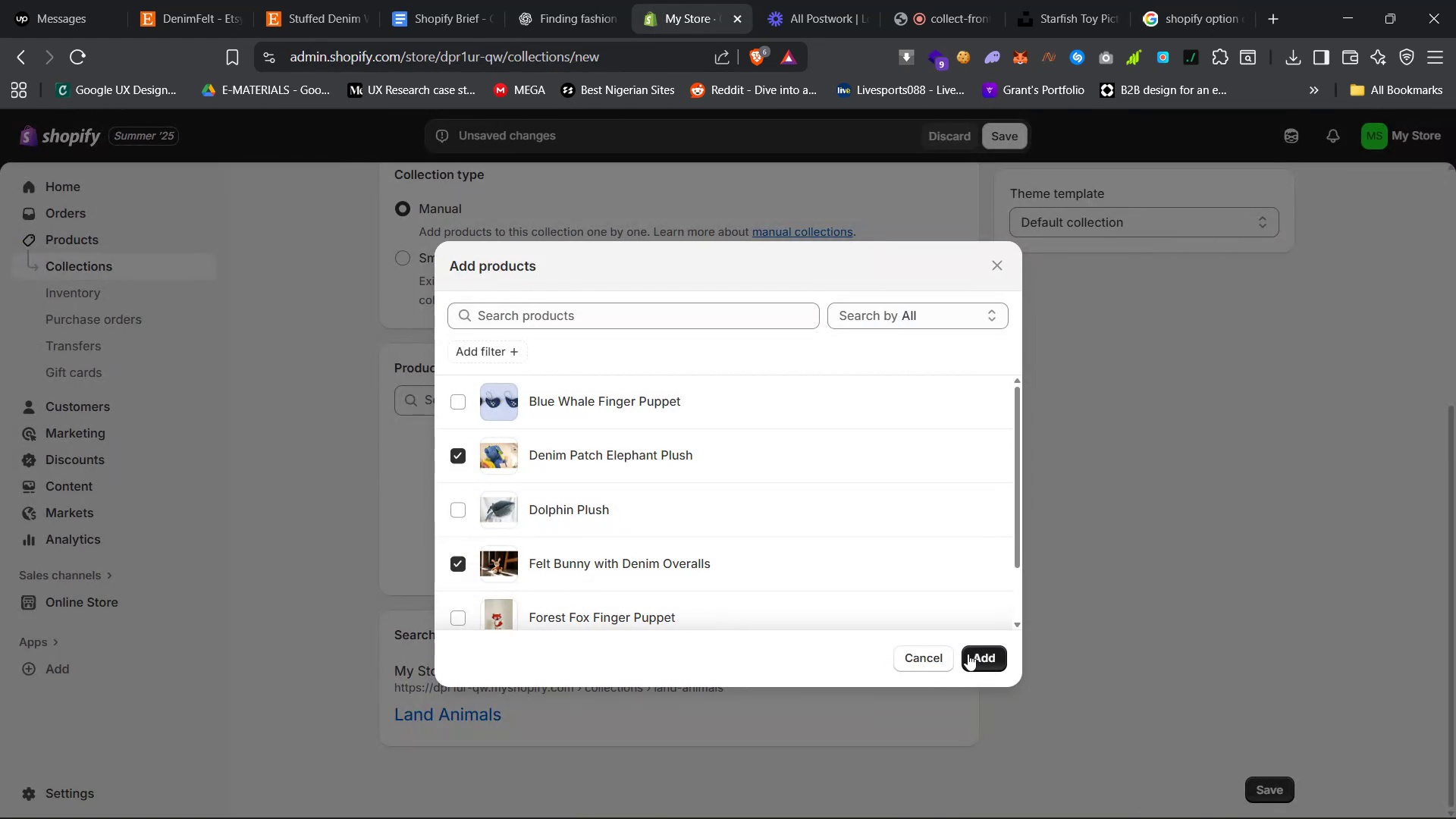 
left_click([980, 654])
 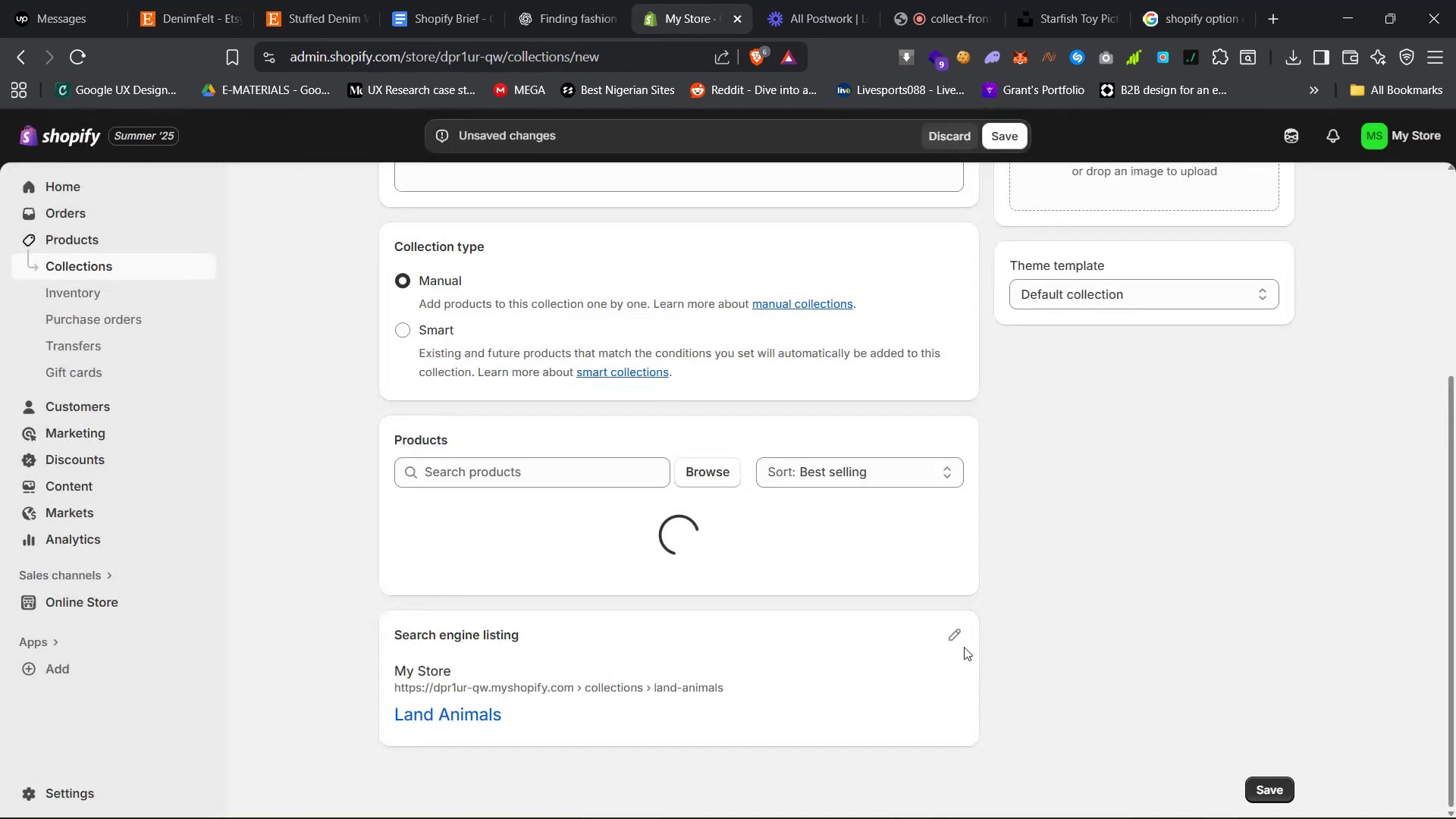 
mouse_move([868, 585])
 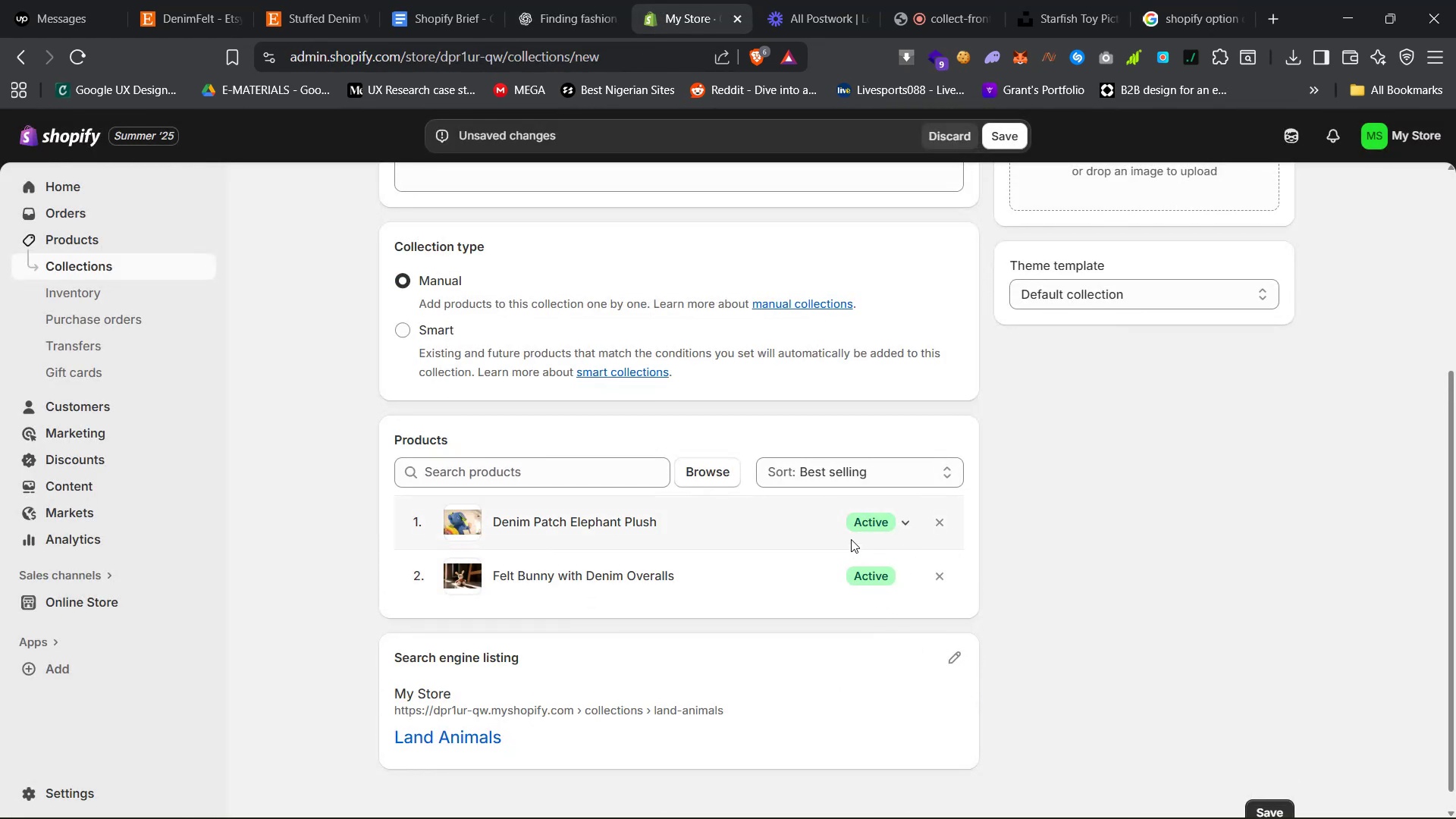 
scroll: coordinate [1199, 686], scroll_direction: down, amount: 6.0
 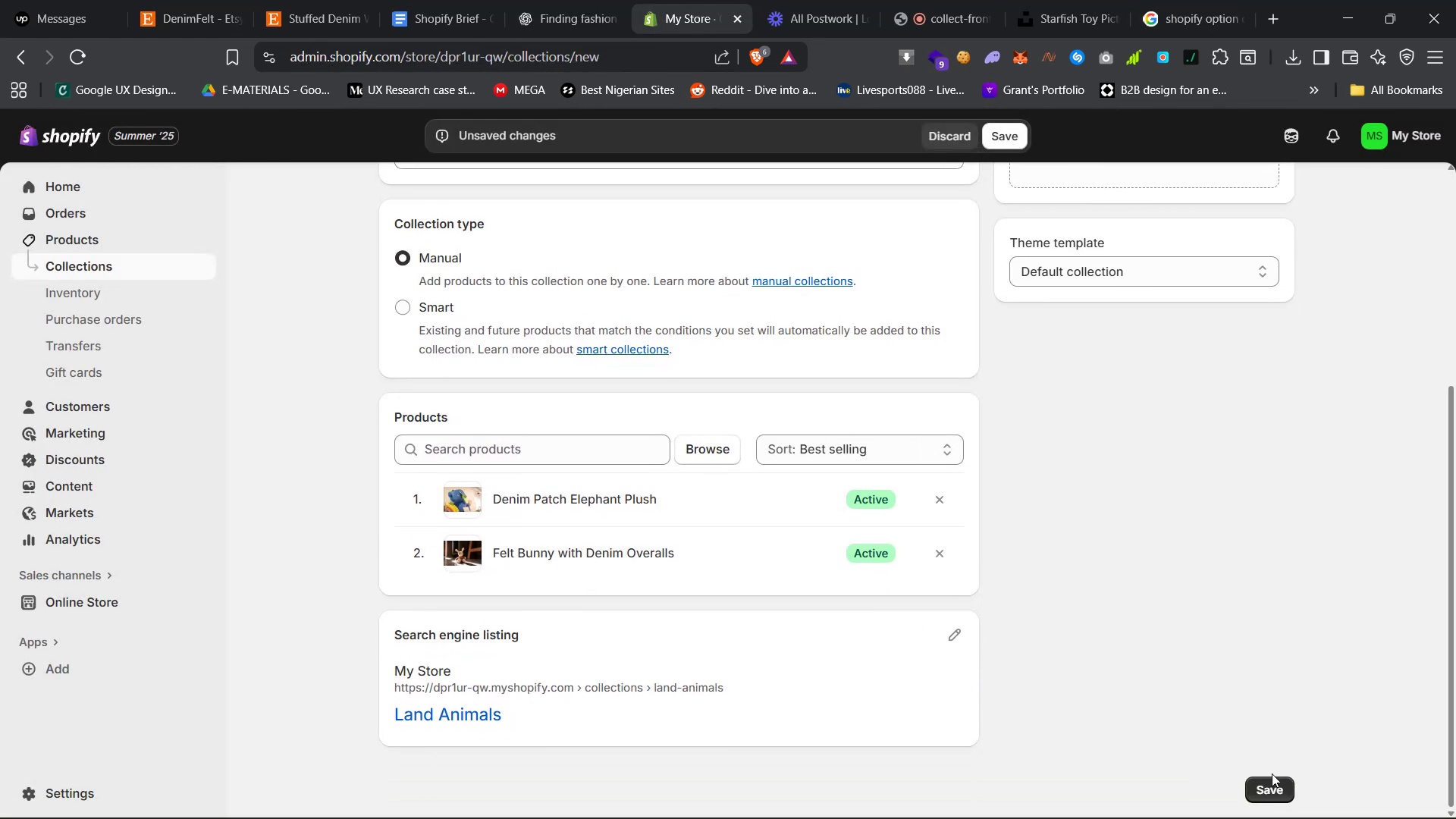 
left_click([1272, 788])
 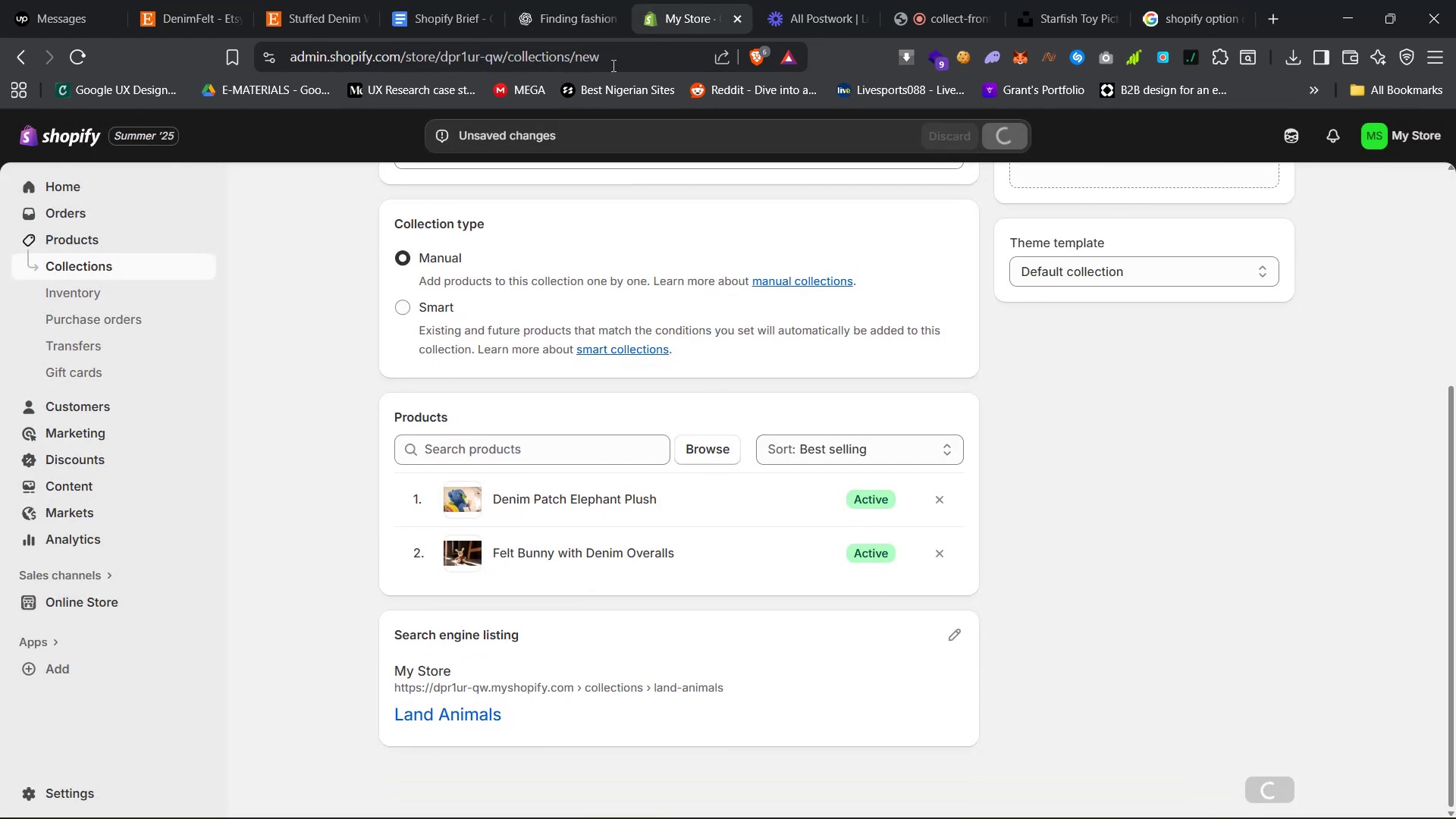 
left_click([582, 0])
 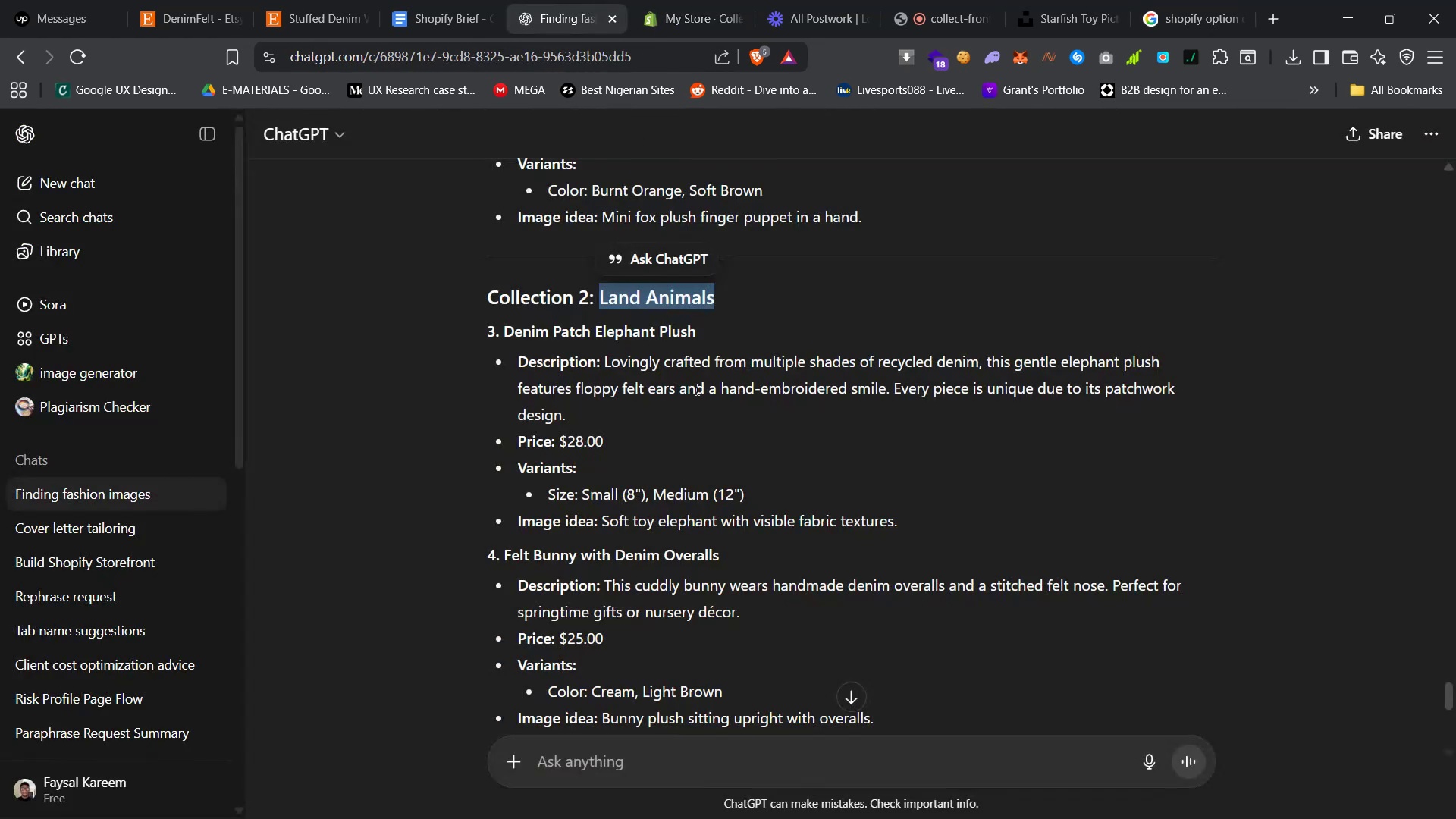 
scroll: coordinate [700, 405], scroll_direction: none, amount: 0.0
 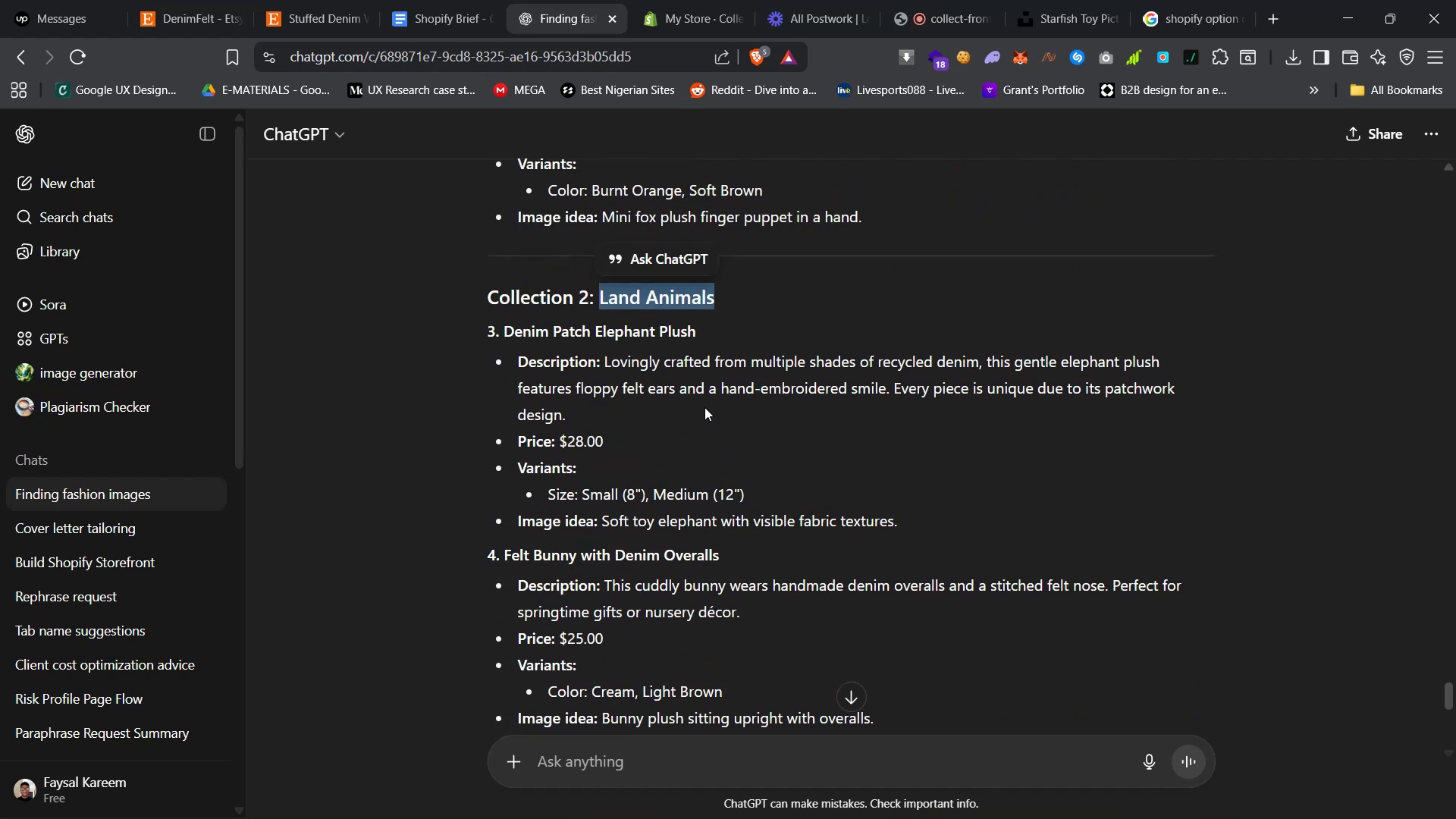 
scroll: coordinate [705, 407], scroll_direction: up, amount: 14.0
 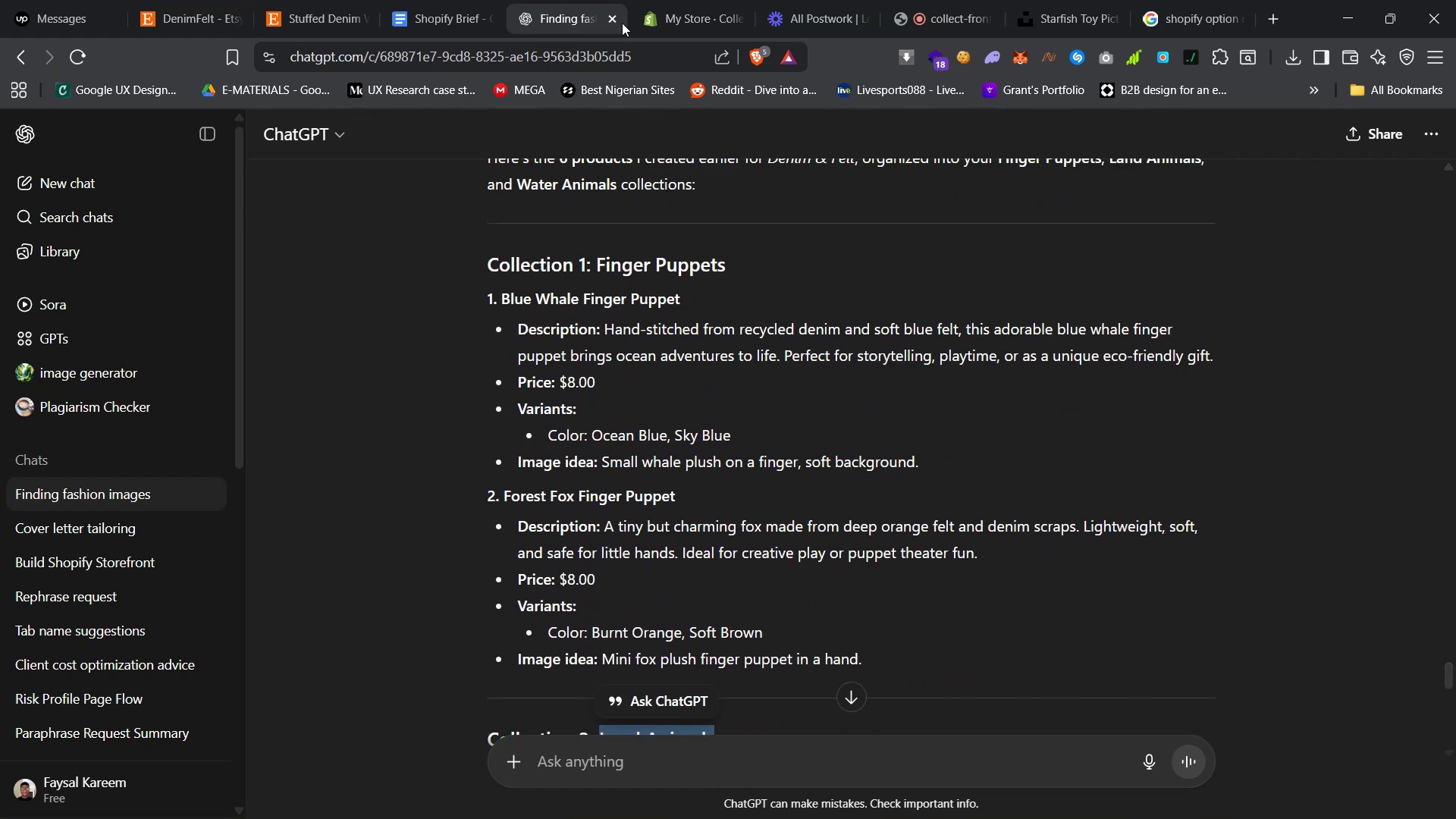 
left_click([691, 0])
 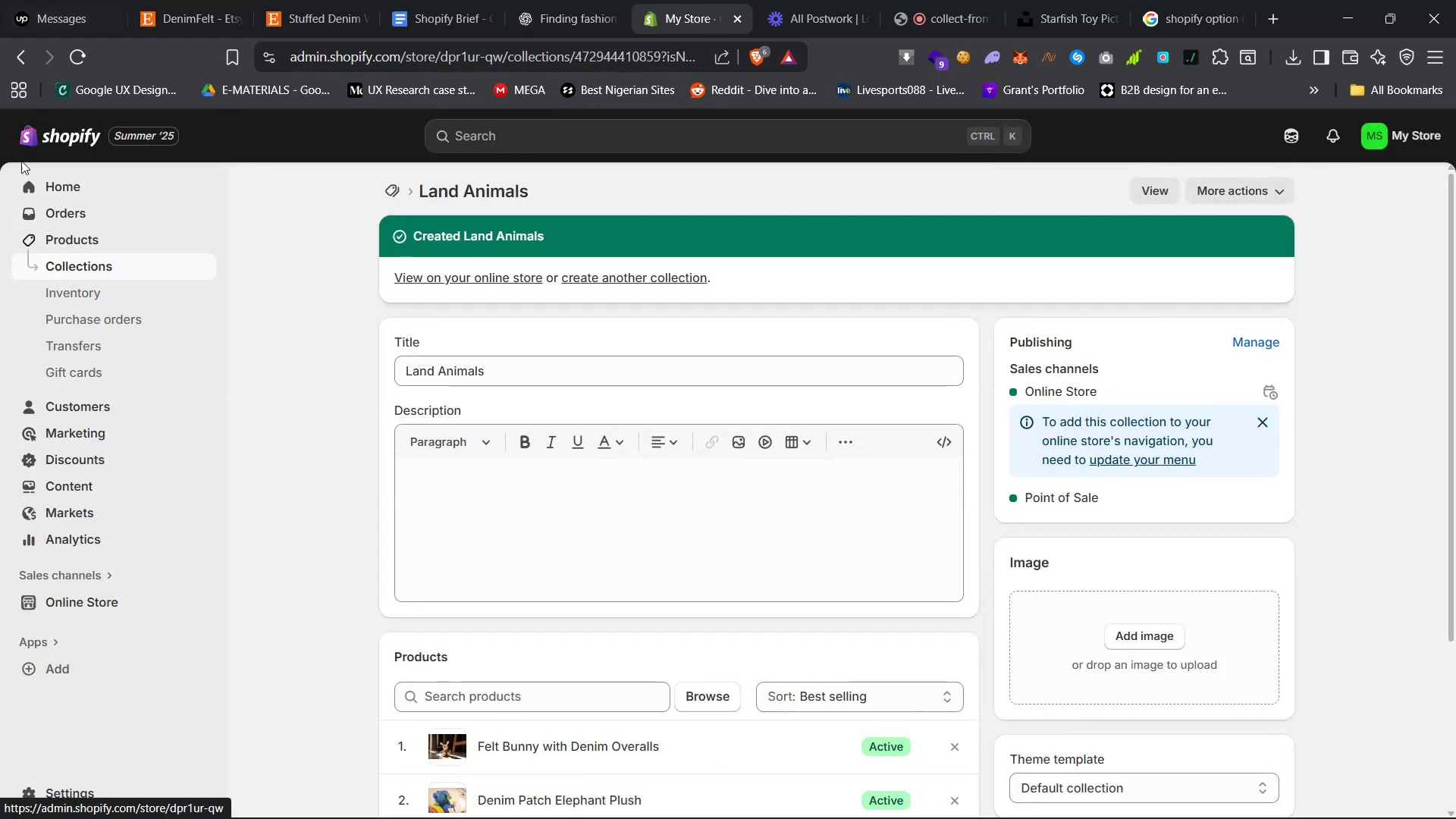 
left_click([111, 602])
 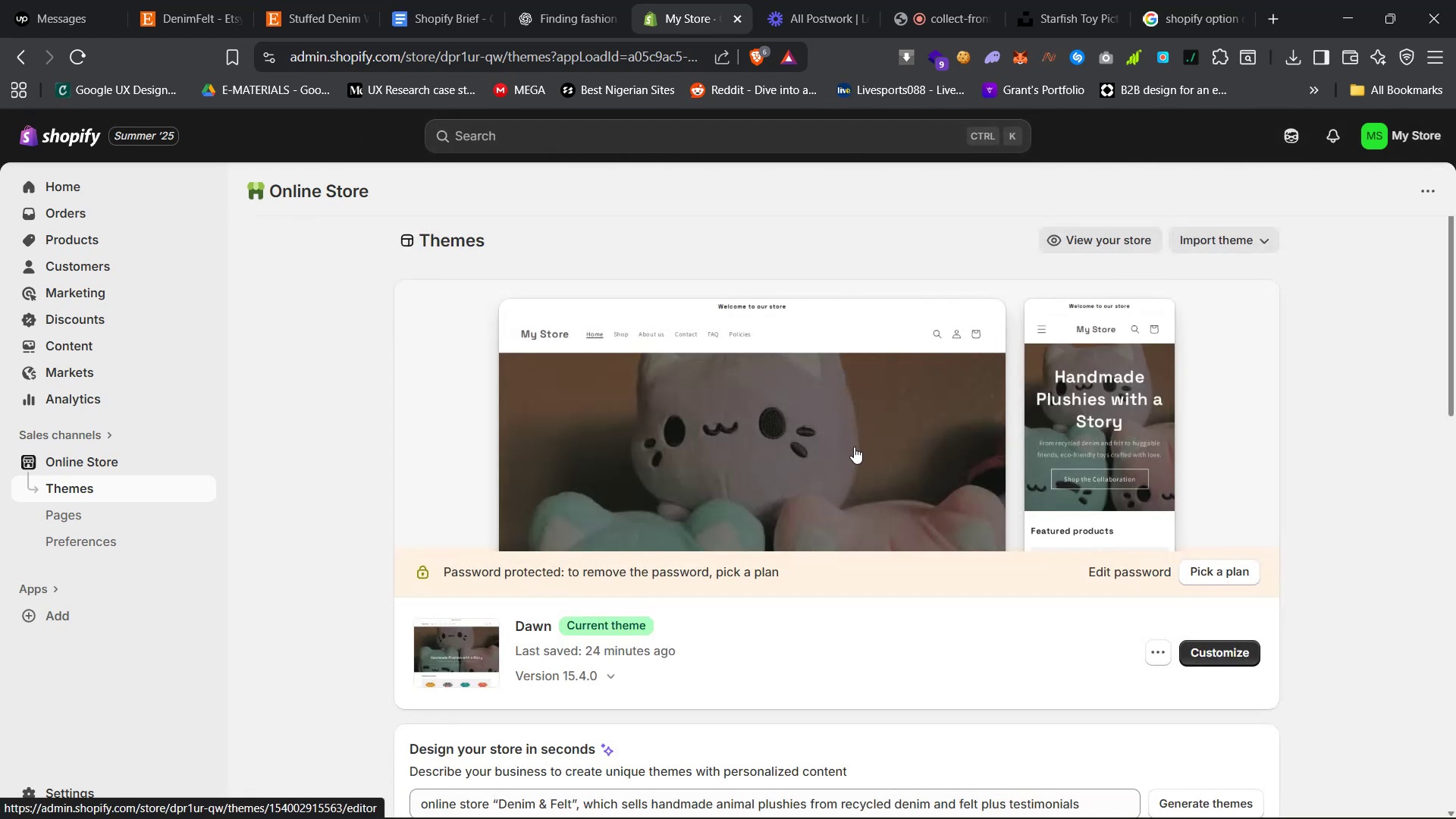 
wait(7.42)
 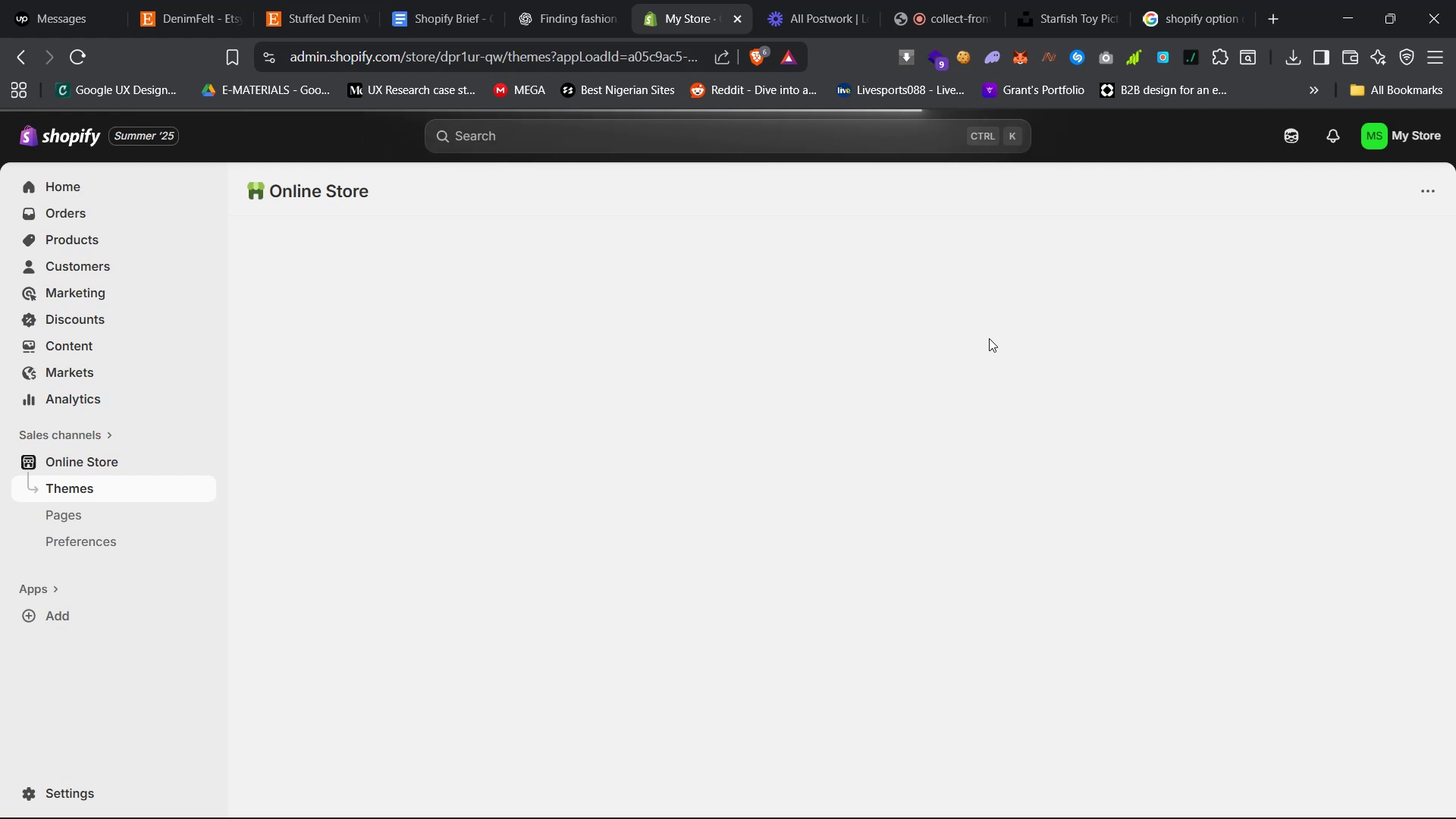 
scroll: coordinate [705, 554], scroll_direction: down, amount: 6.0
 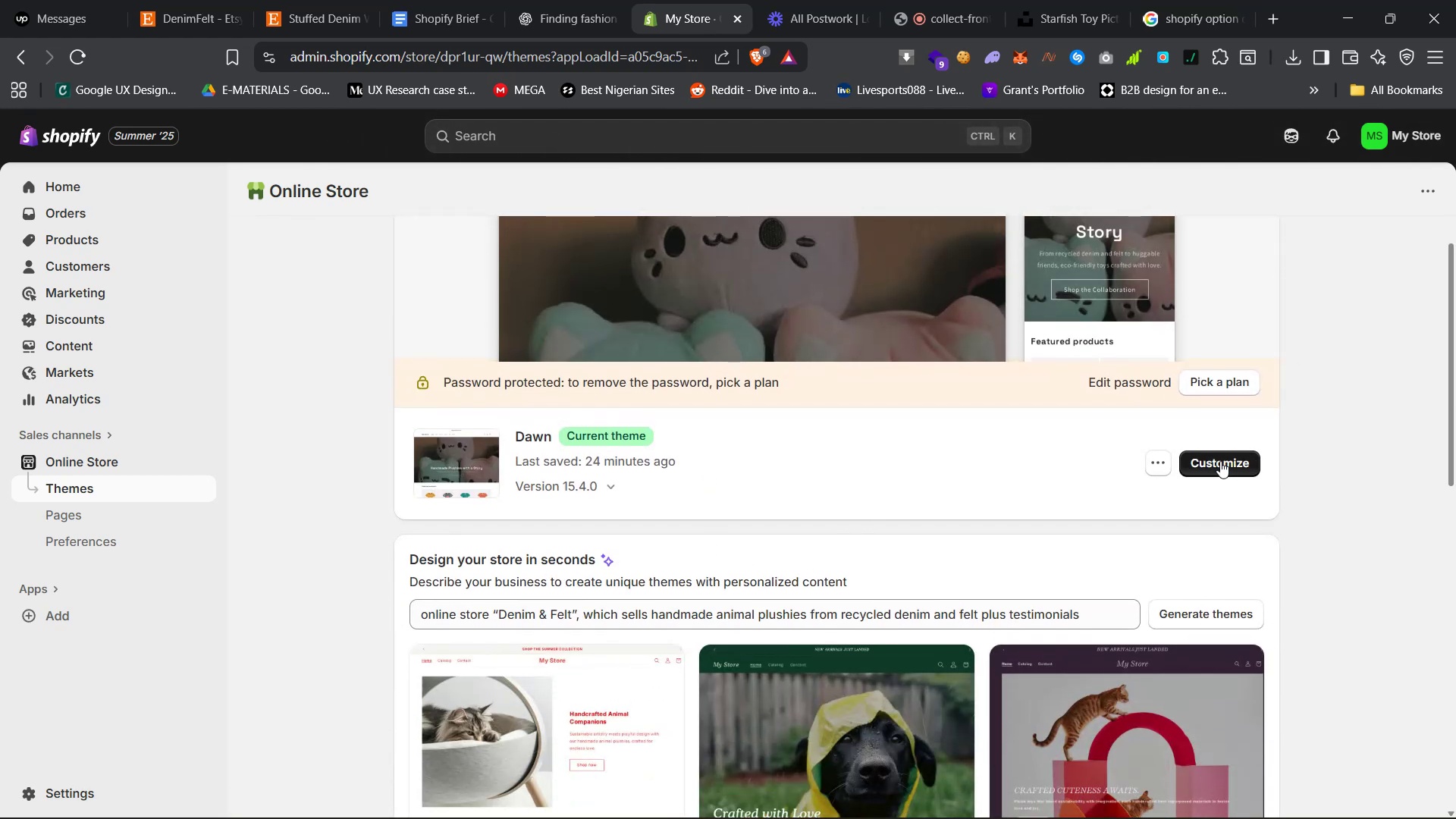 
left_click([1213, 457])
 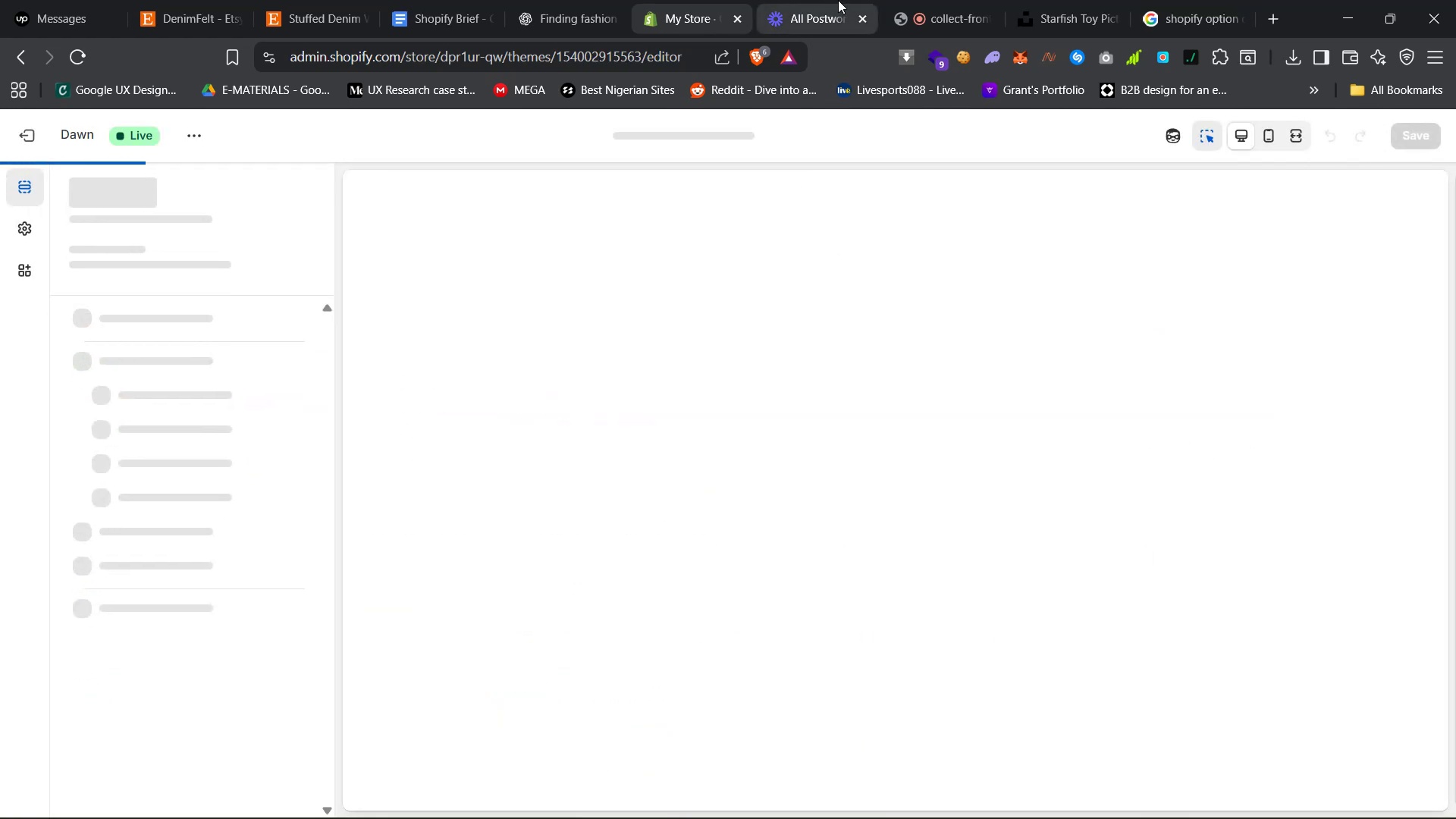 
mouse_move([828, 253])
 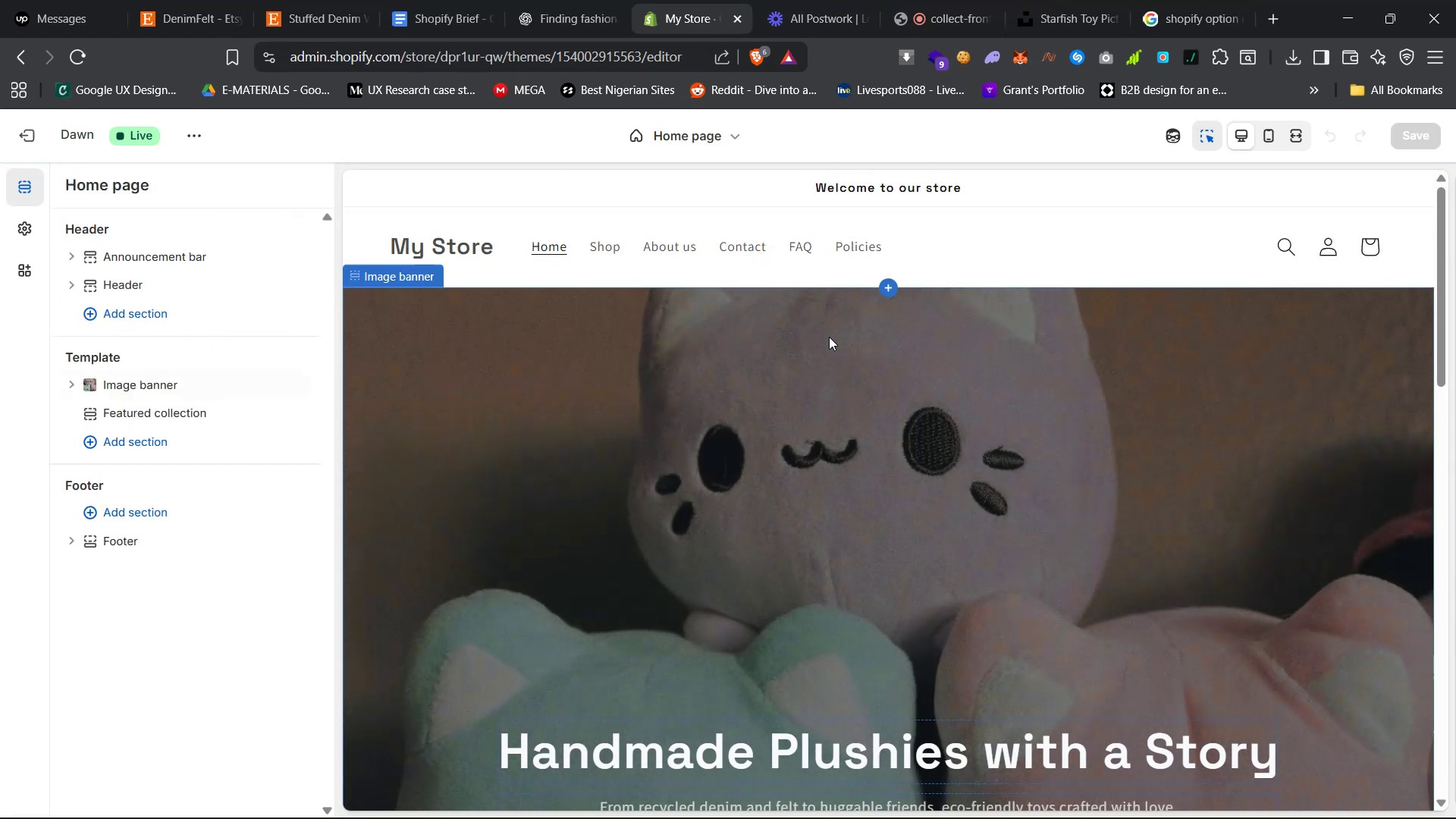 
scroll: coordinate [818, 337], scroll_direction: down, amount: 33.0
 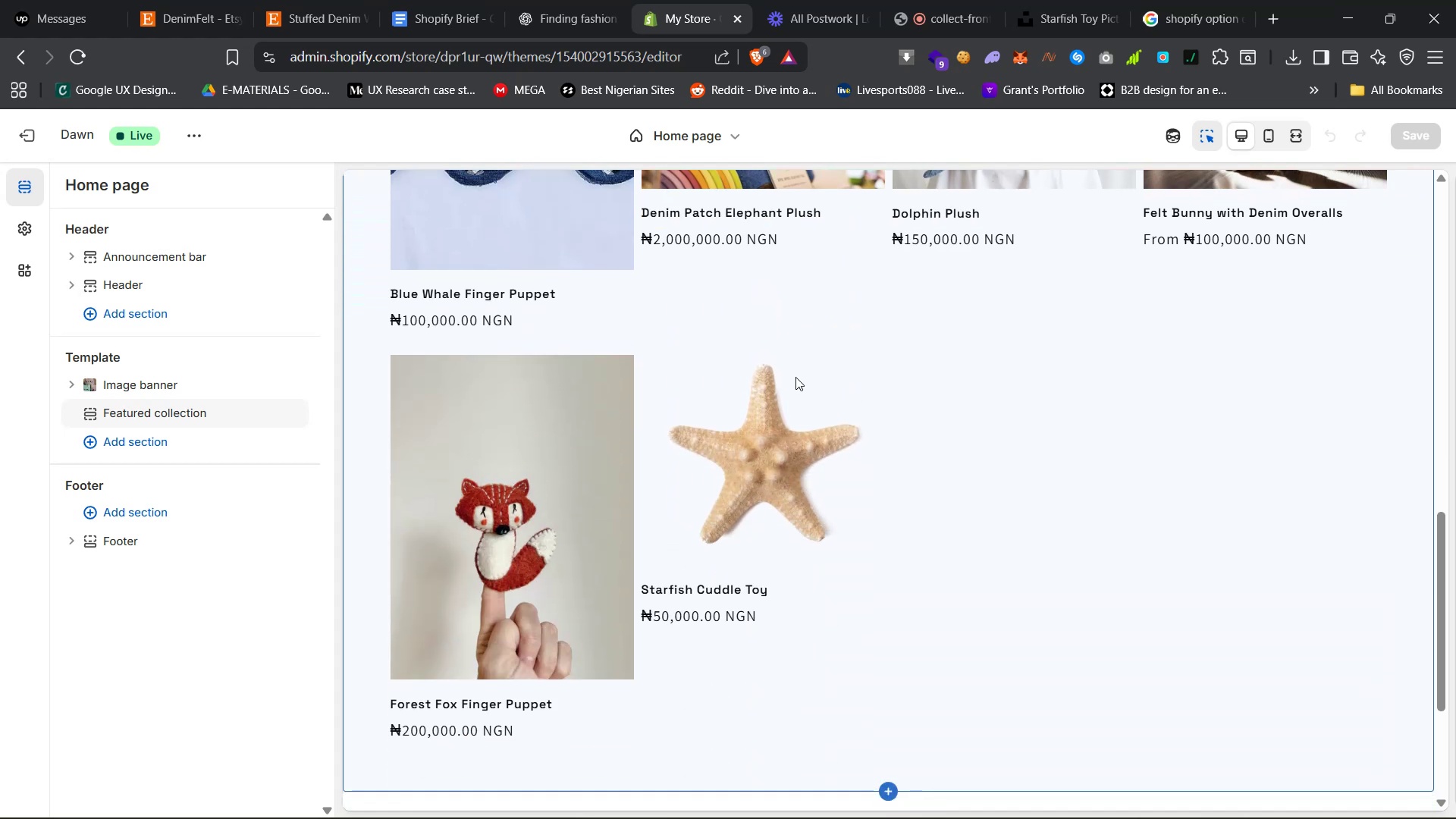 
left_click([787, 415])
 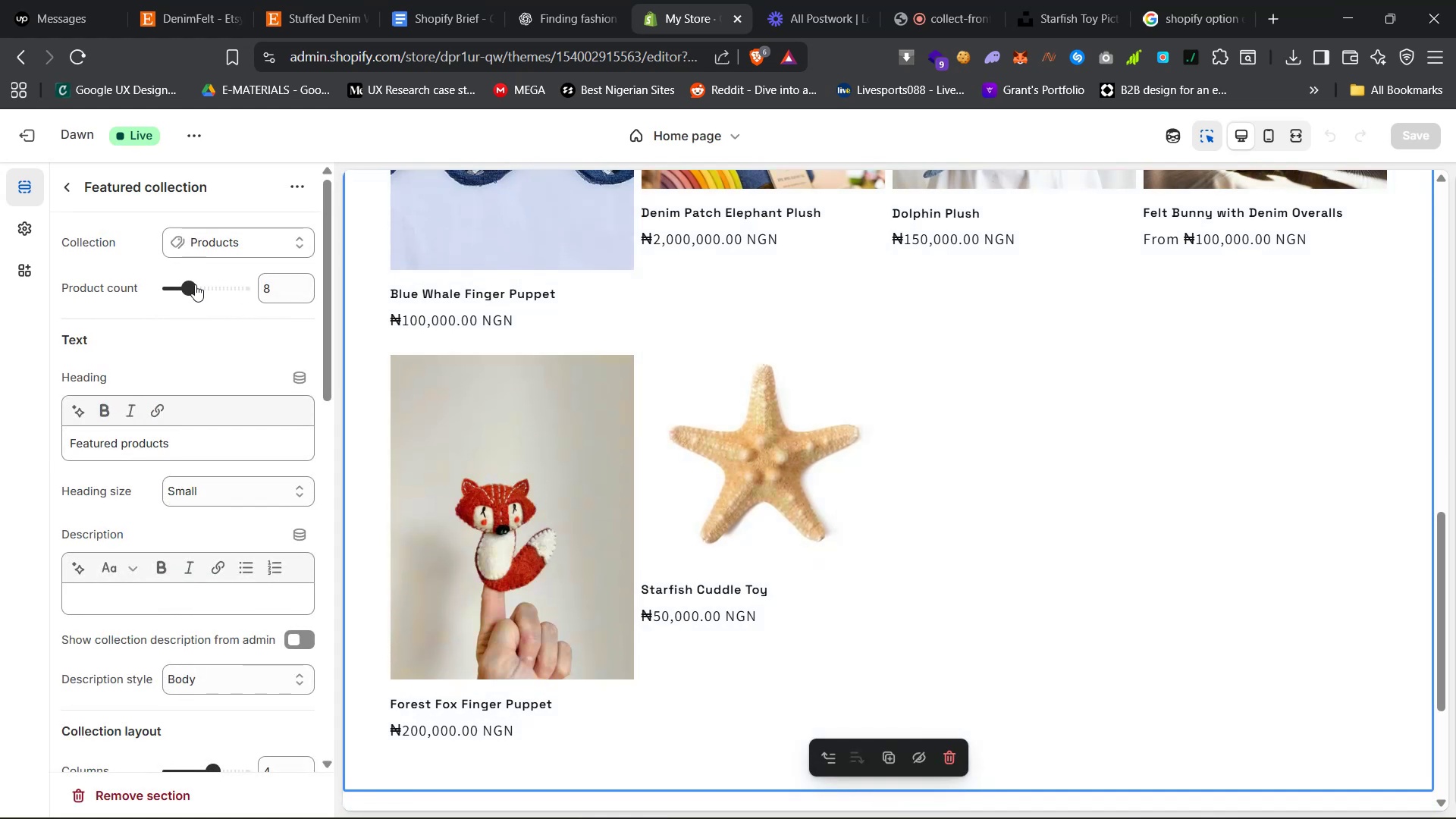 
left_click_drag(start_coordinate=[188, 287], to_coordinate=[180, 287])
 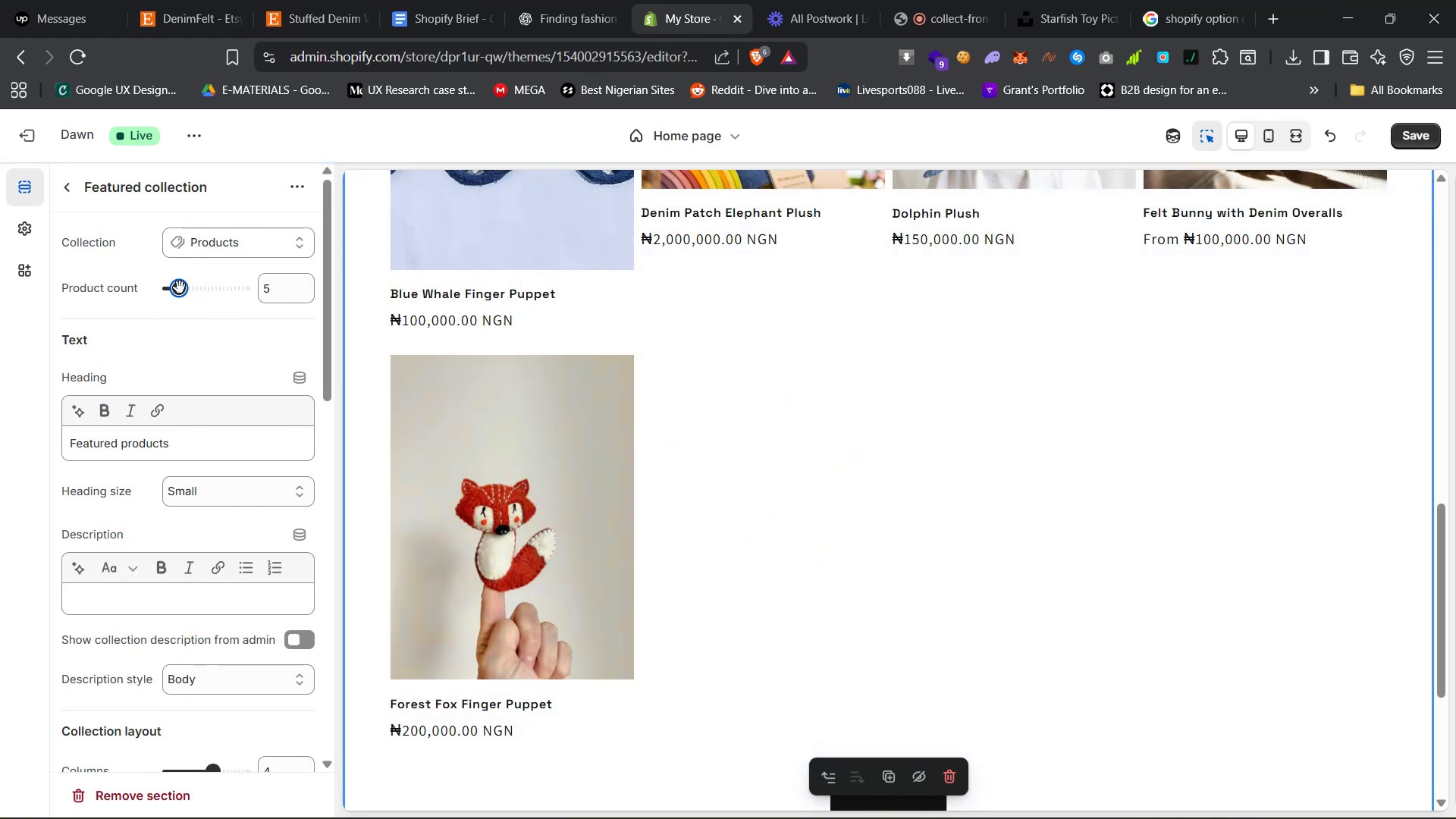 
left_click_drag(start_coordinate=[180, 287], to_coordinate=[172, 287])
 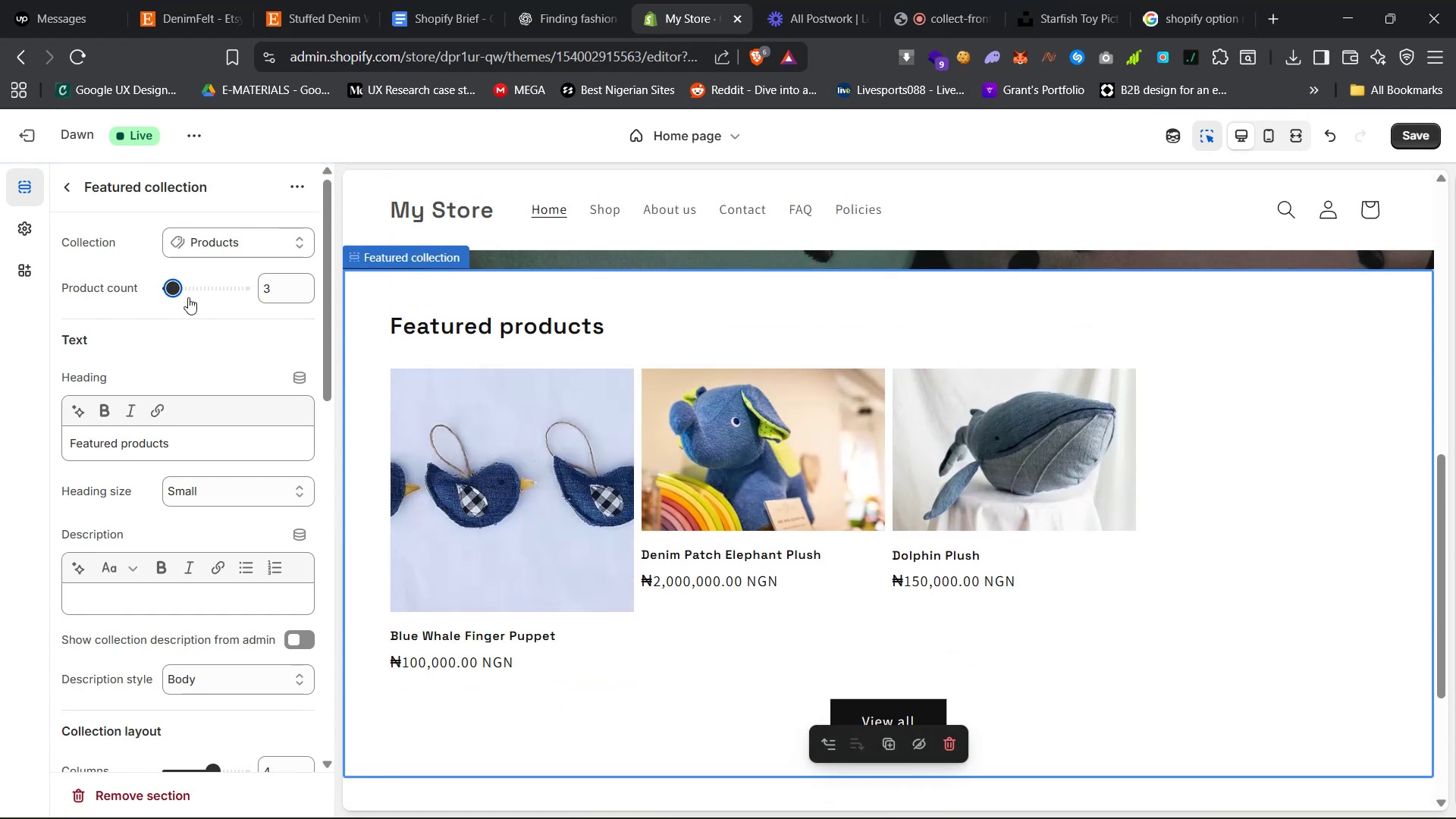 
left_click_drag(start_coordinate=[175, 286], to_coordinate=[180, 286])
 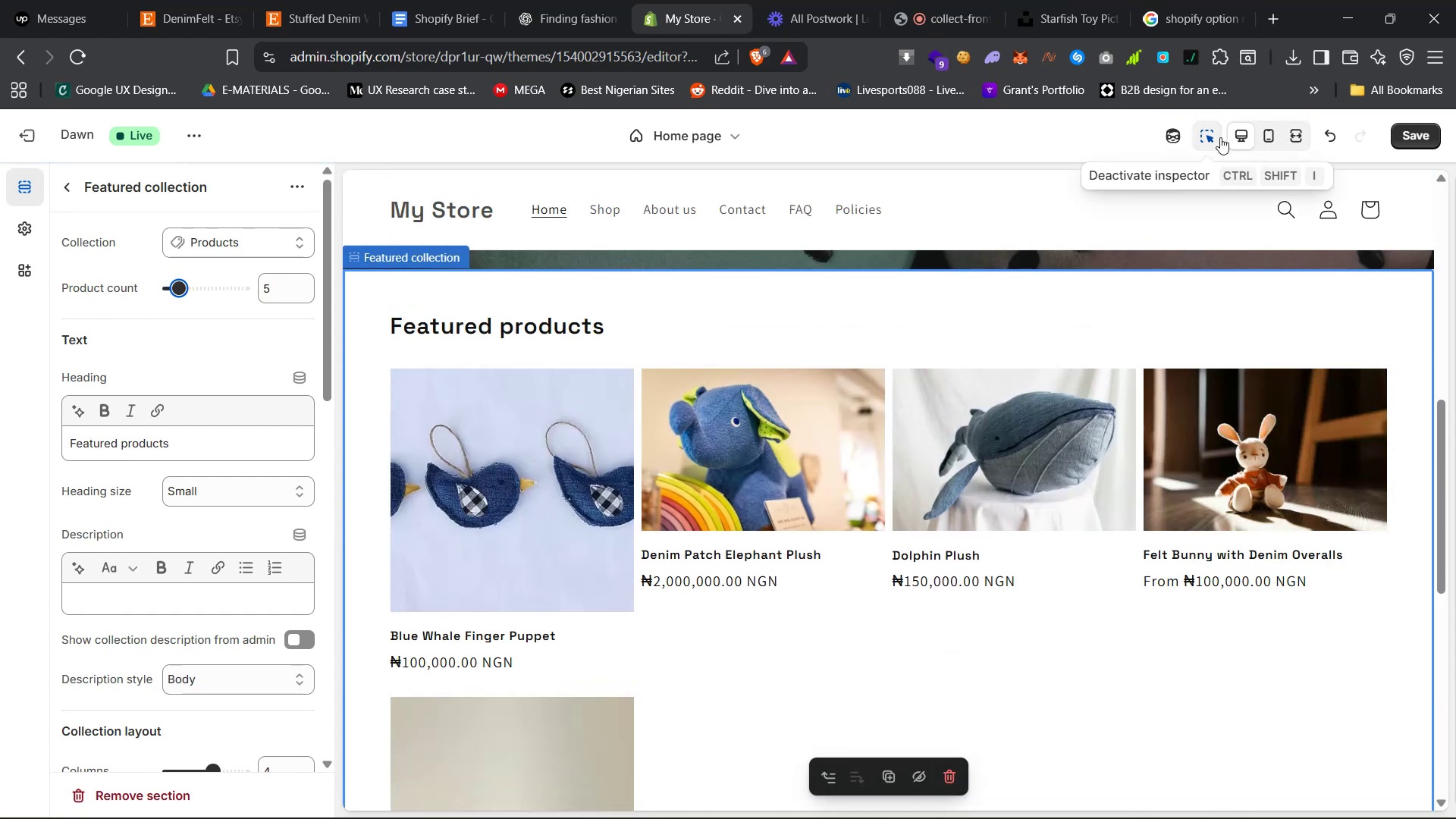 
left_click([1287, 137])
 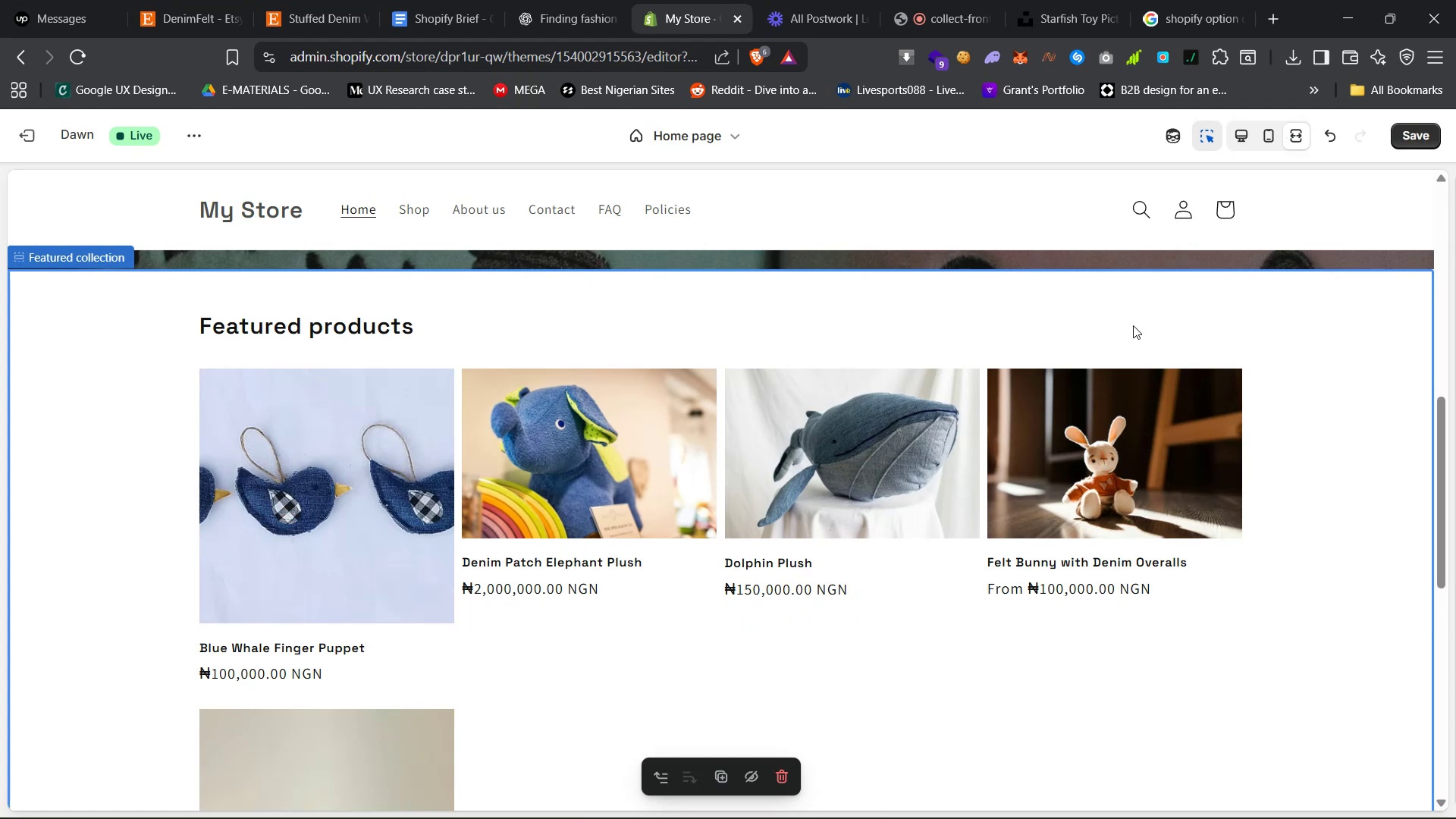 
scroll: coordinate [1097, 415], scroll_direction: up, amount: 12.0
 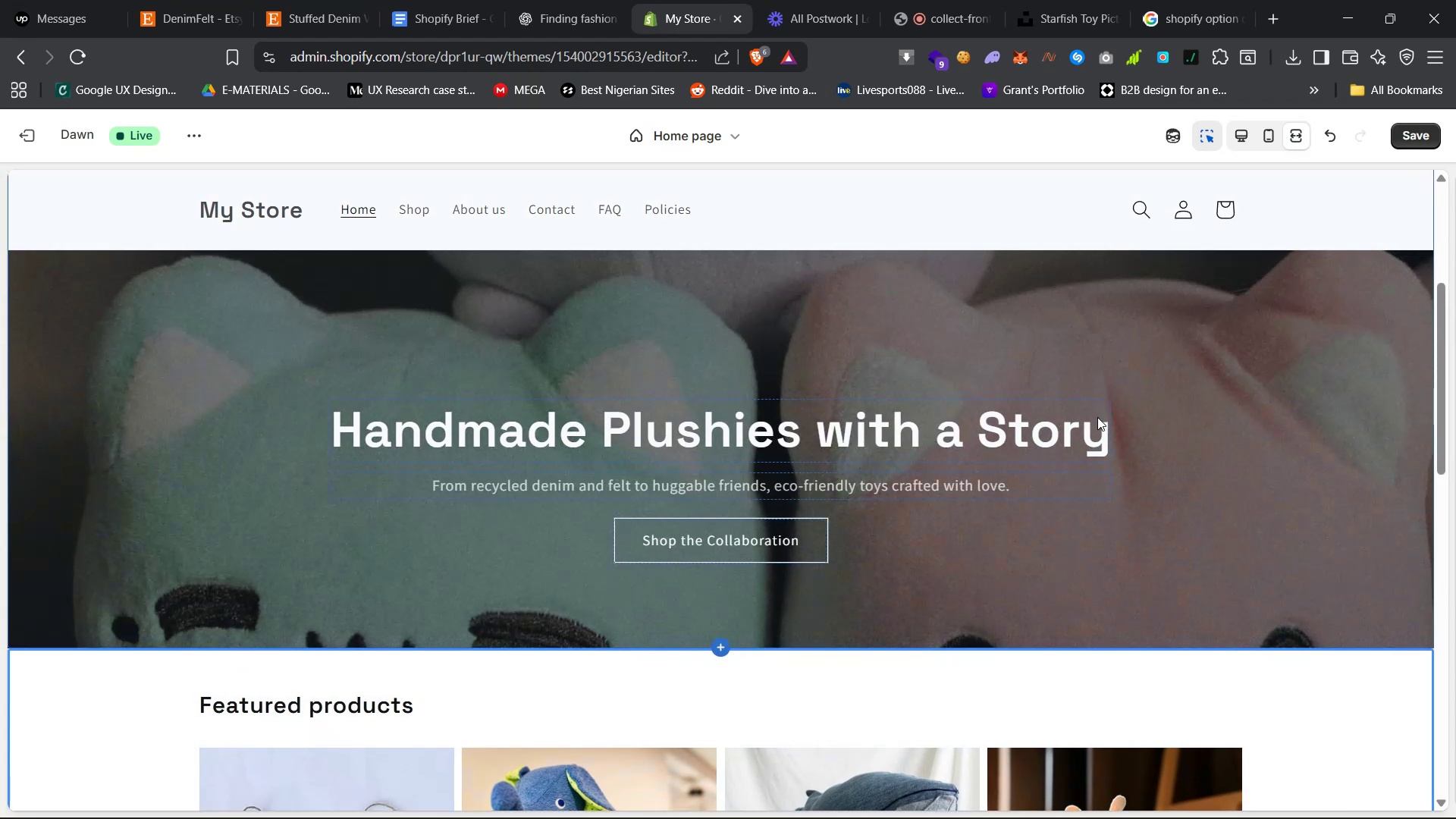 
scroll: coordinate [1097, 417], scroll_direction: down, amount: 12.0
 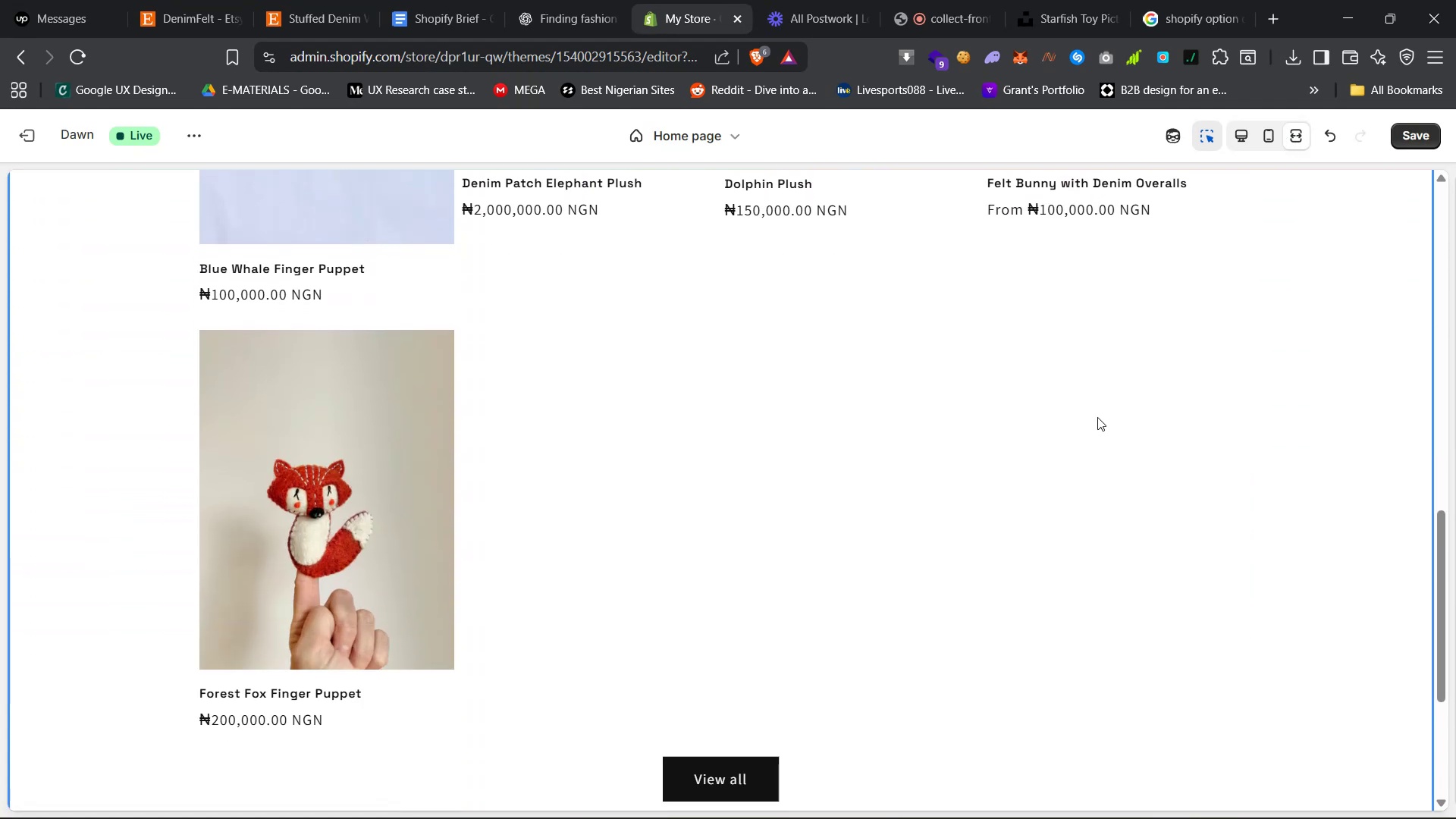 
scroll: coordinate [879, 576], scroll_direction: up, amount: 10.0
 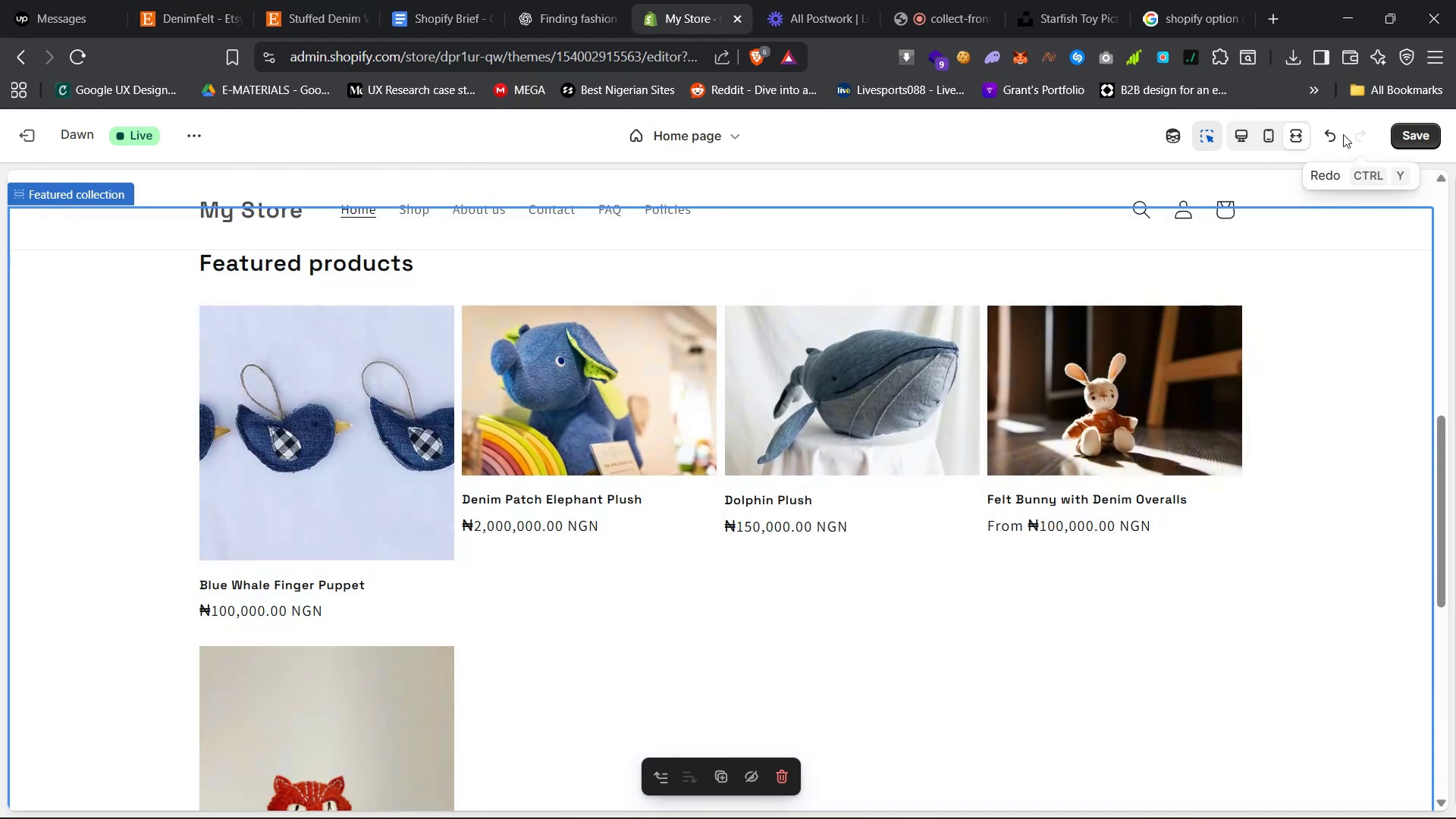 
left_click([1302, 136])
 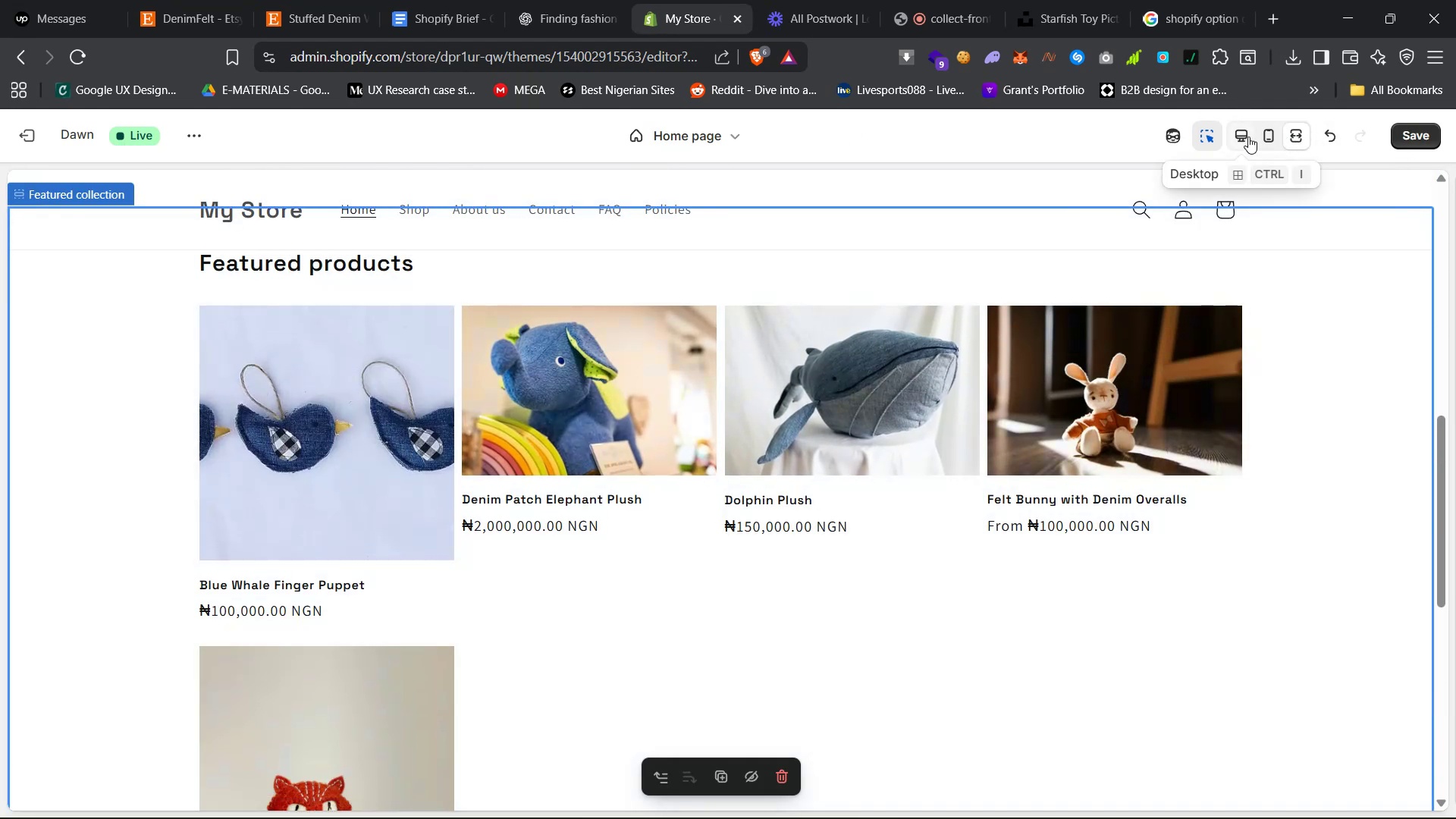 
left_click([1248, 136])
 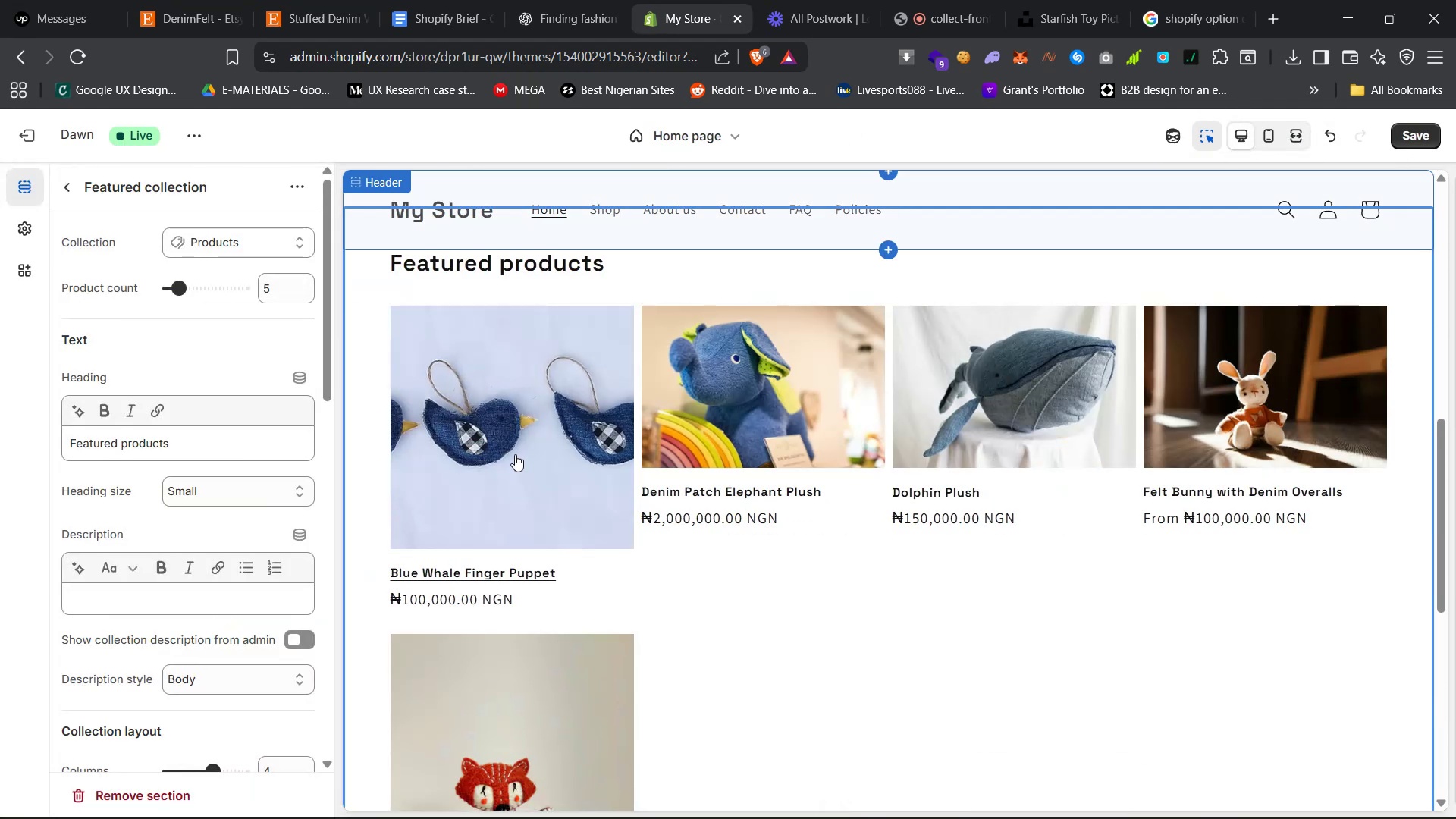 
scroll: coordinate [533, 430], scroll_direction: down, amount: 20.0
 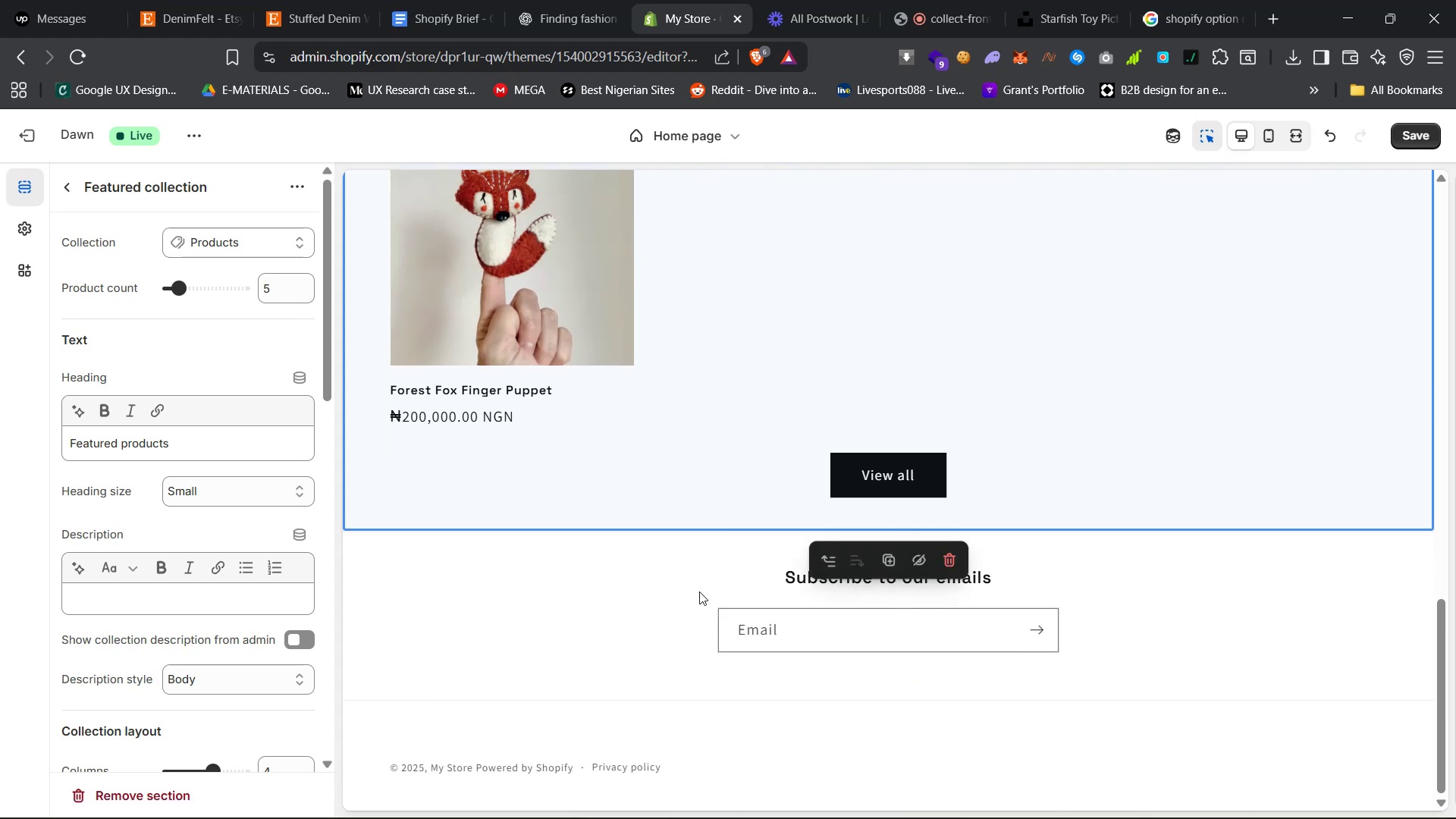 
left_click([658, 591])
 